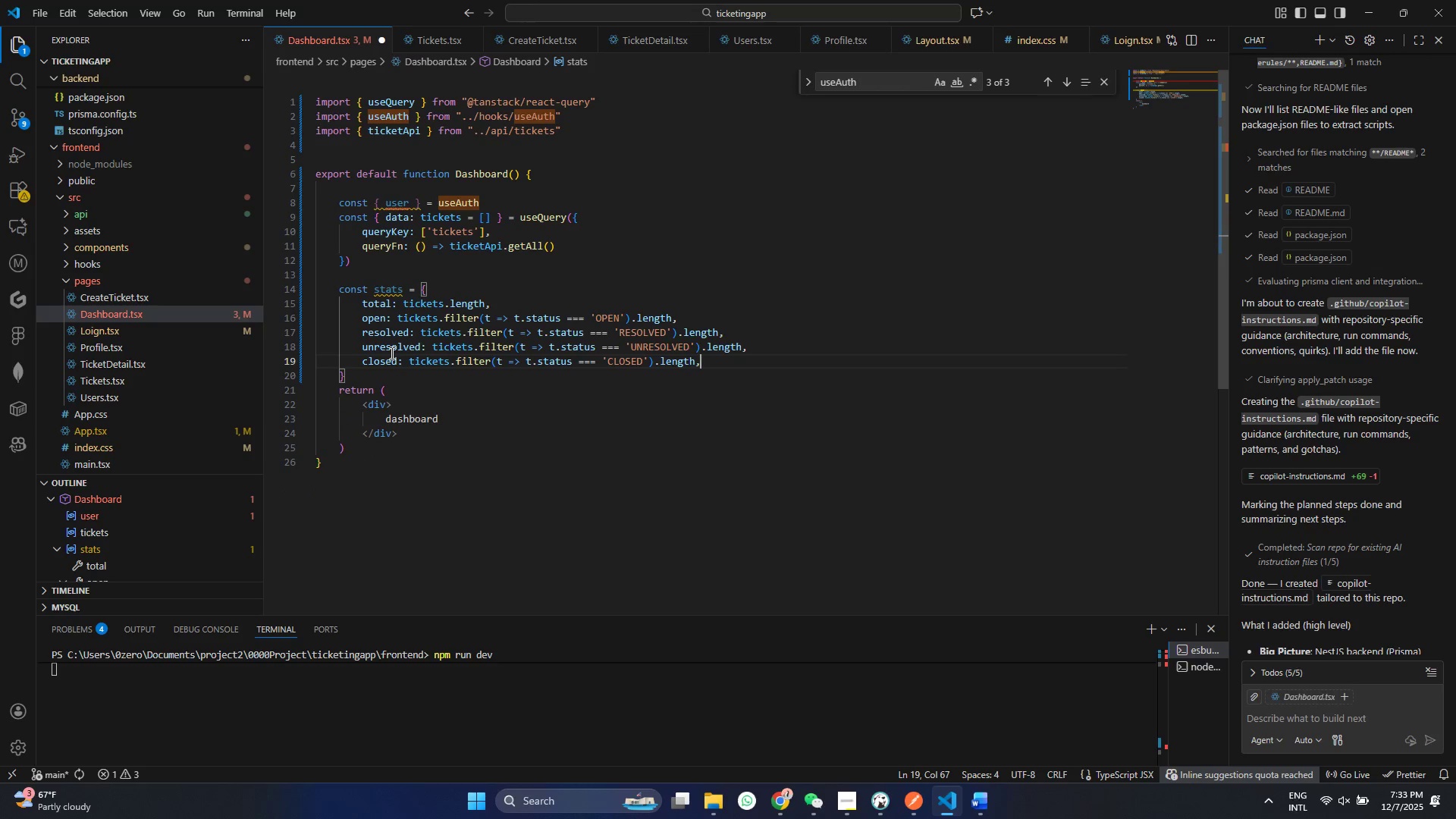 
key(Backspace)
 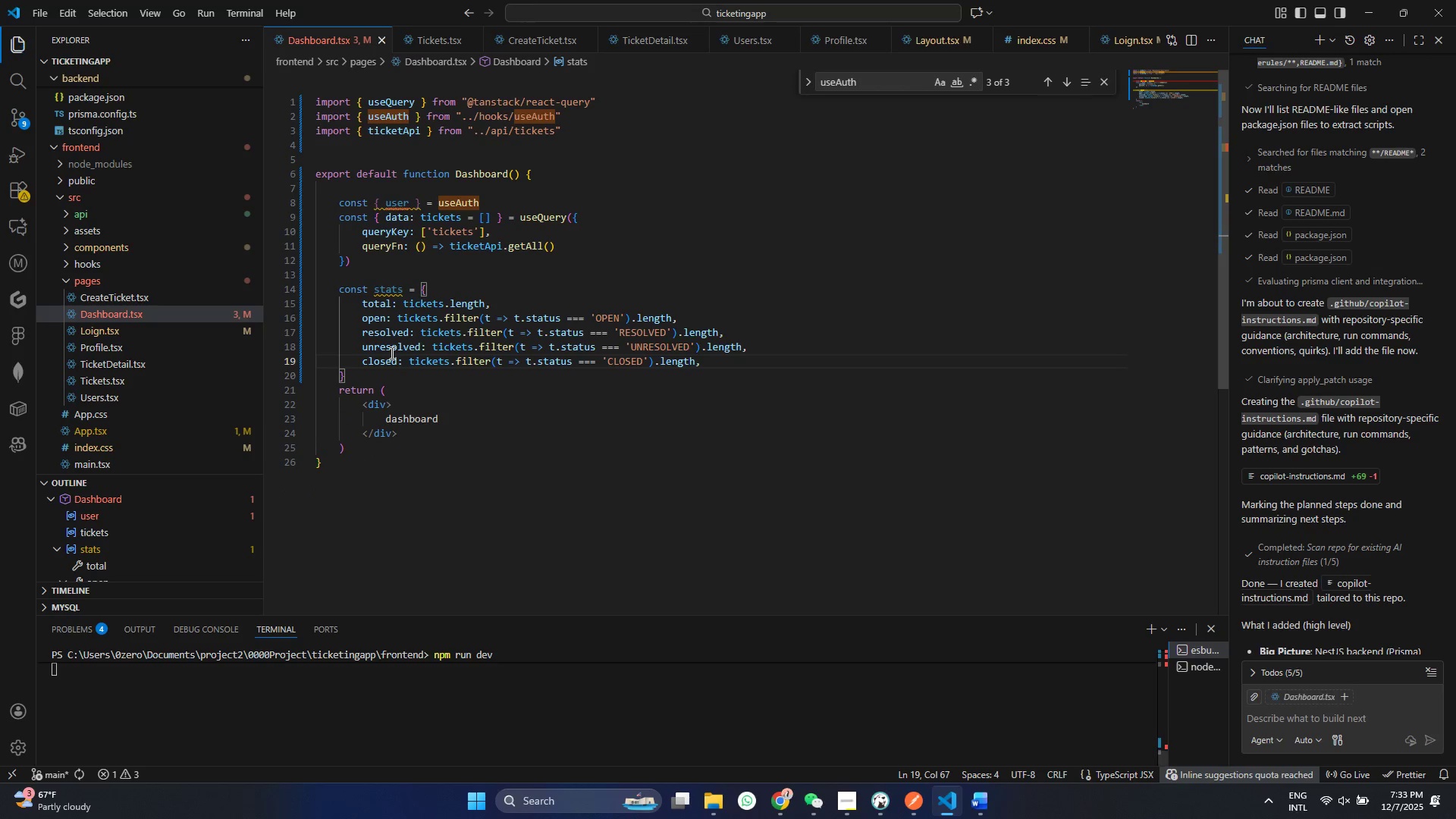 
key(Control+ControlLeft)
 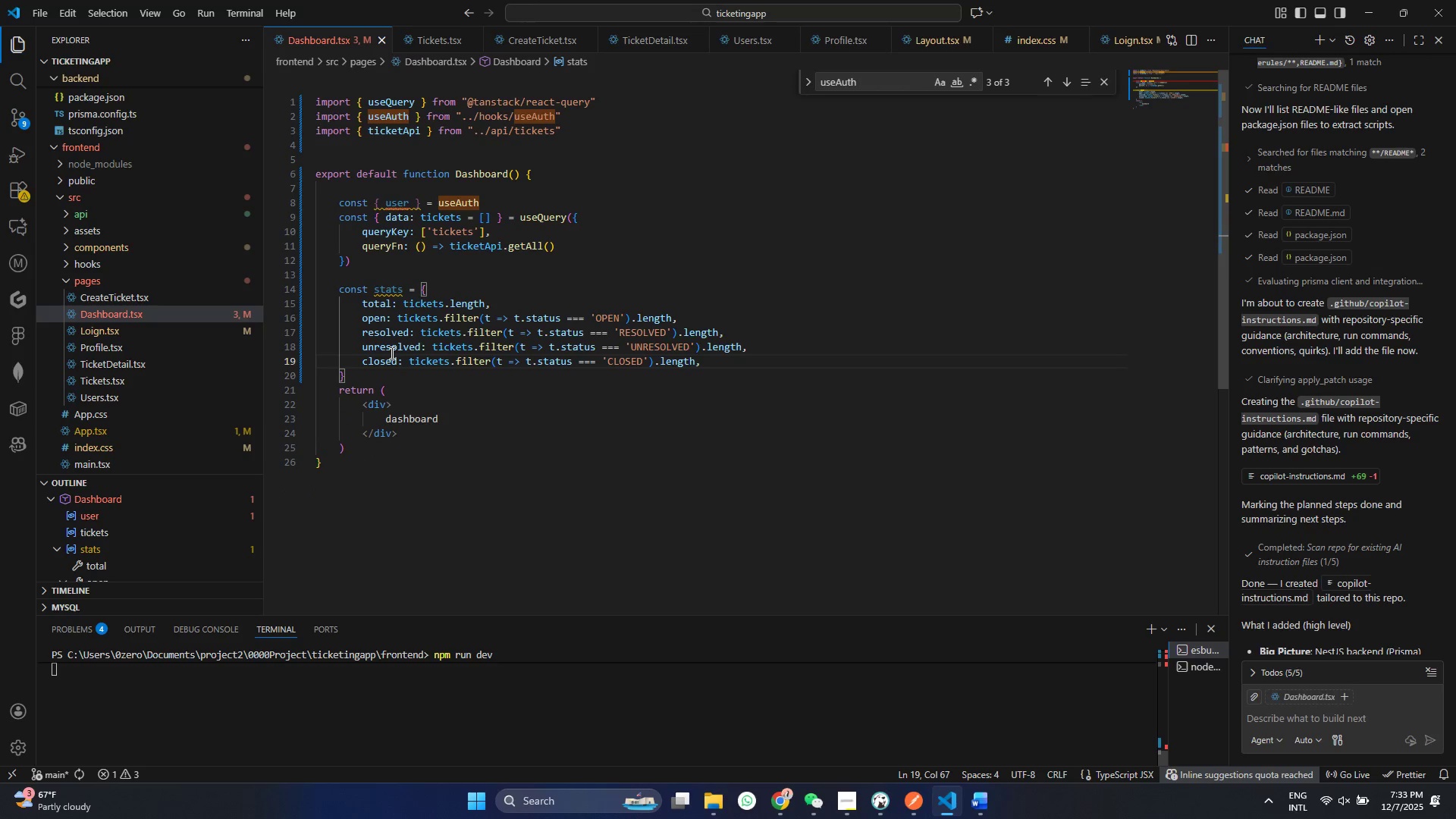 
key(Control+S)
 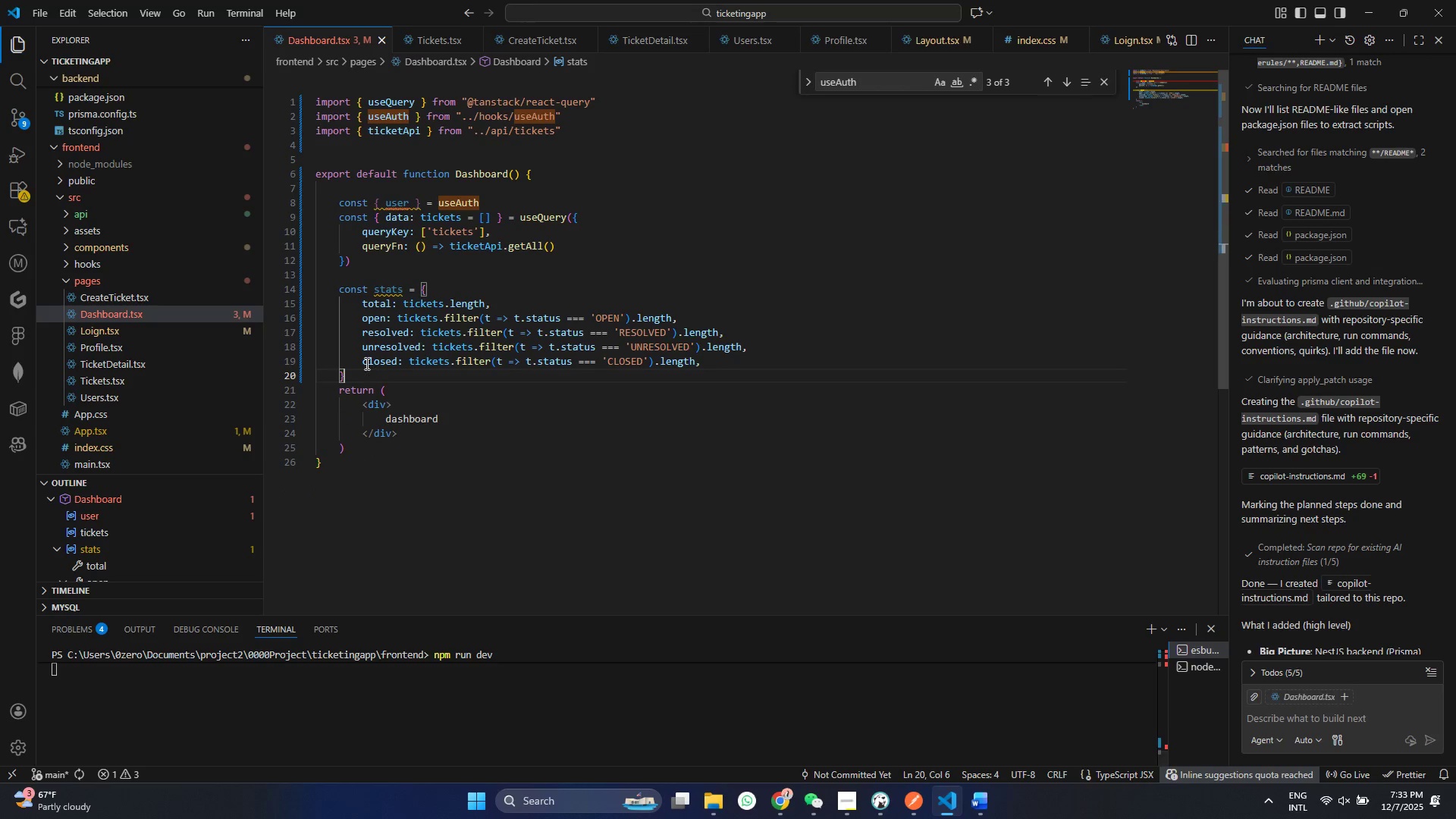 
left_click([372, 378])
 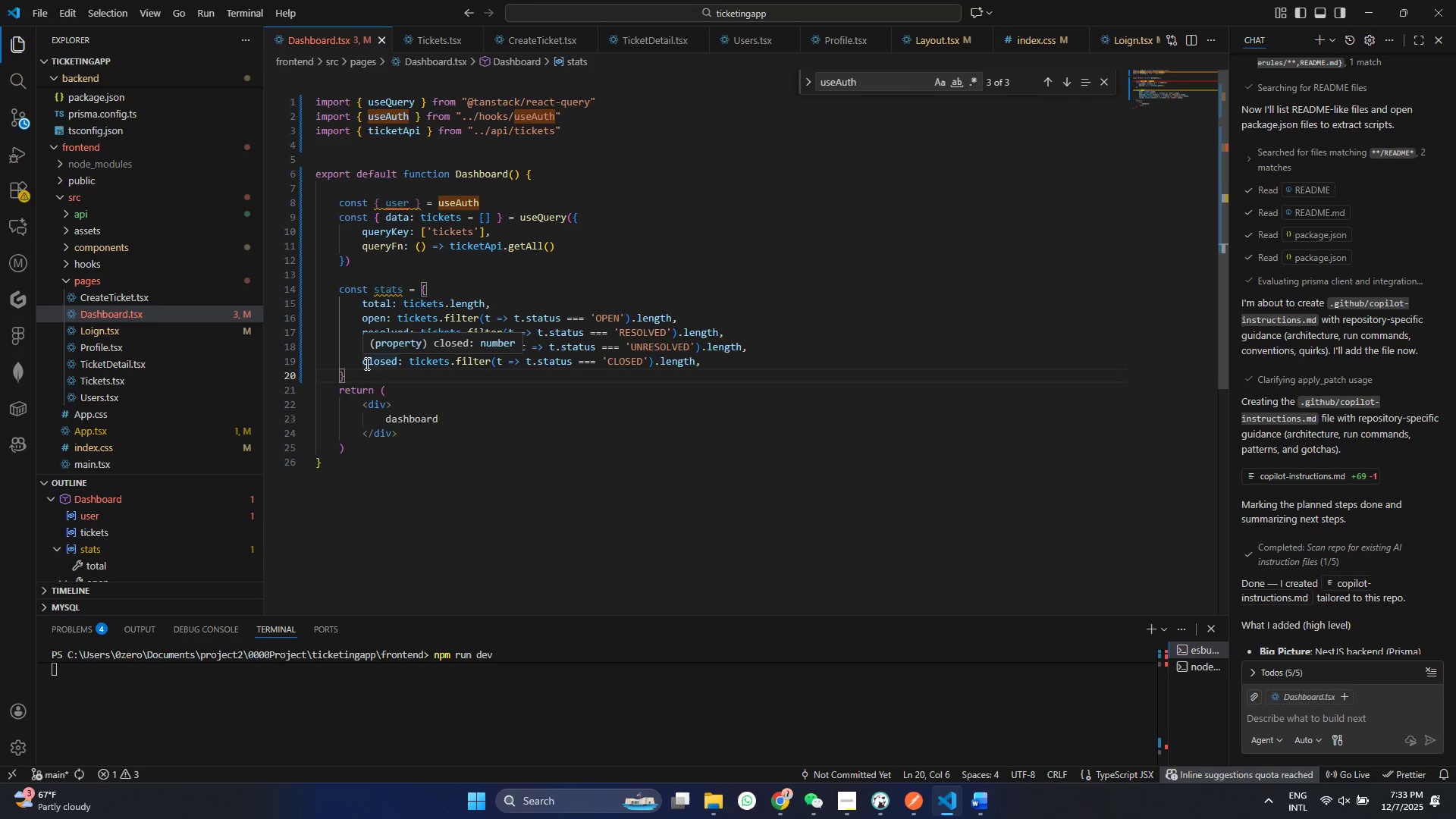 
type(cont my )
key(Backspace)
type(Tickert = )
 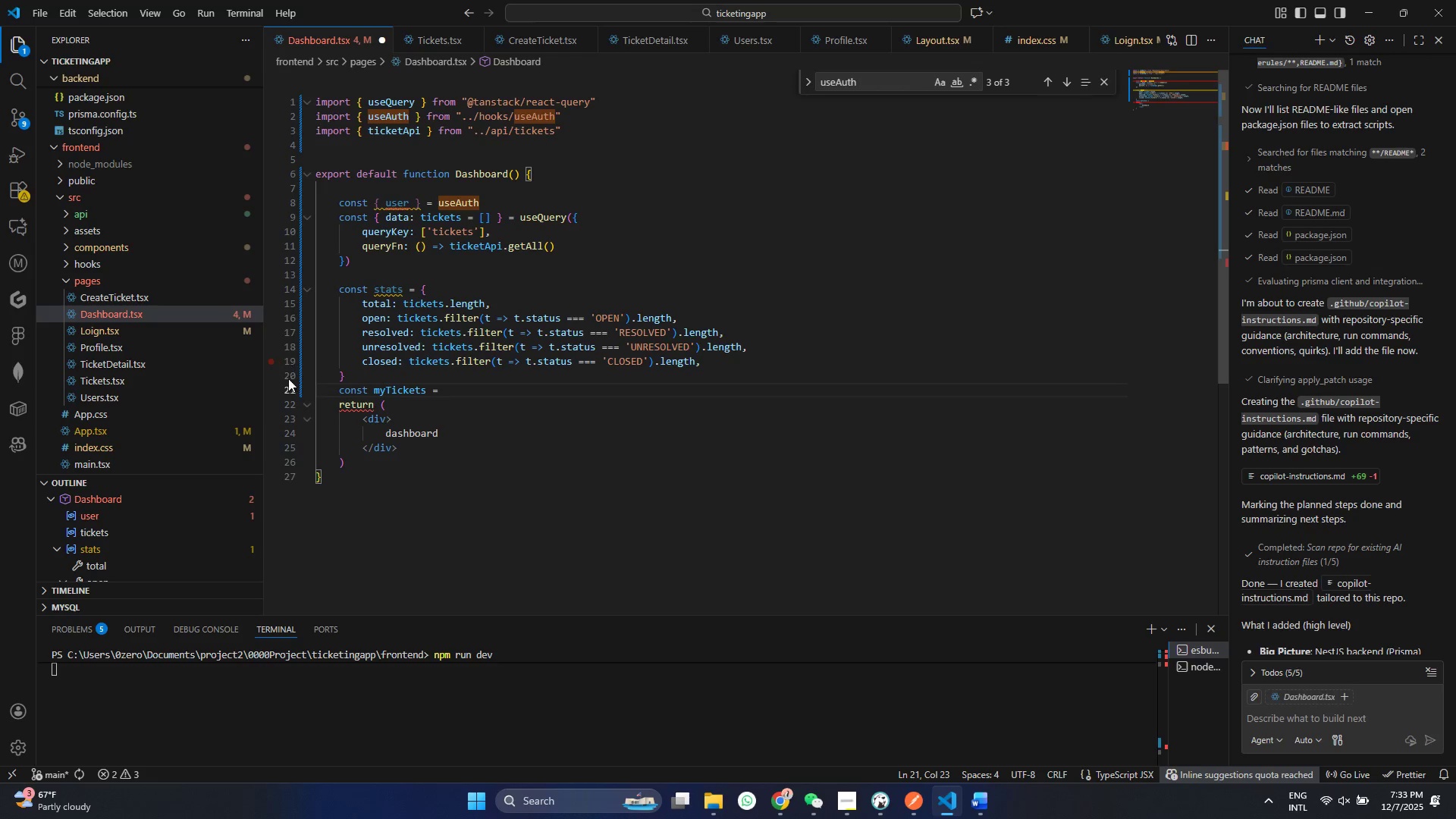 
hold_key(key=S, duration=6.39)
 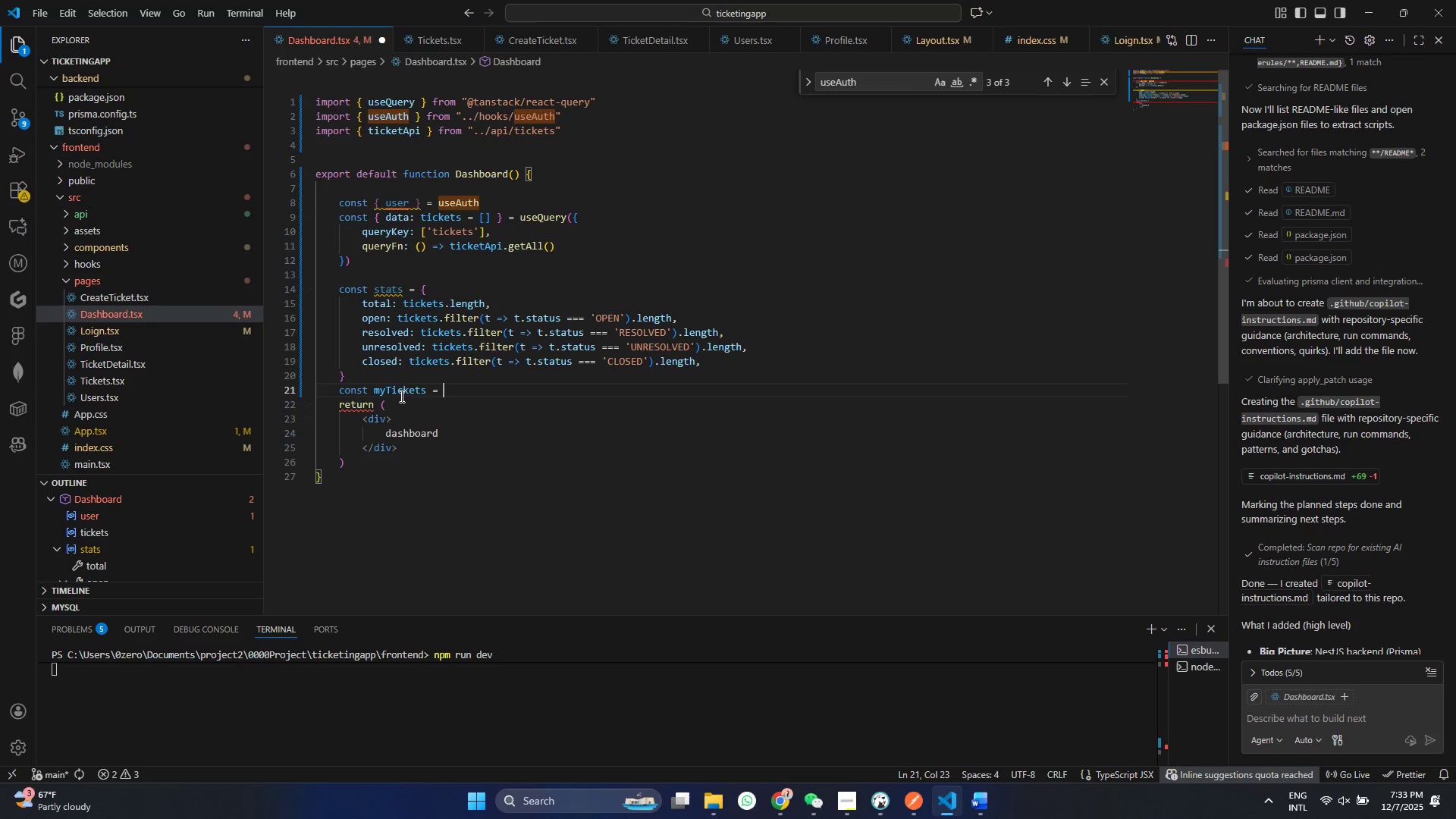 
left_click_drag(start_coordinate=[384, 392], to_coordinate=[420, 393])
 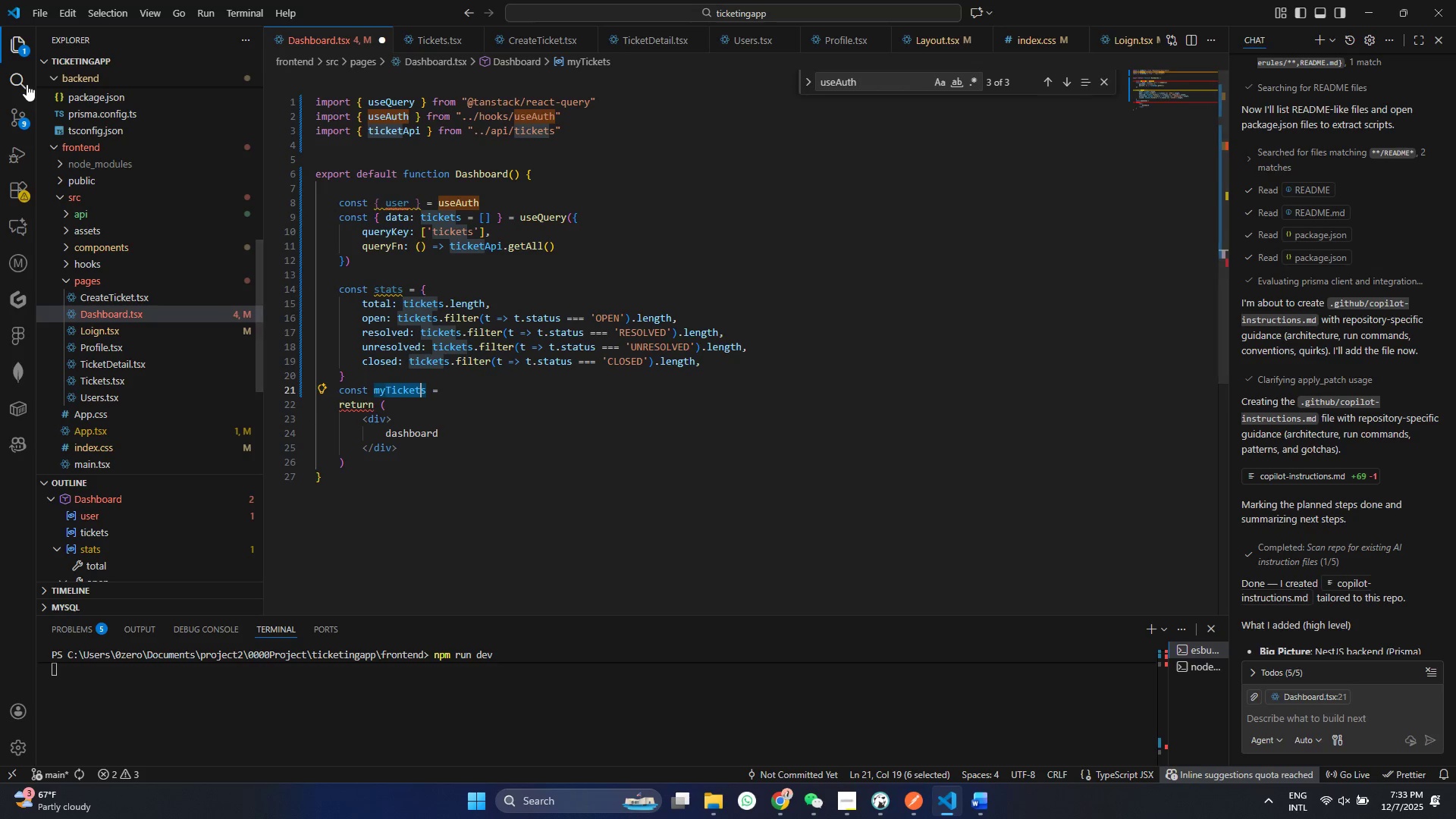 
key(Control+ControlLeft)
 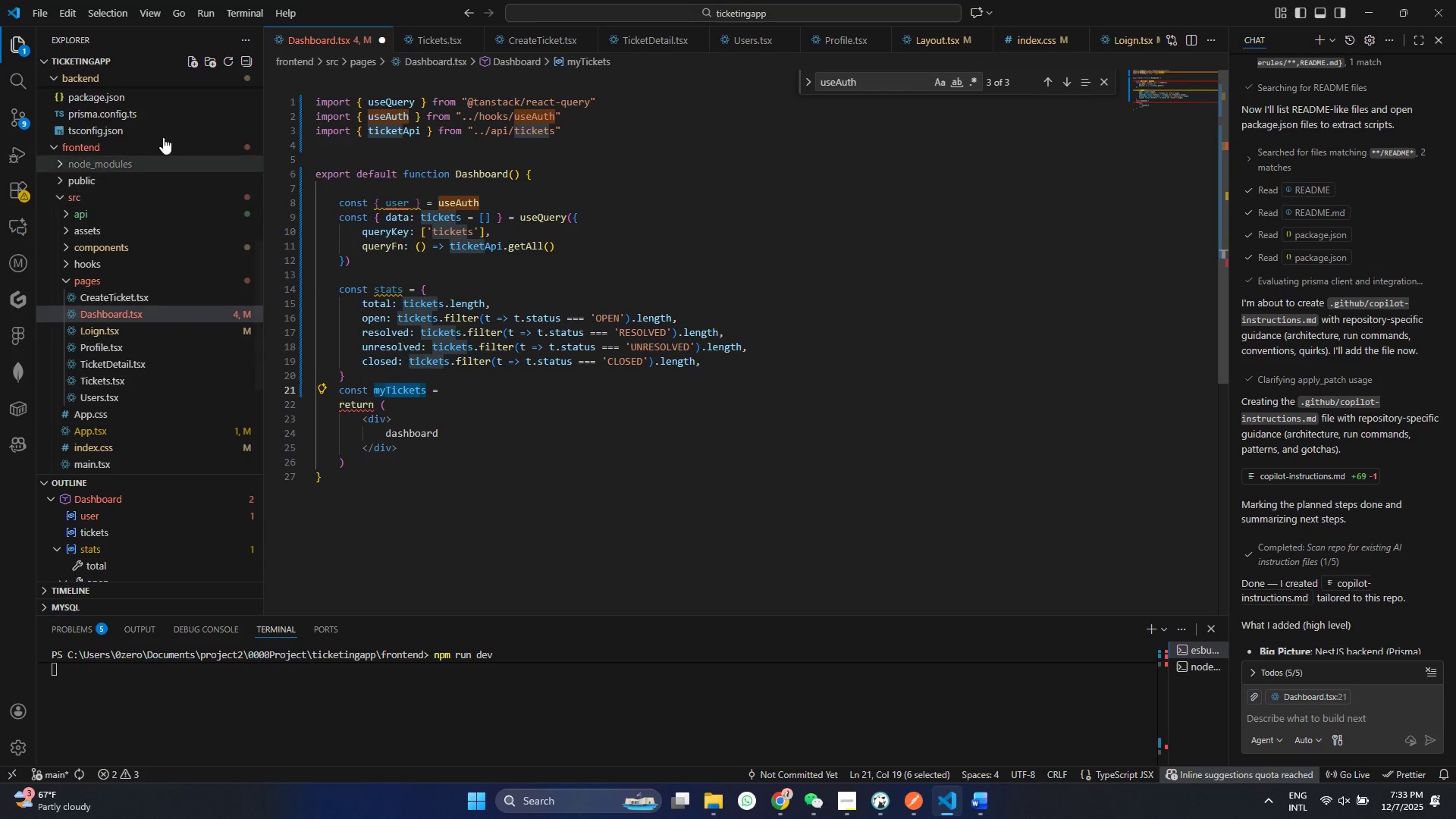 
key(Control+C)
 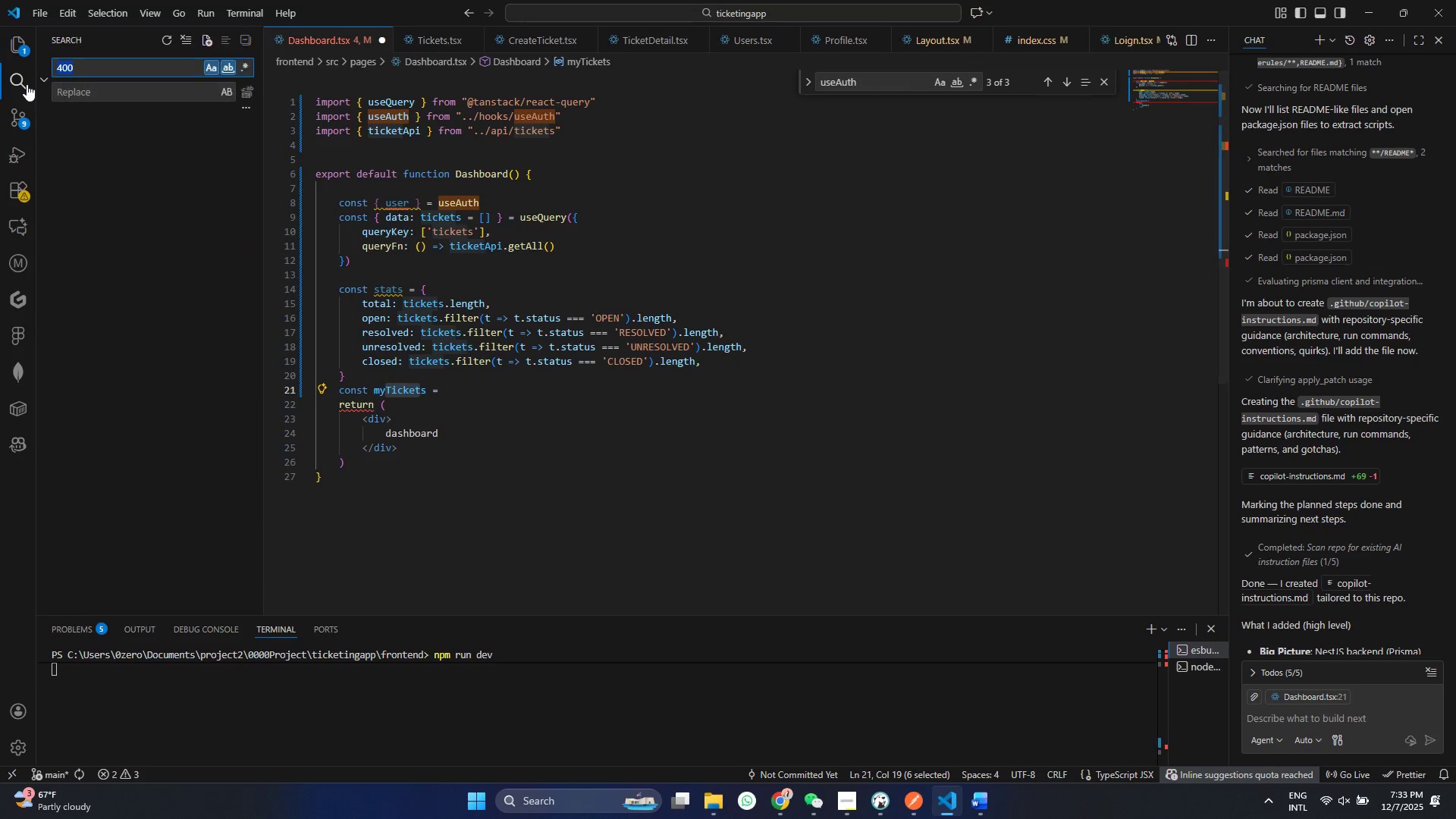 
left_click([27, 84])
 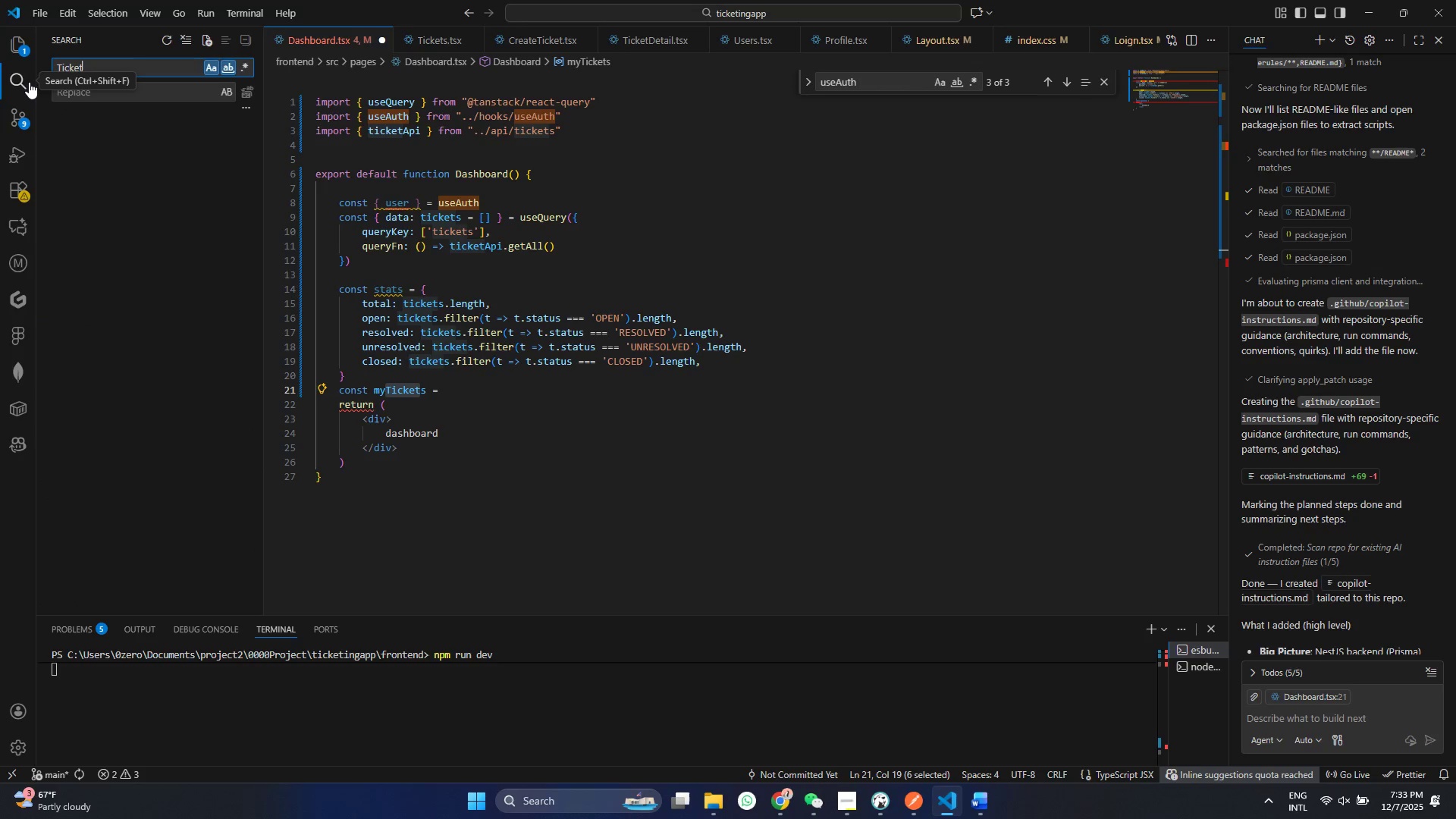 
key(Control+ControlLeft)
 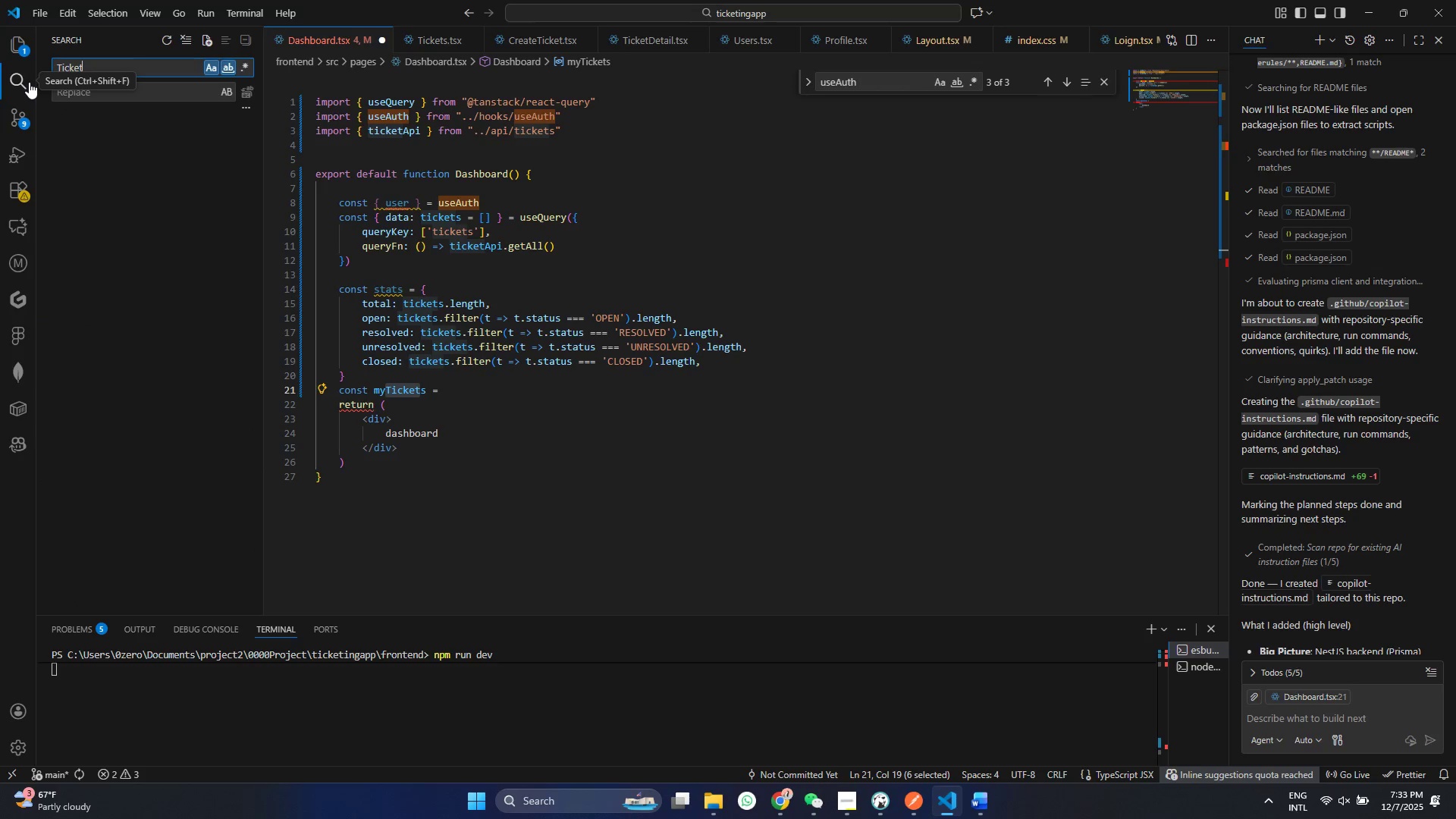 
key(Control+V)
 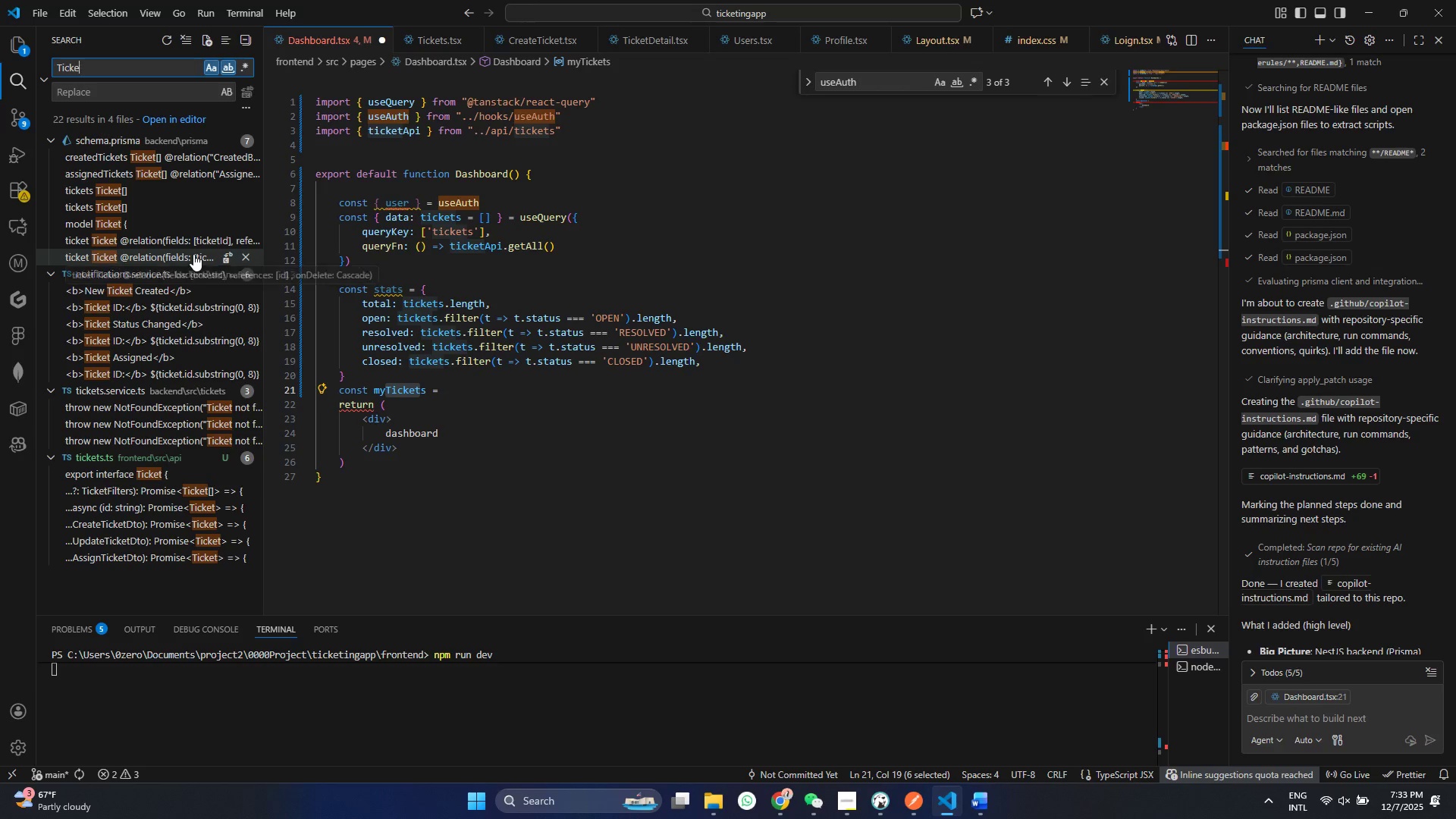 
key(Backspace)
 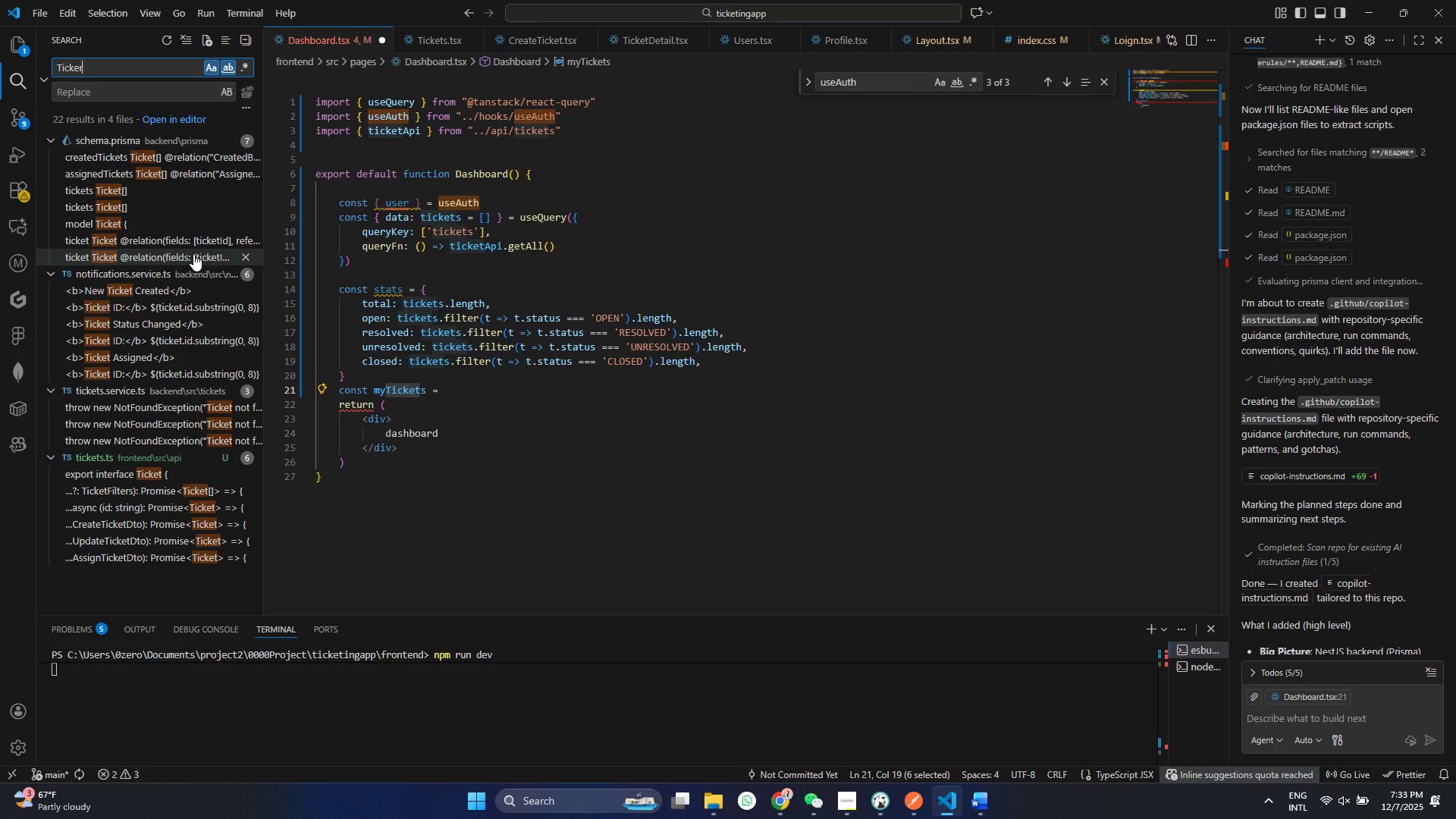 
key(R)
 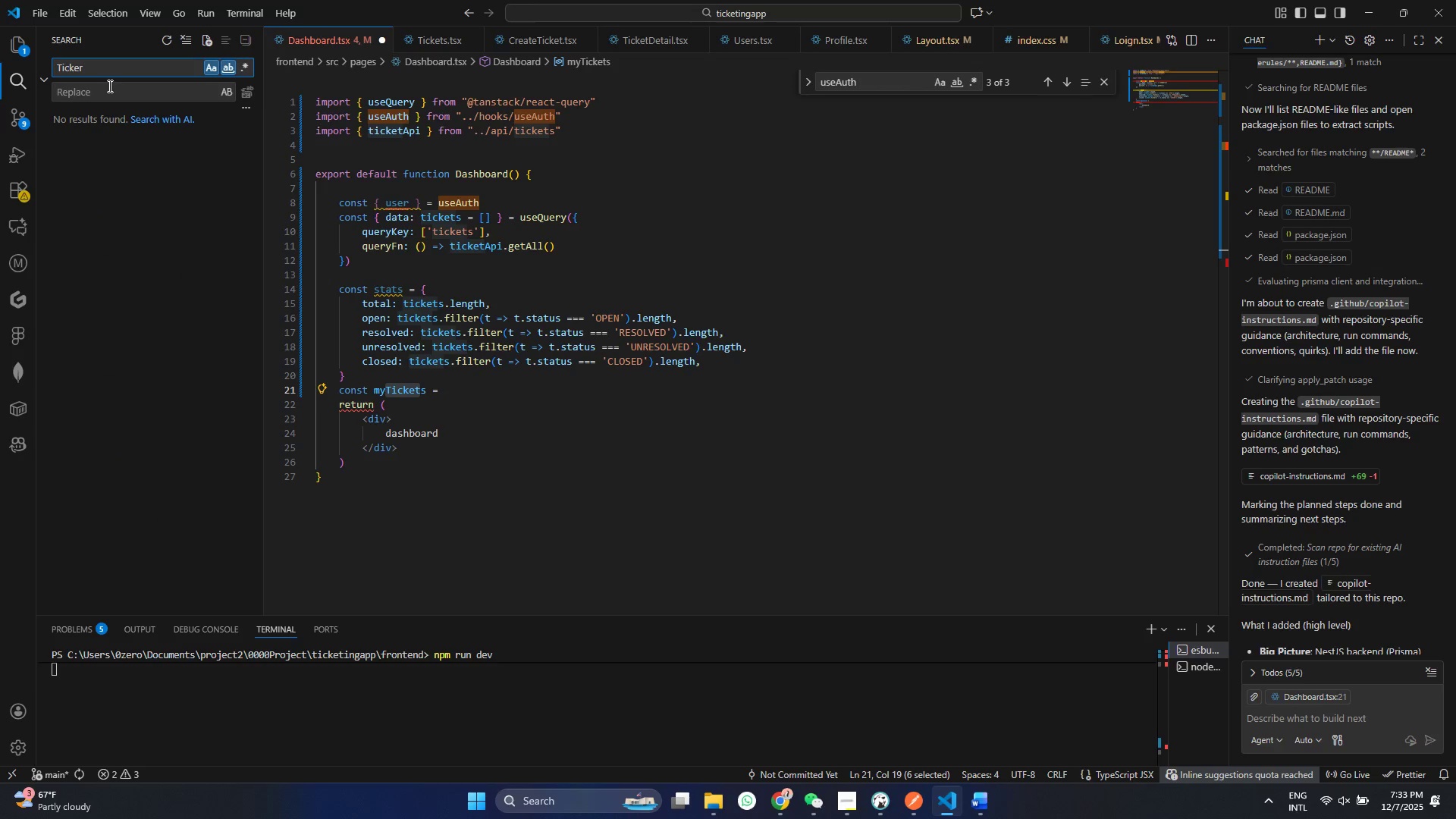 
key(Control+ControlLeft)
 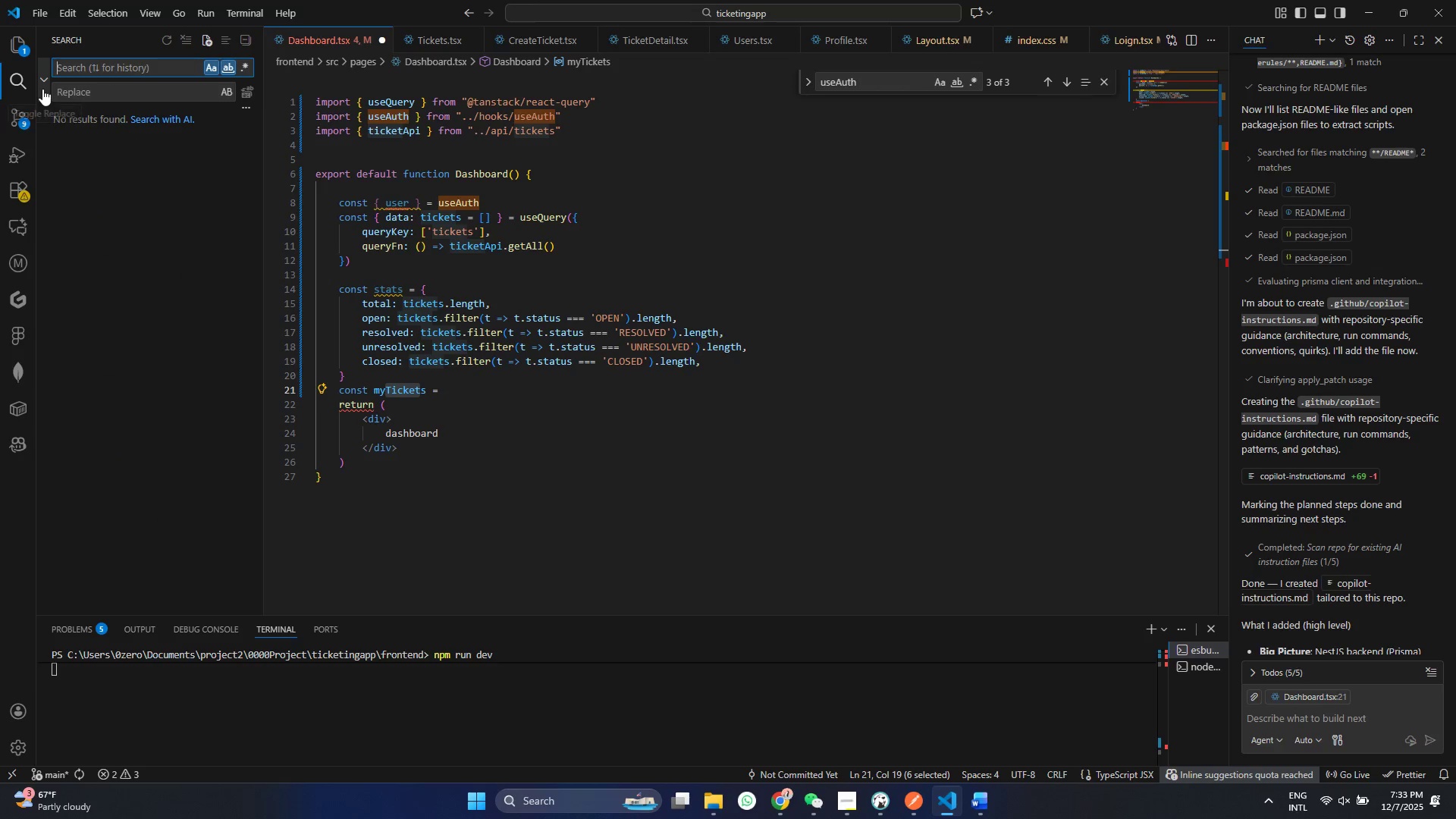 
key(Control+A)
 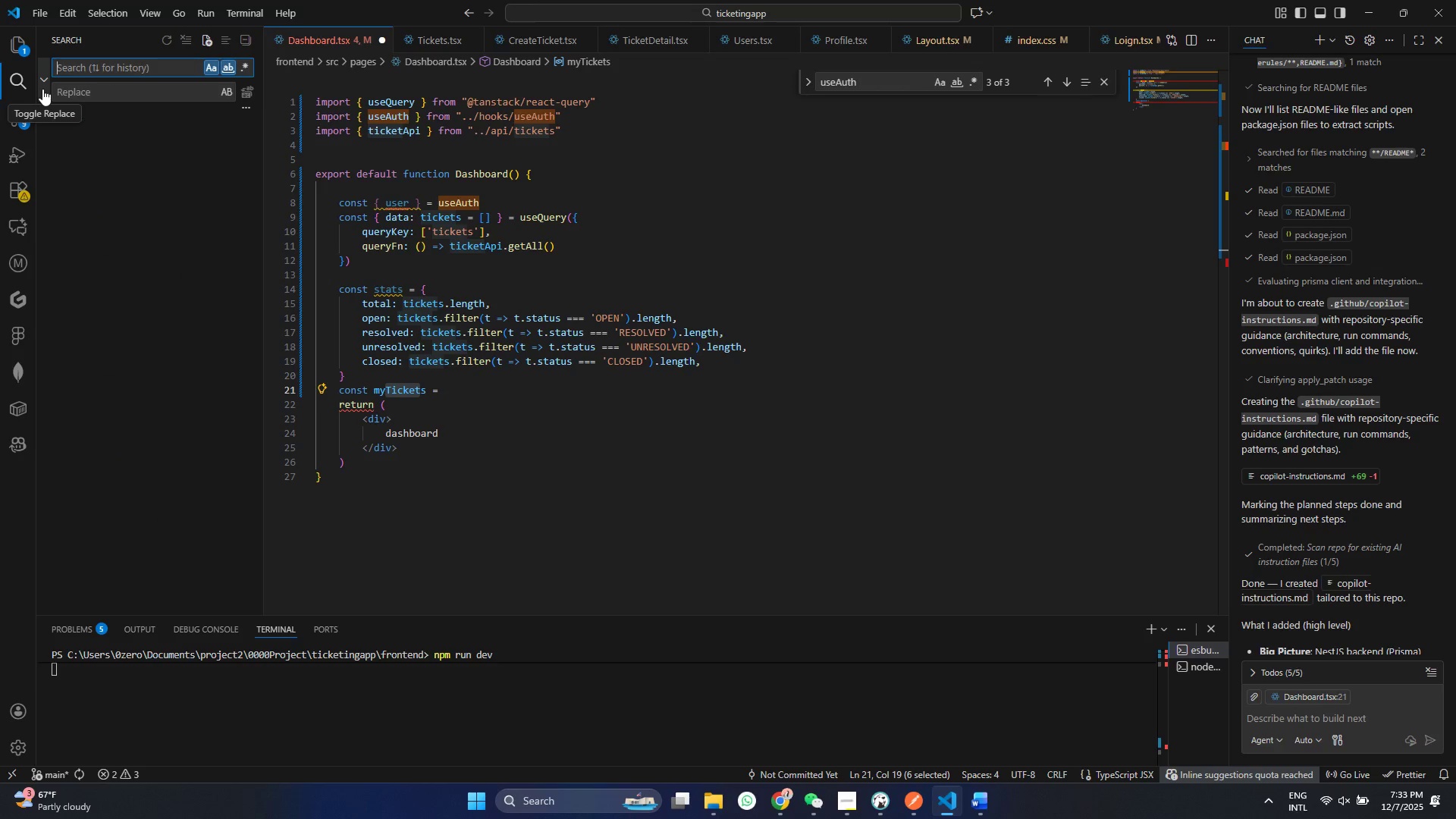 
key(Backspace)
 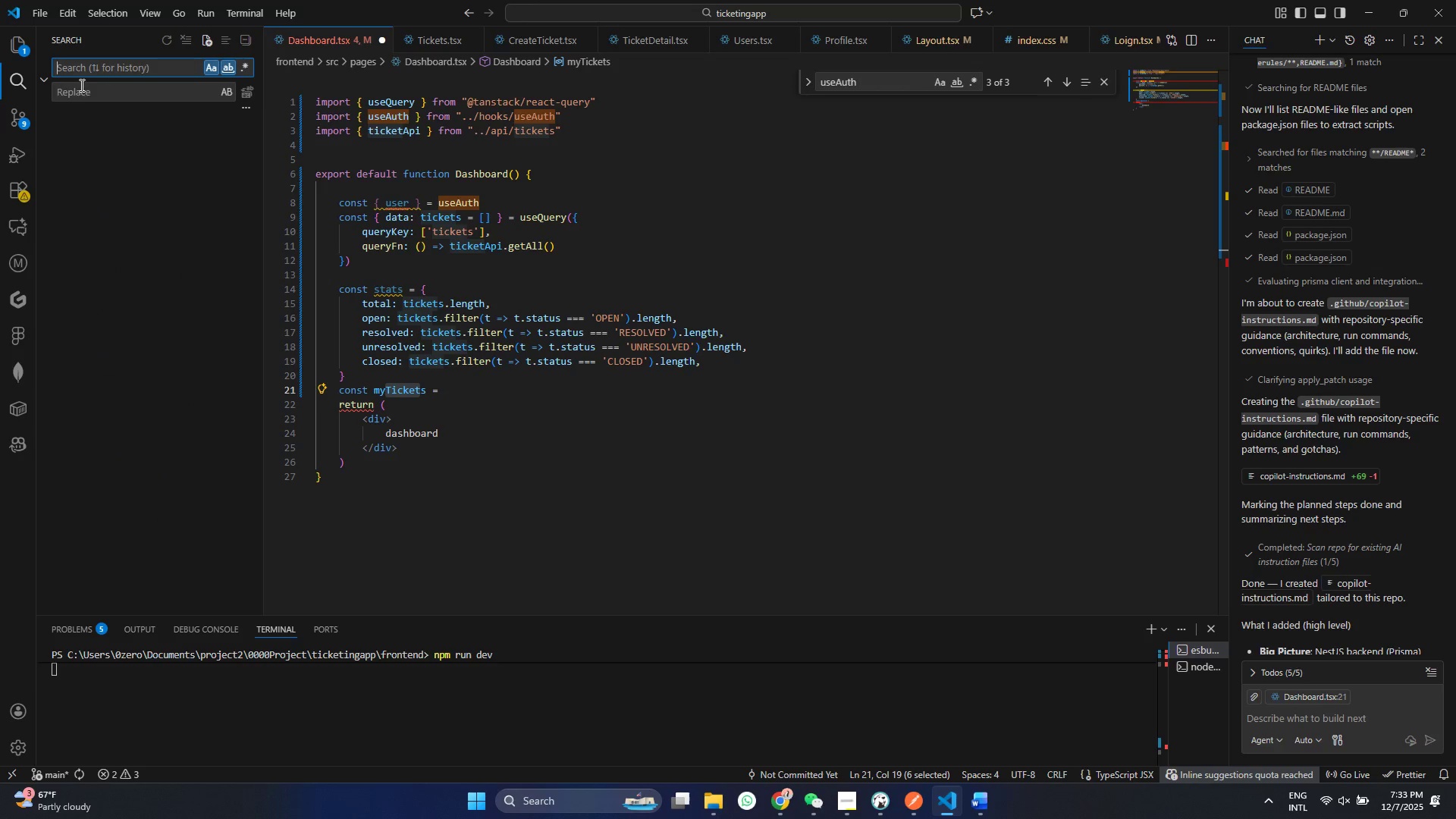 
key(Control+A)
 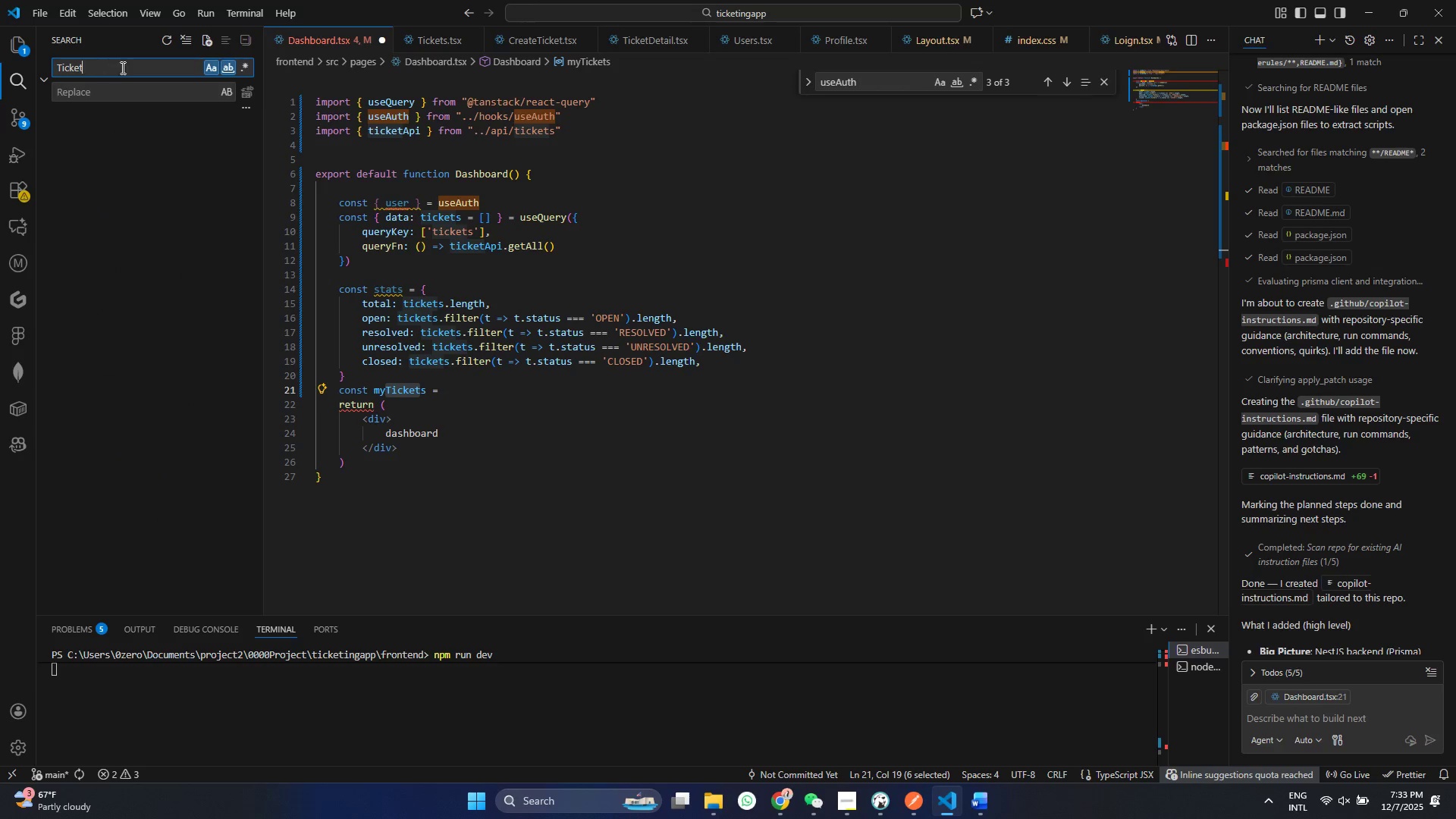 
key(Control+V)
 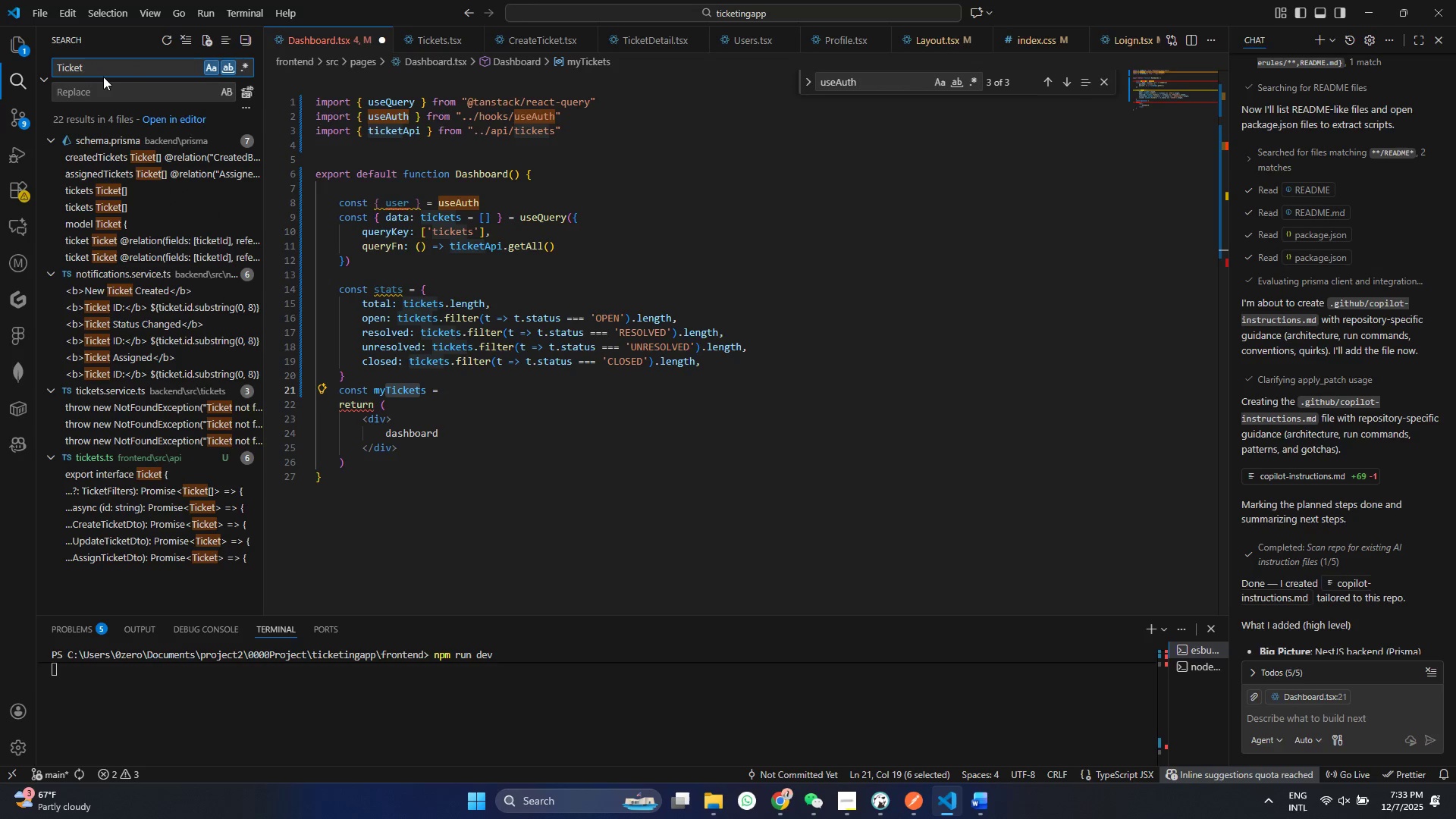 
key(Backspace)
 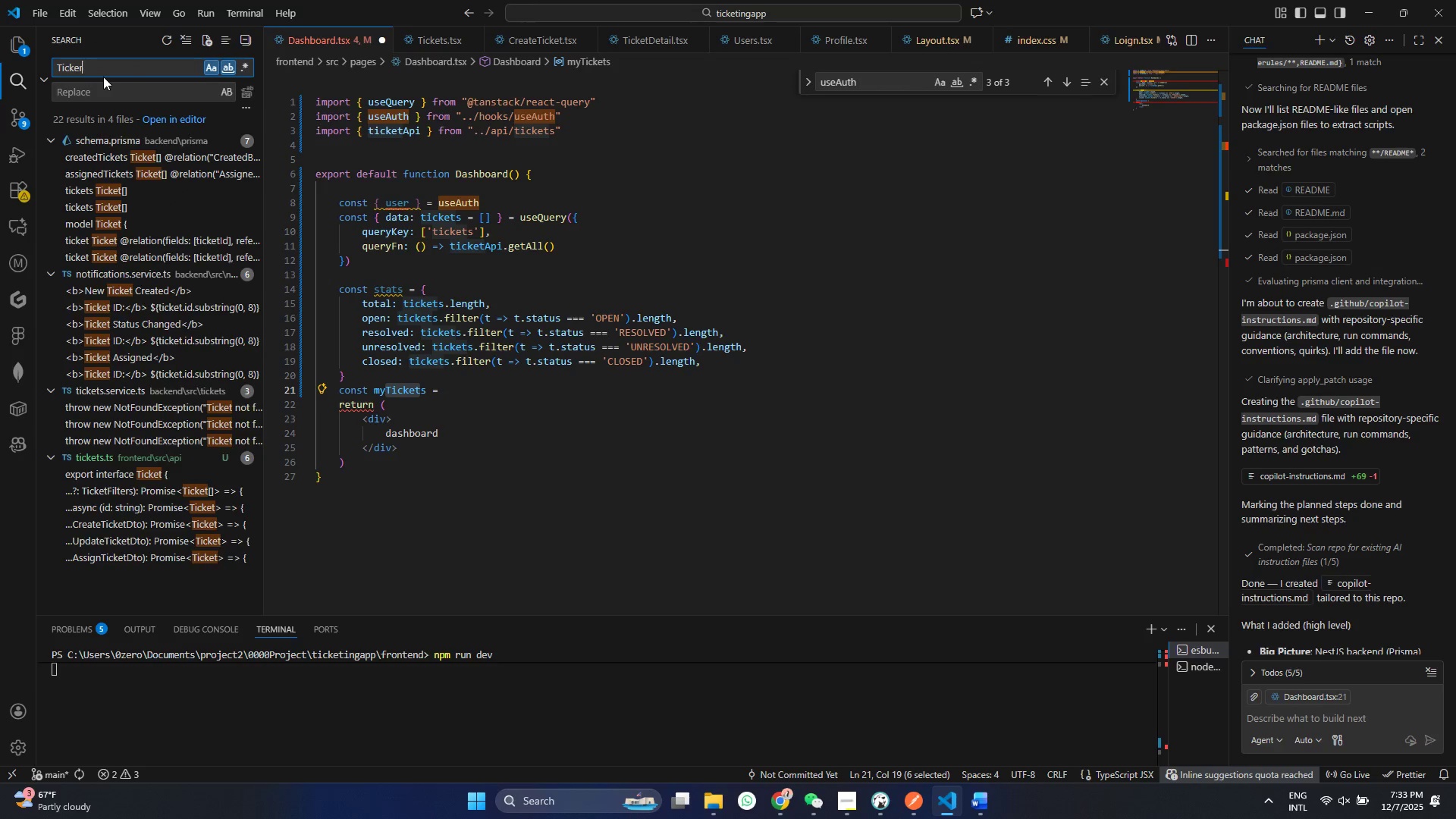 
key(R)
 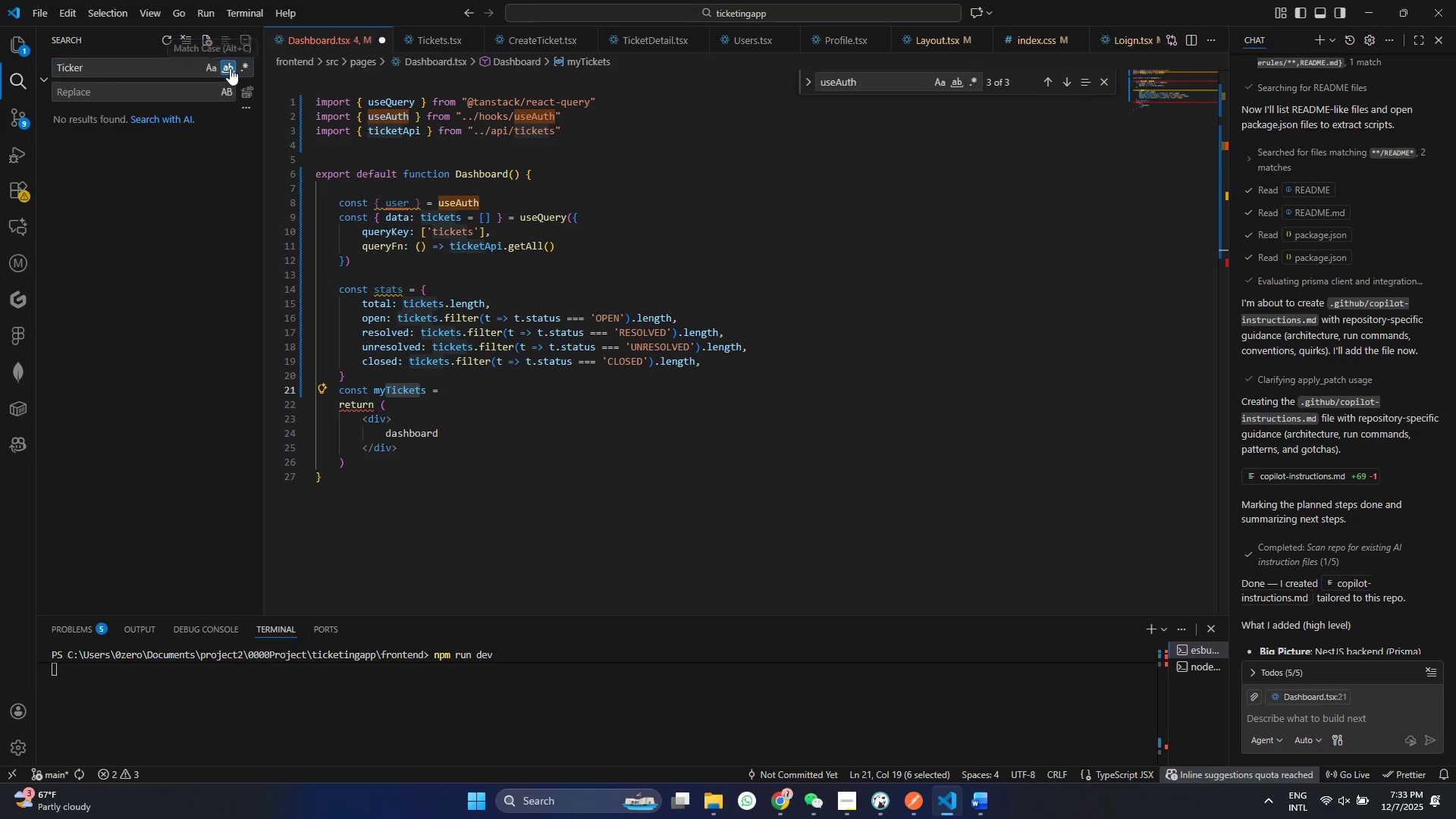 
double_click([230, 68])
 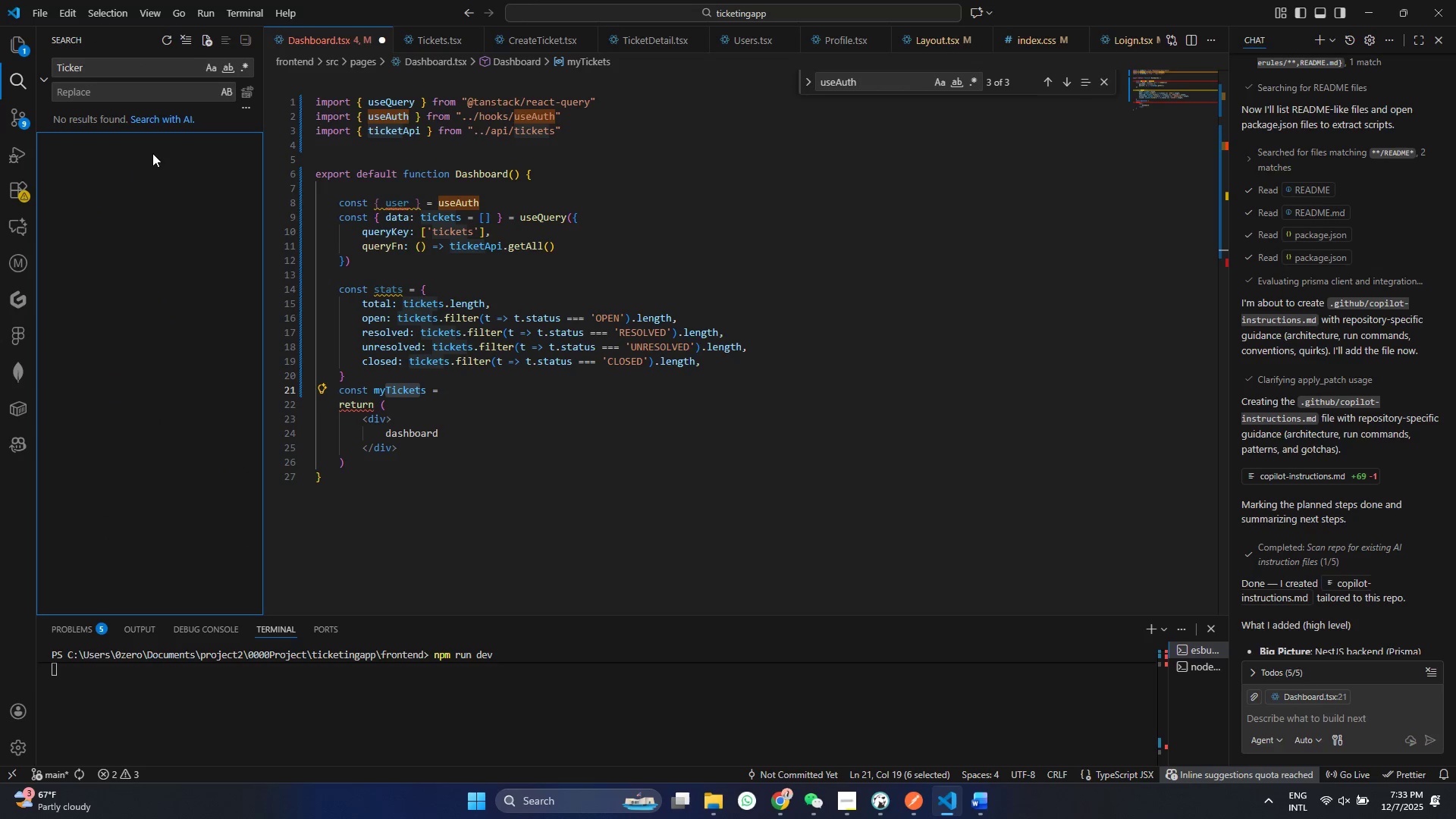 
left_click([152, 153])
 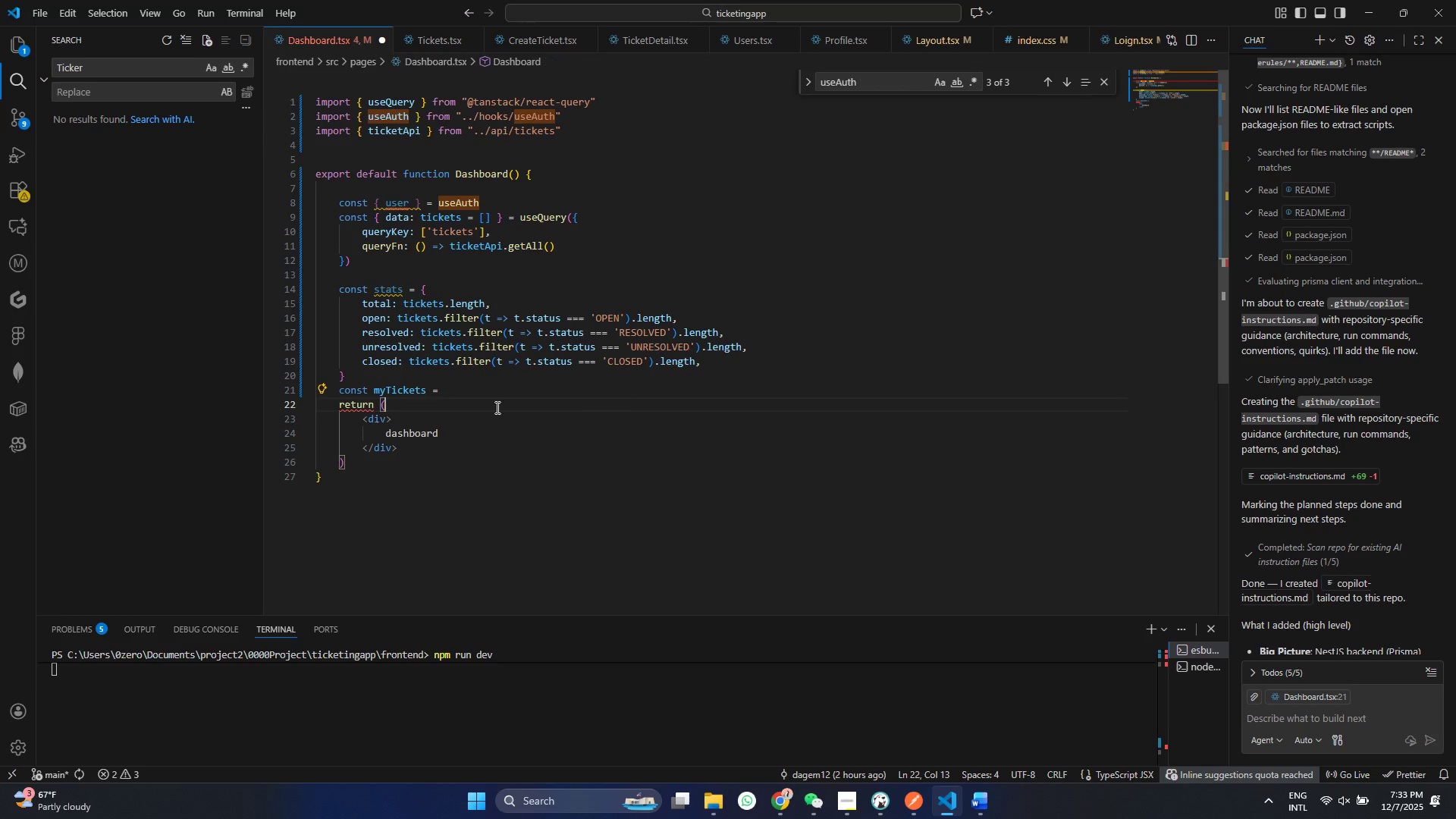 
left_click([624, 409])
 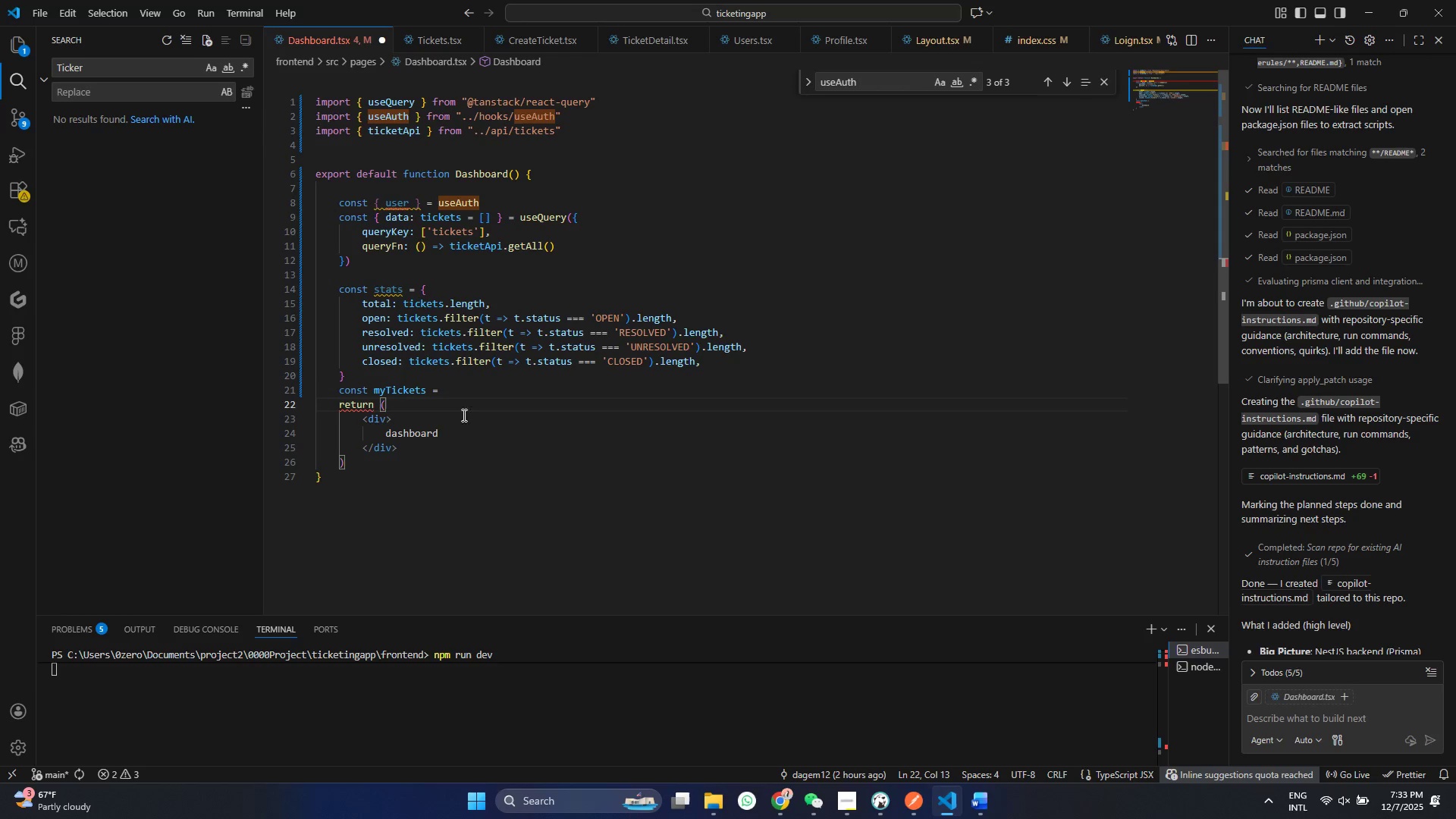 
key(Control+ControlLeft)
 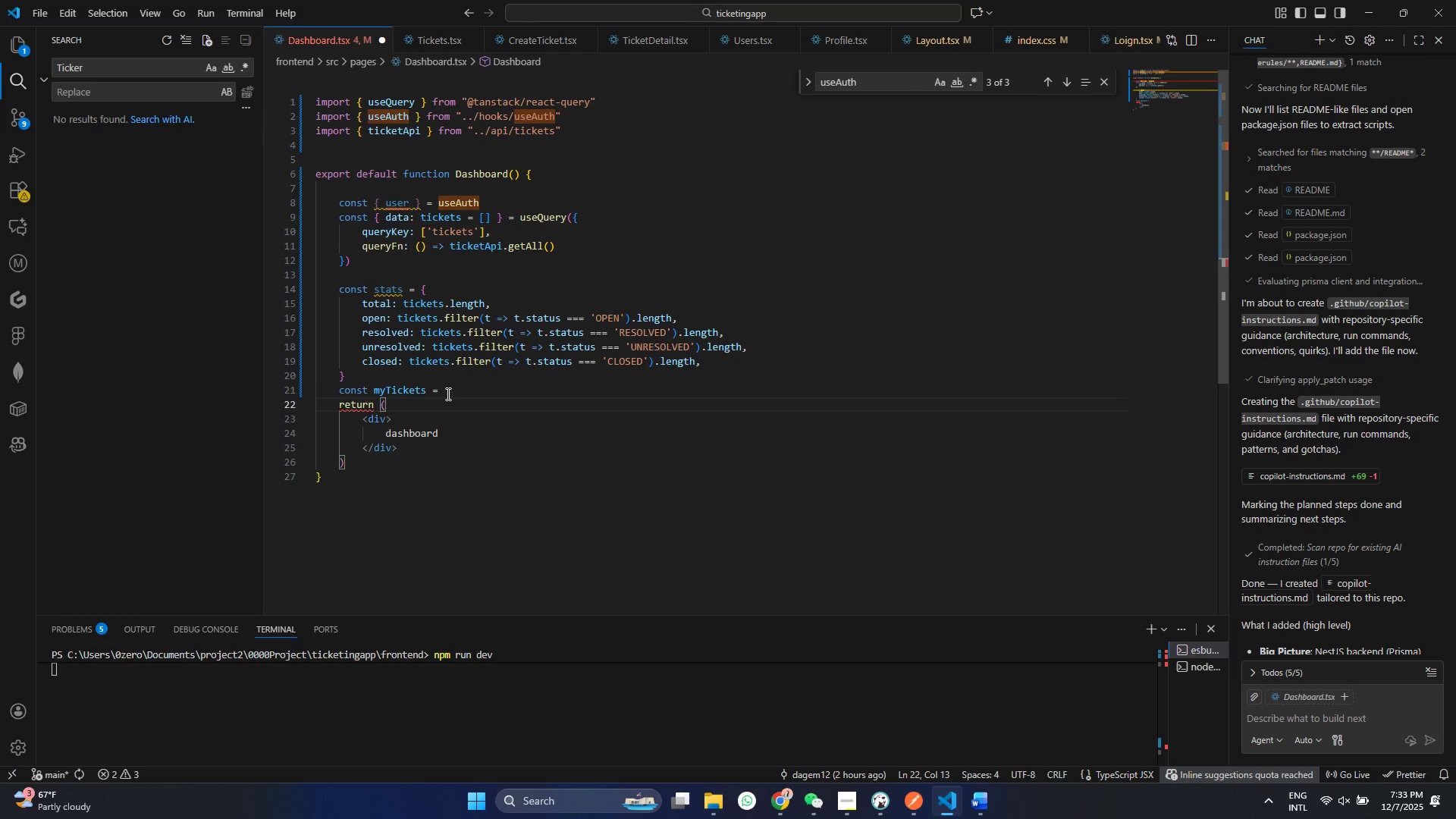 
left_click([447, 394])
 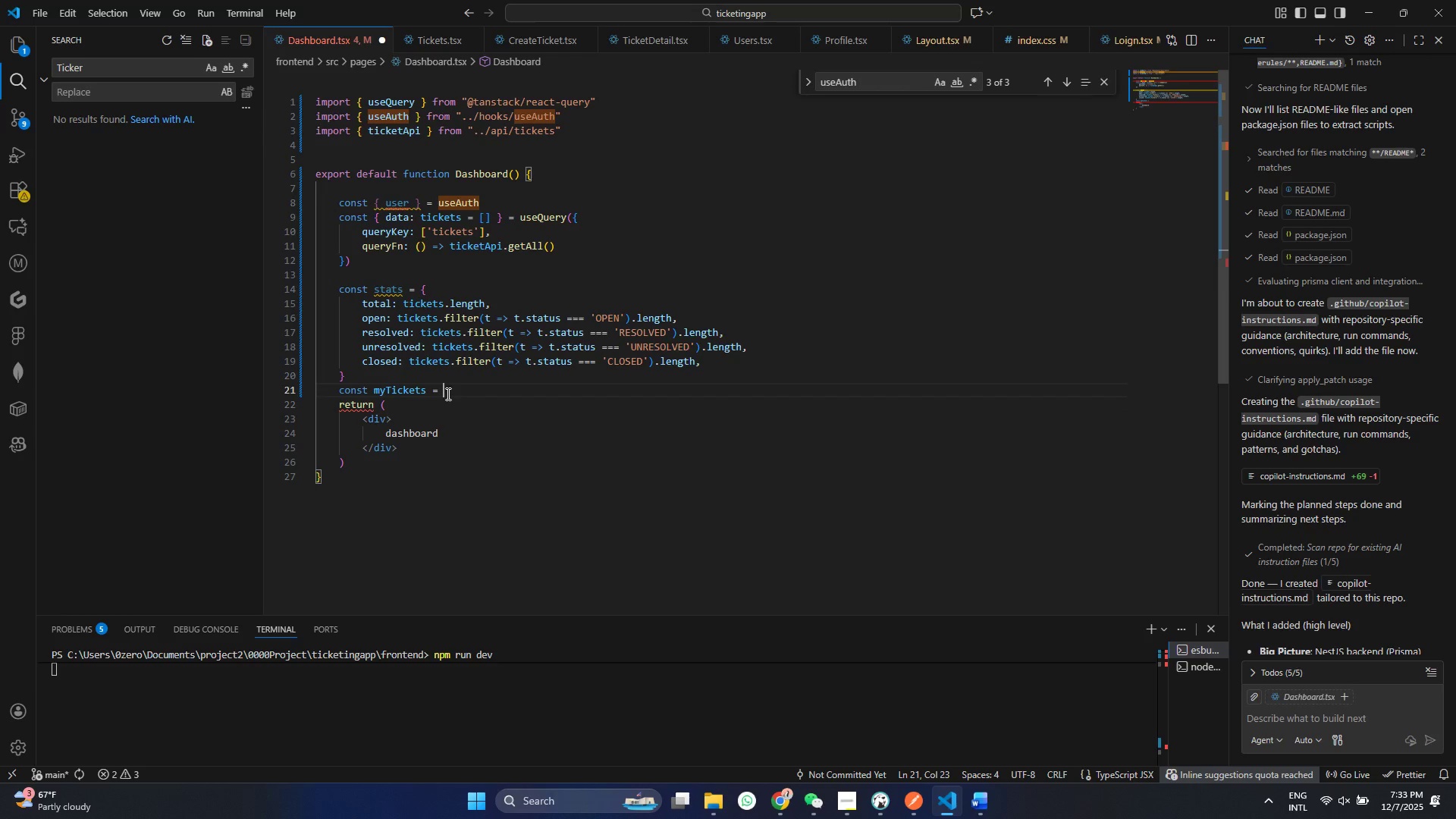 
type(user?rold)
key(Backspace)
type(e === '')
 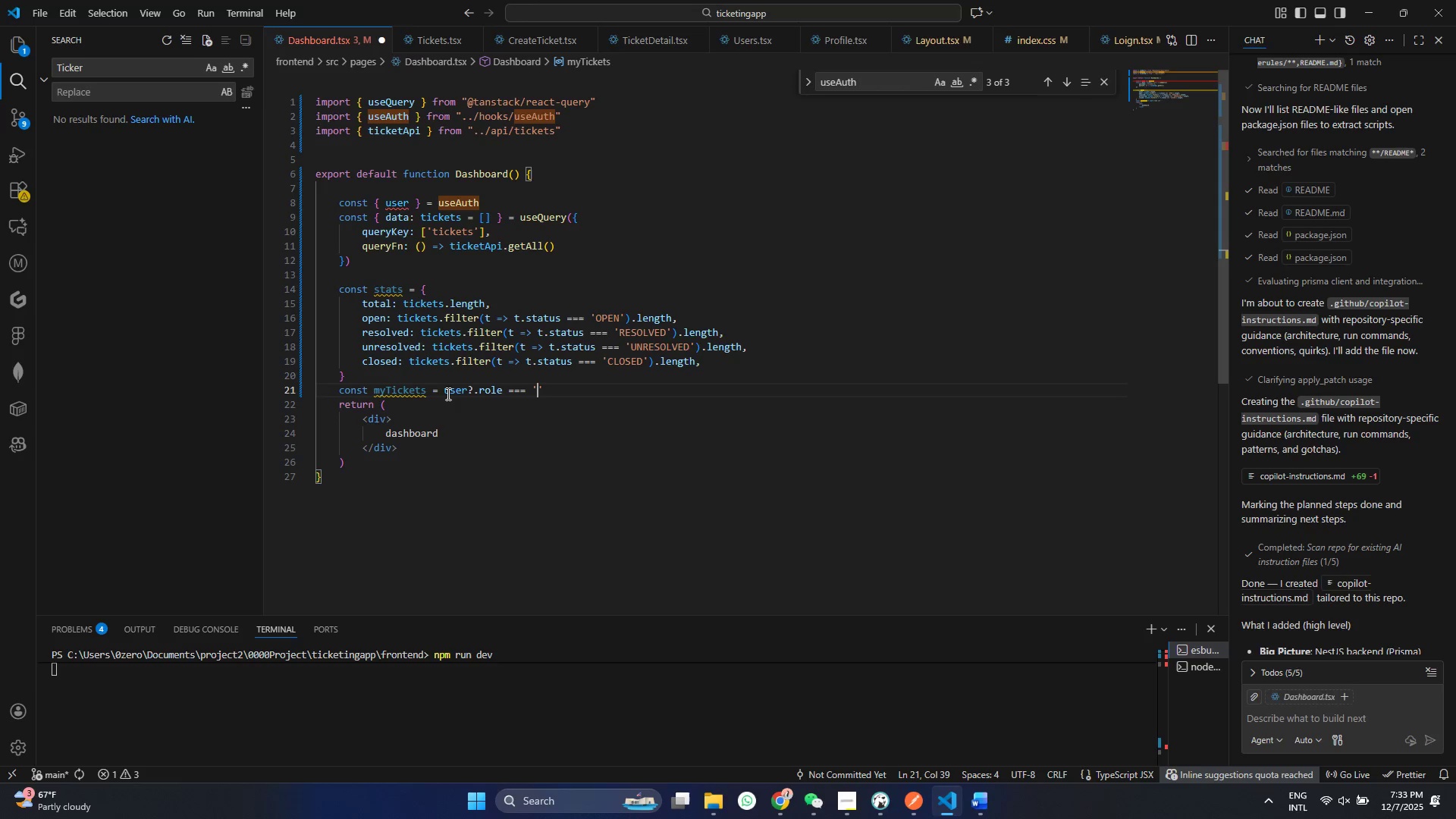 
 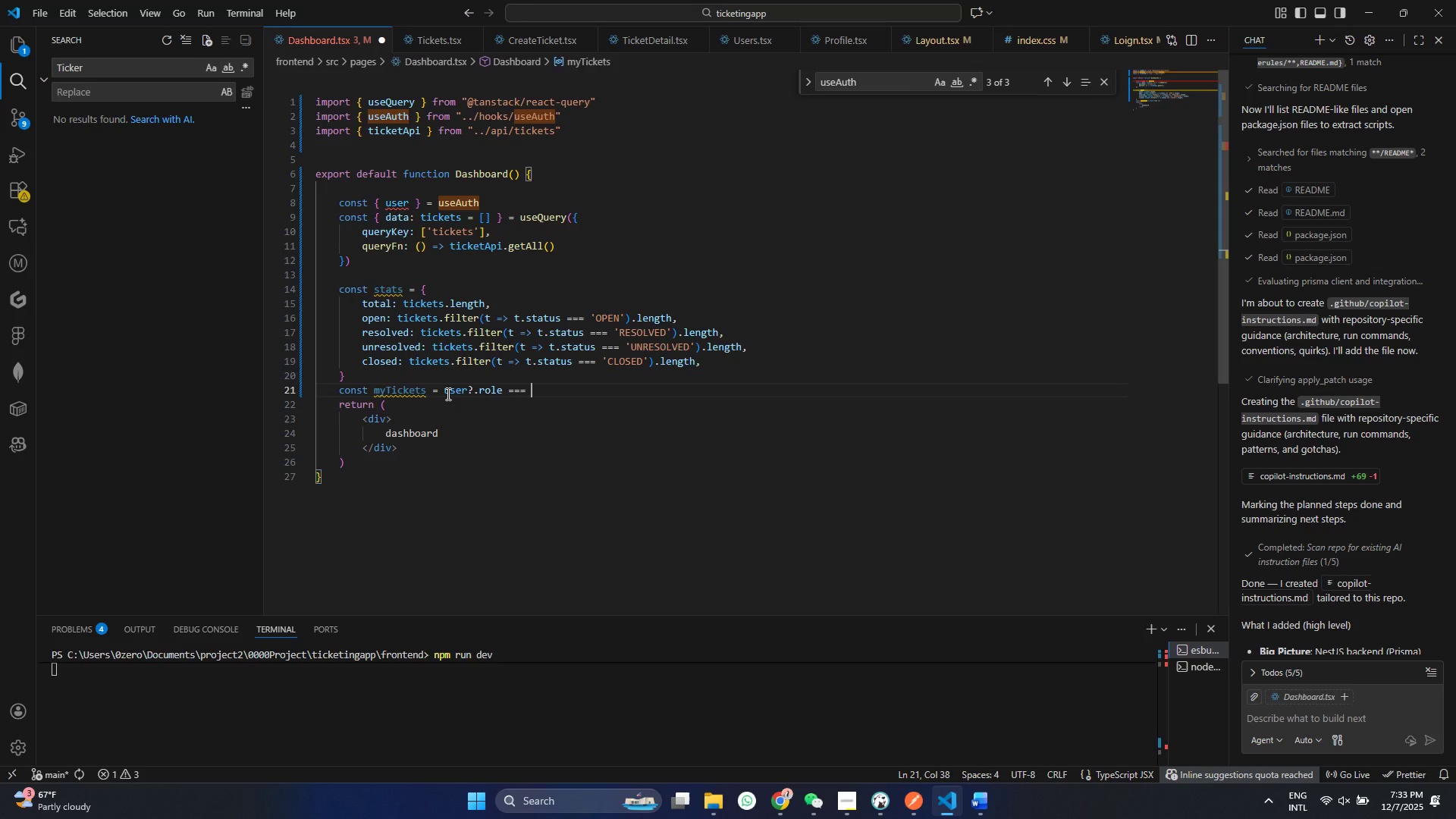 
key(Control+ControlRight)
 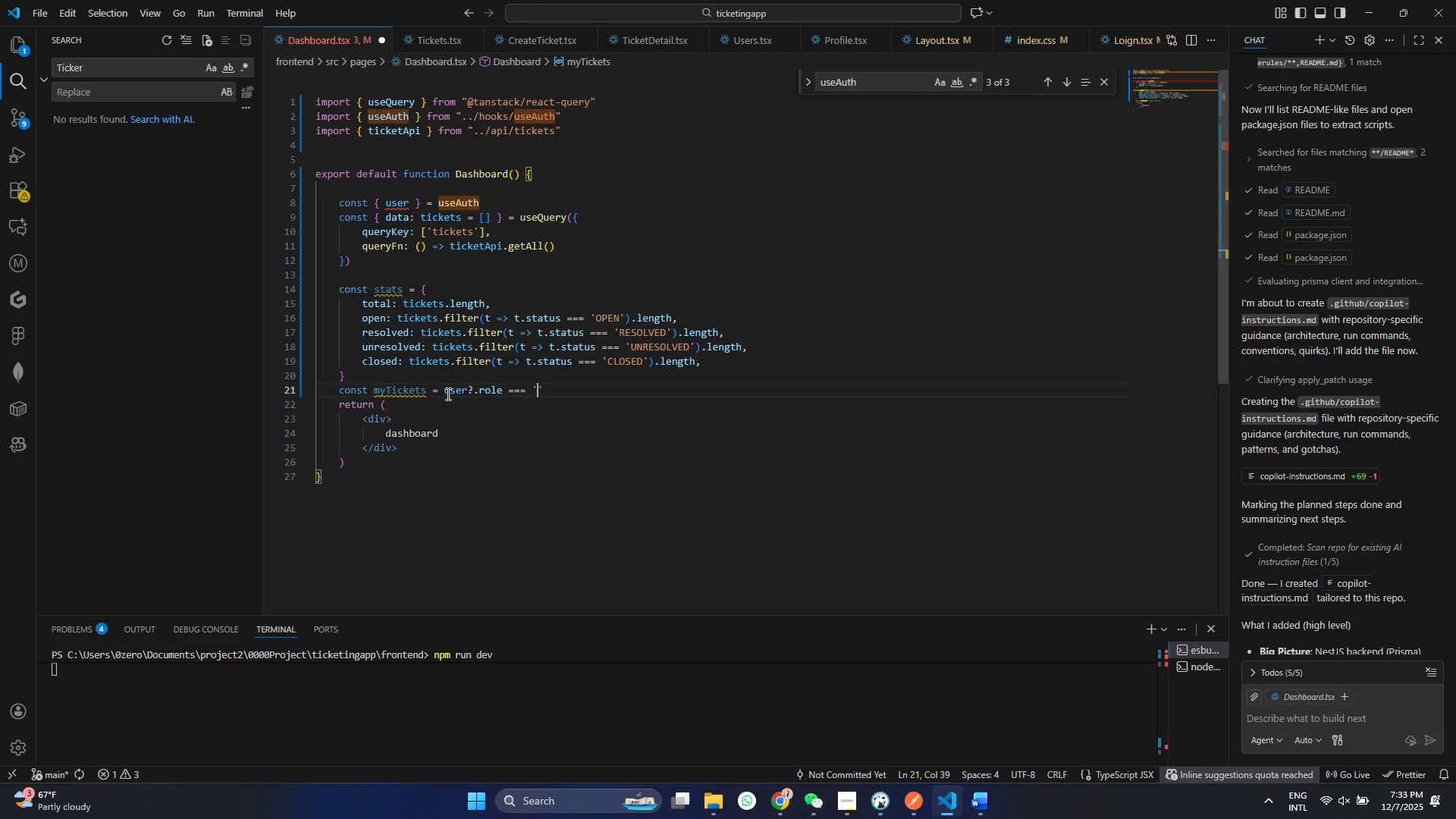 
key(ArrowLeft)
 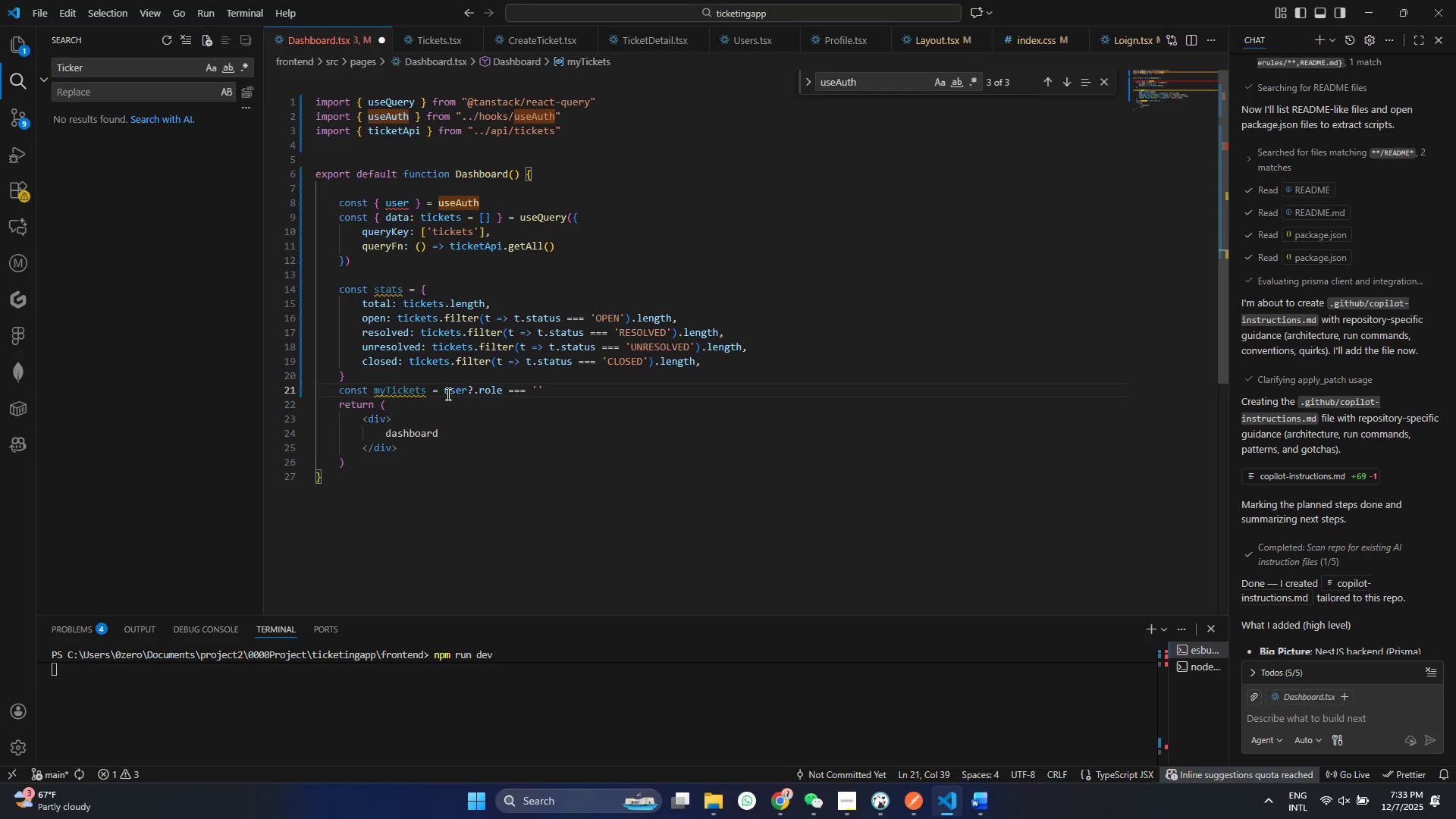 
hold_key(key=ShiftRight, duration=1.5)
 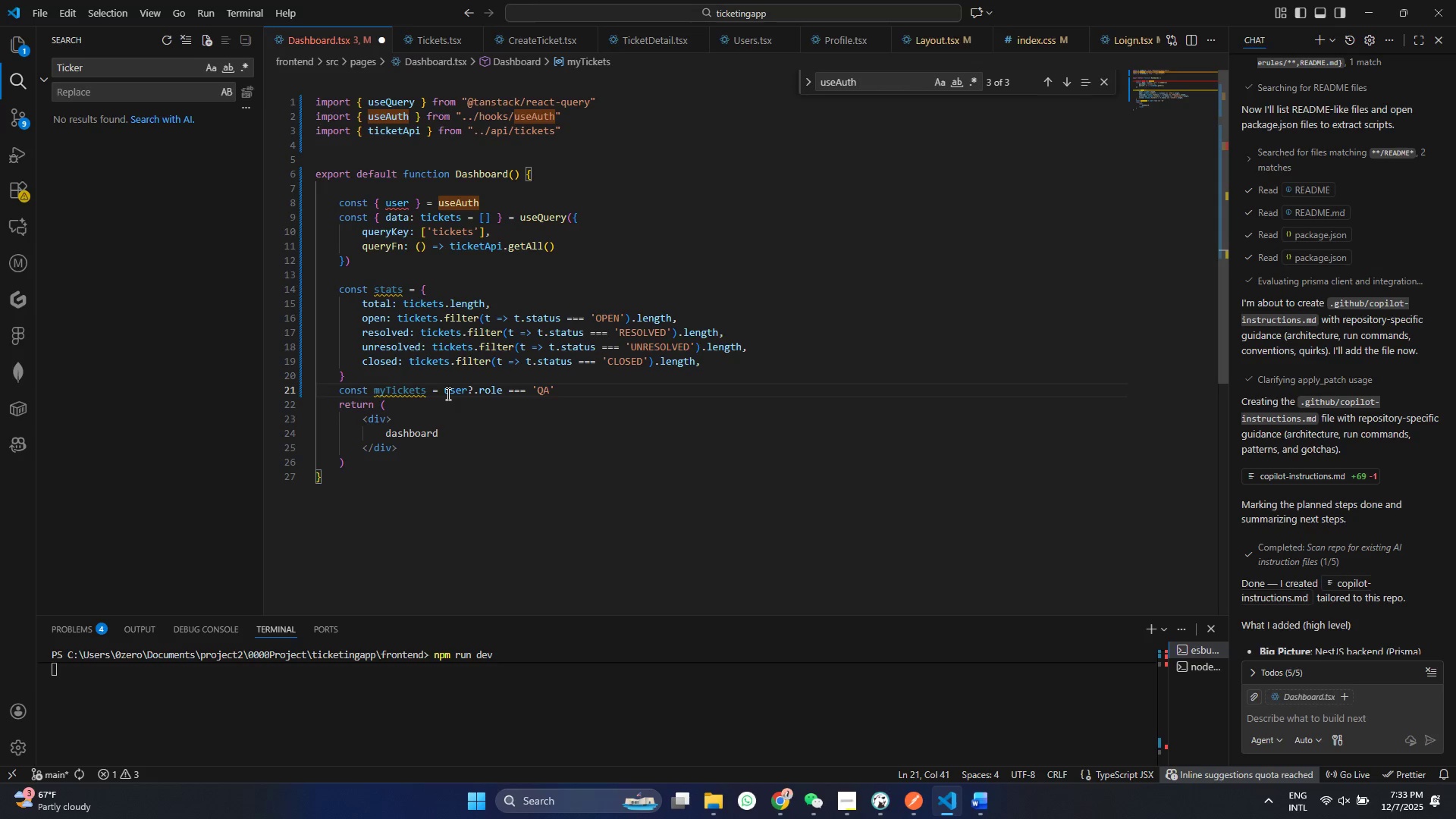 
type(QA /)
 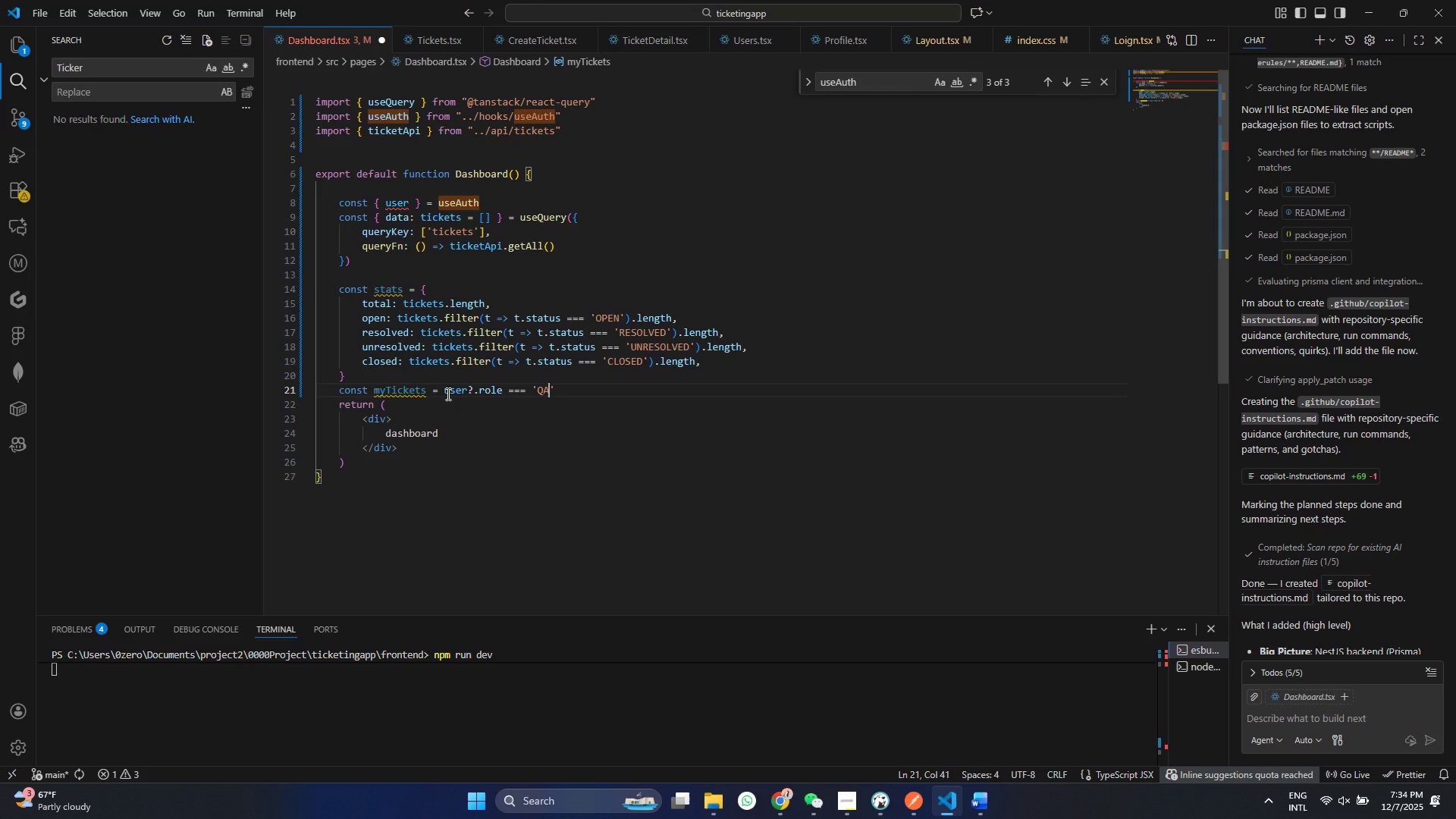 
key(Control+ControlLeft)
 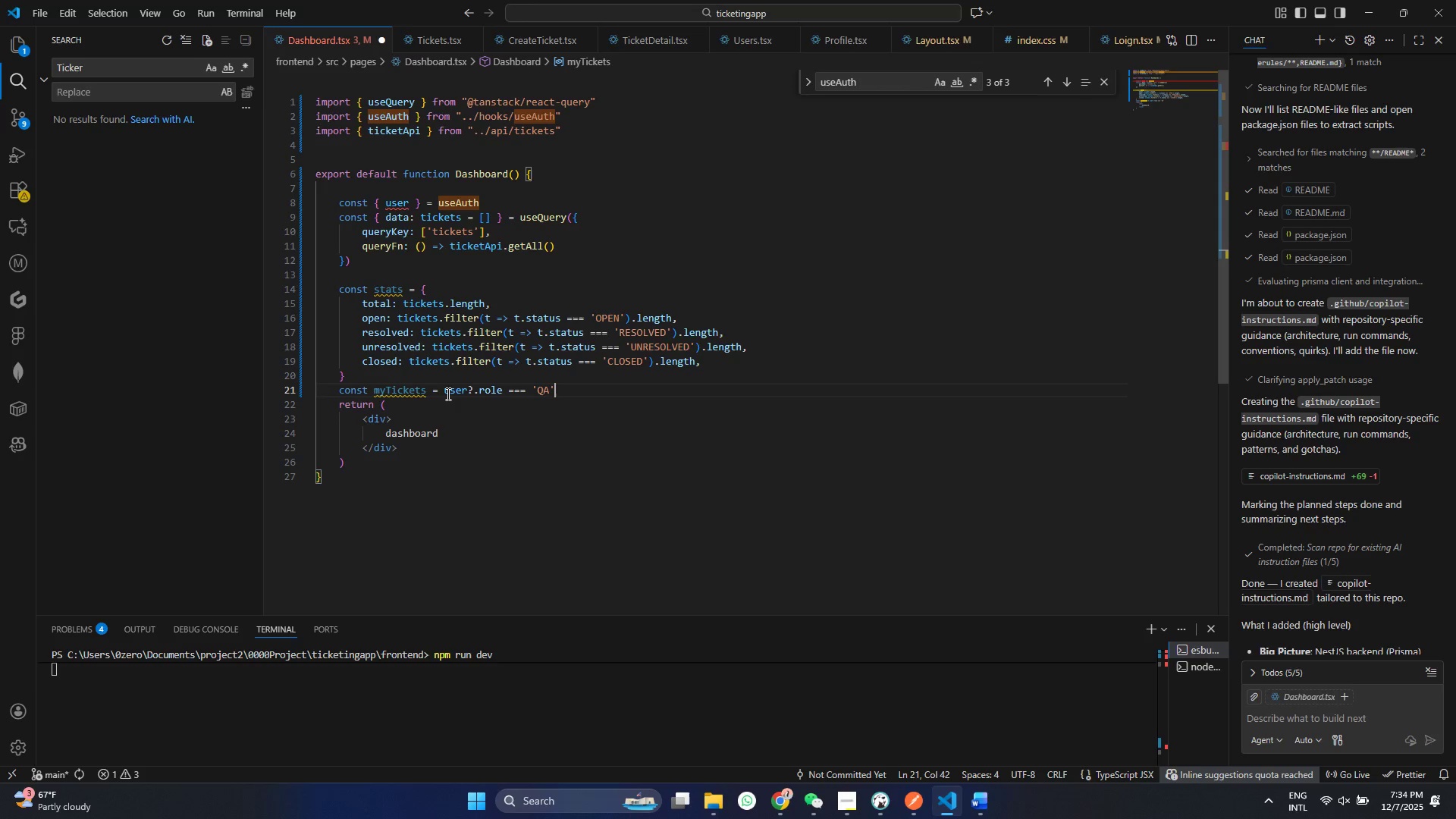 
key(Control+Z)
 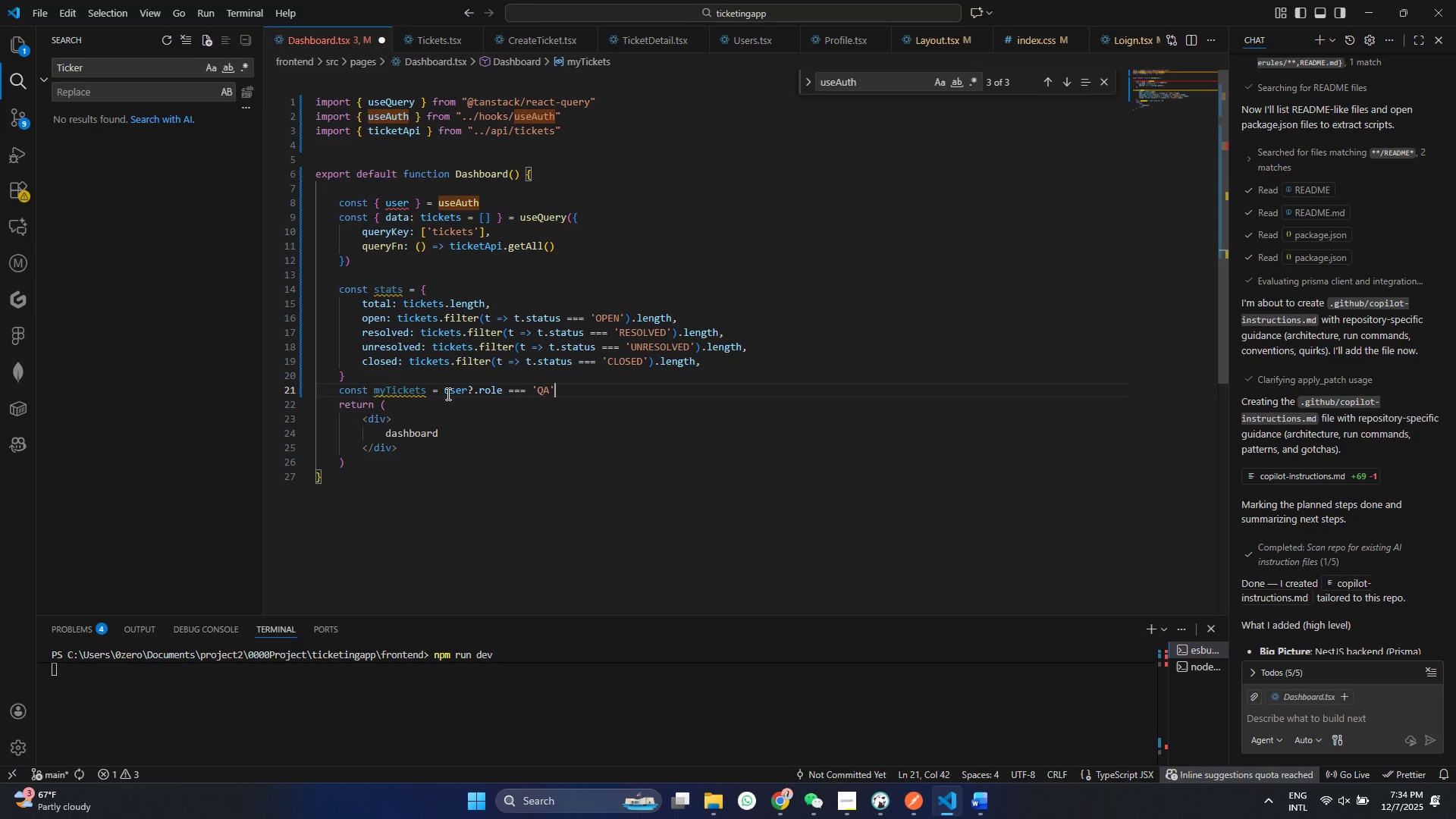 
key(ArrowRight)
 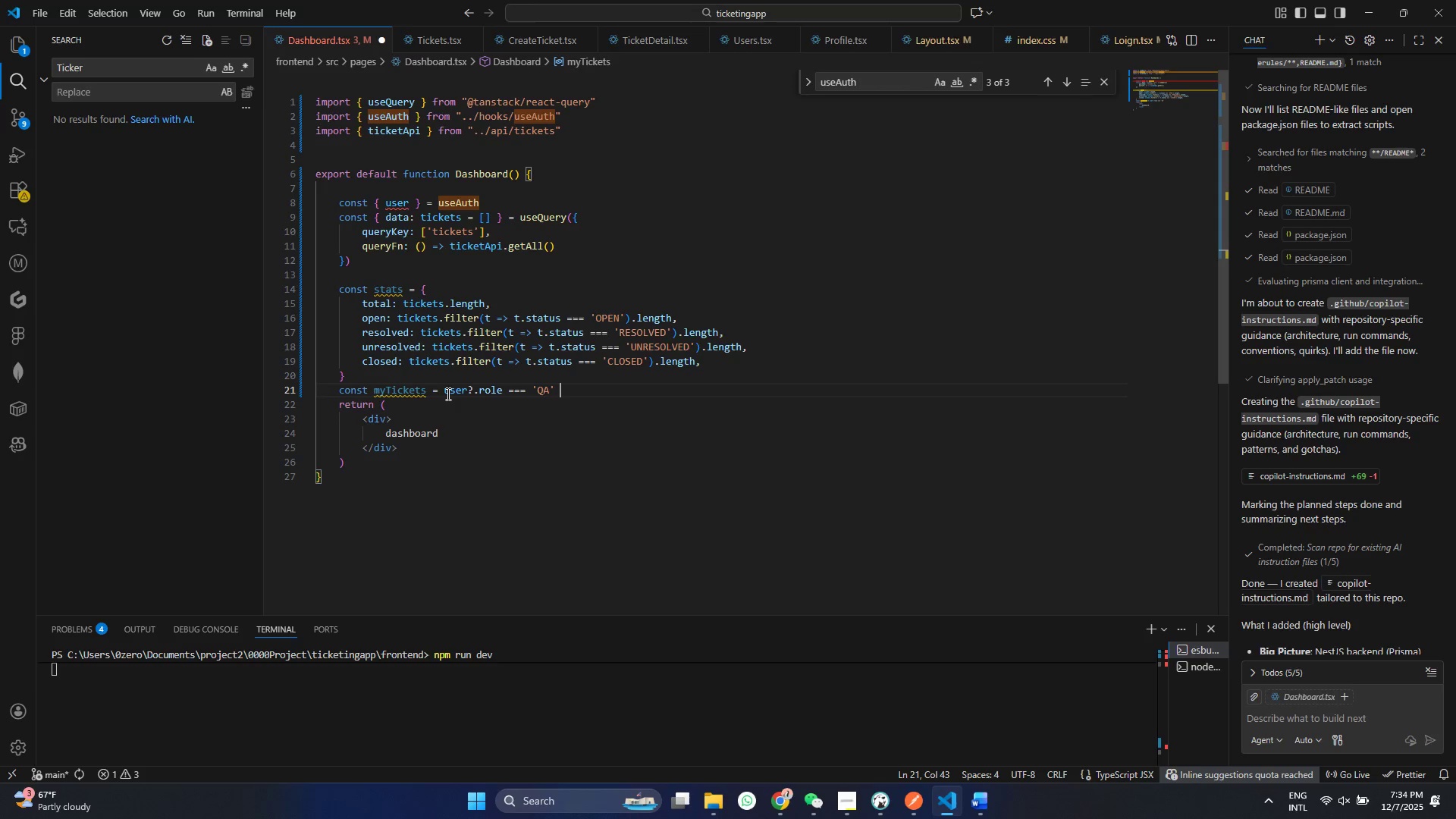 
type( ? ticker)
key(Backspace)
type(ts.fil)
 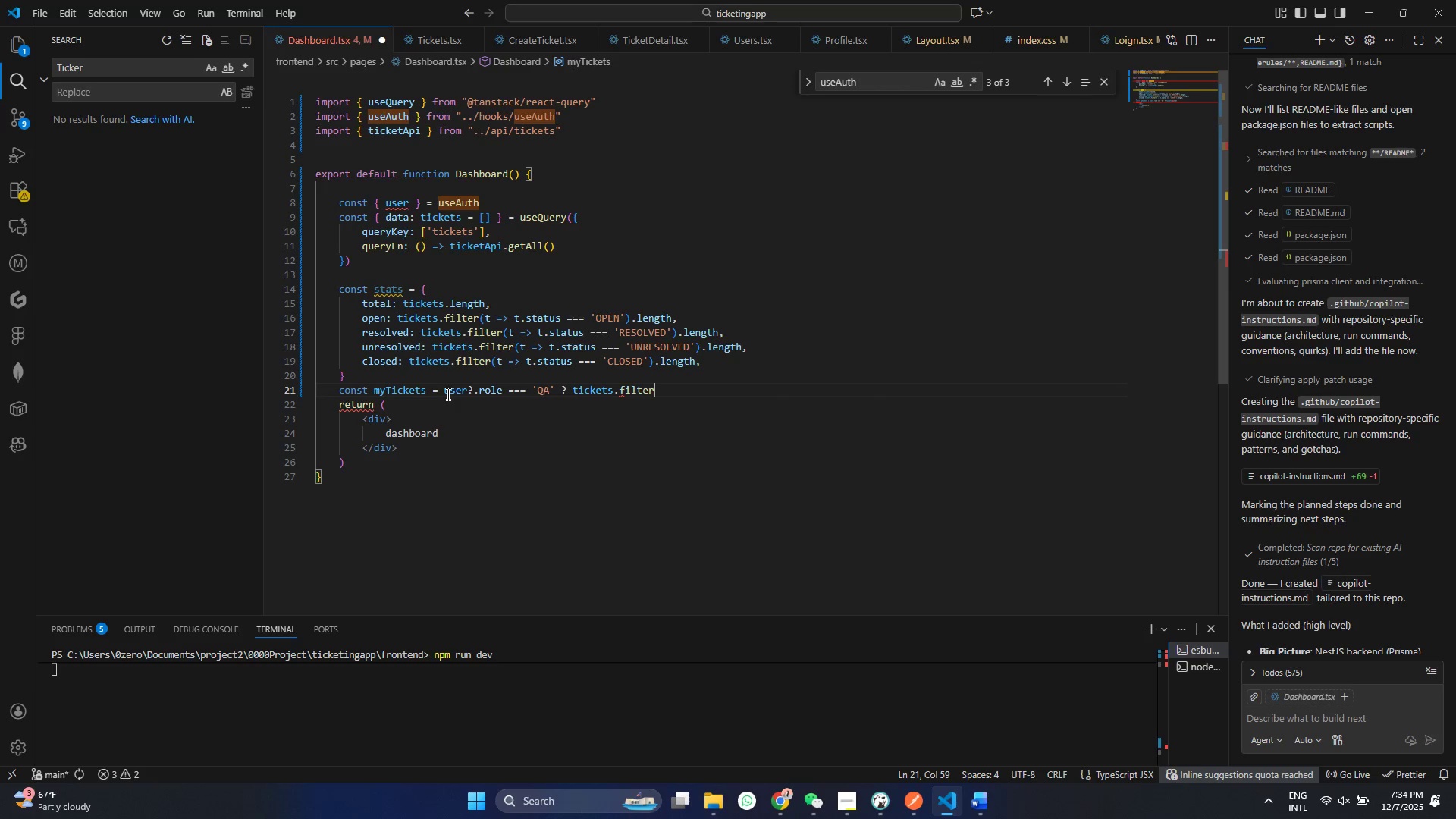 
key(Enter)
 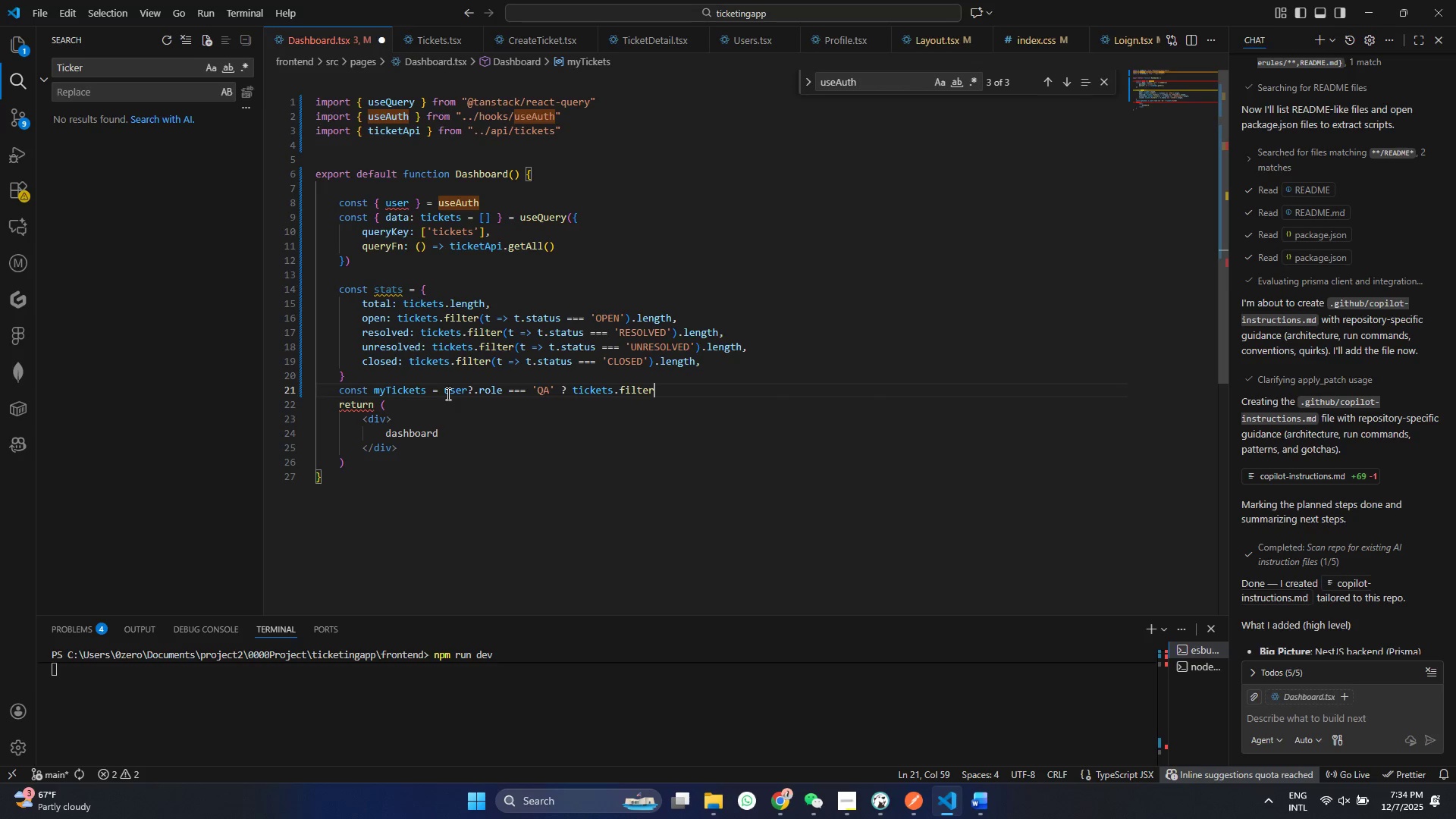 
type((t -)
key(Backspace)
type(=> t.cre)
 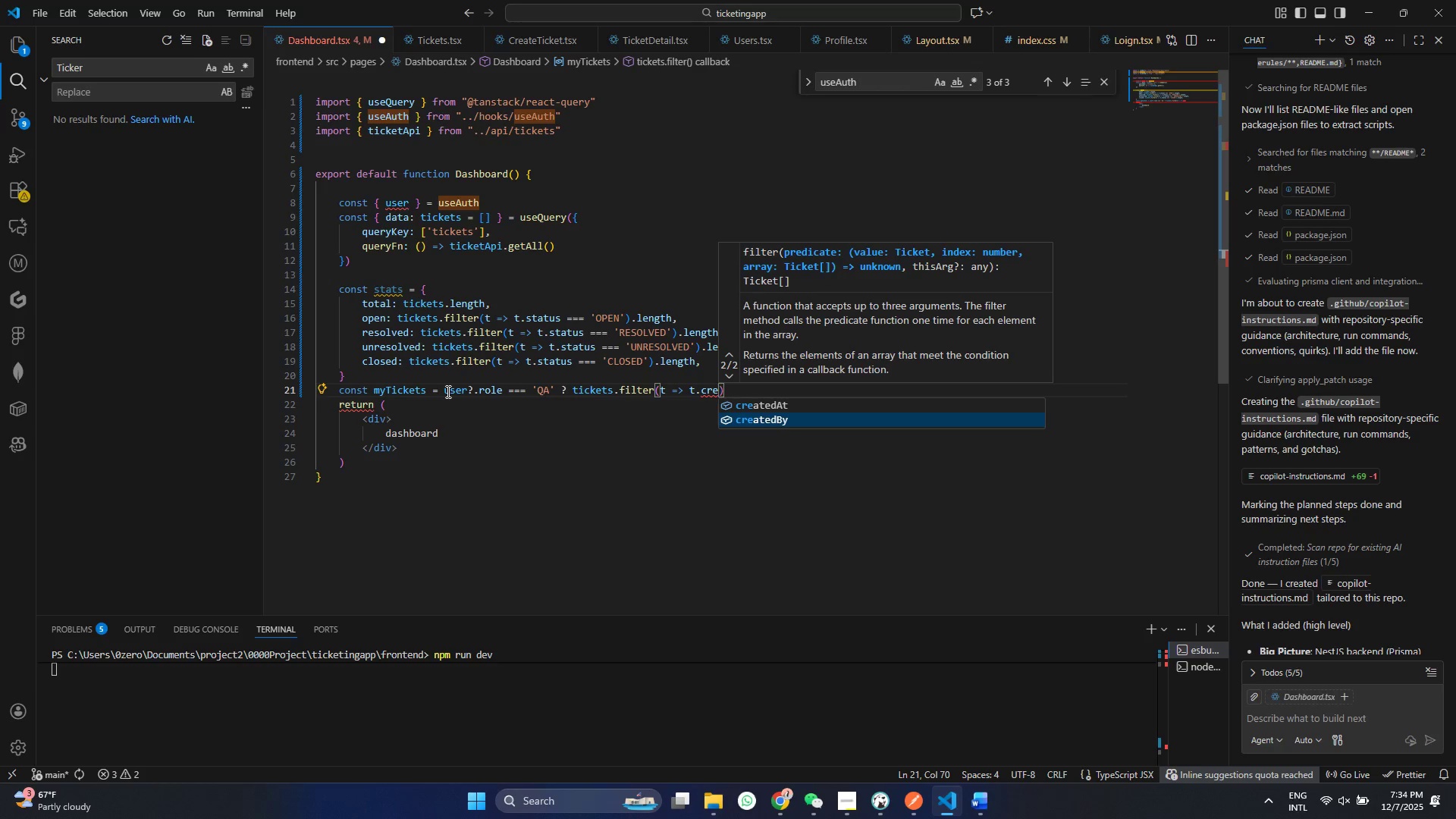 
key(ArrowDown)
 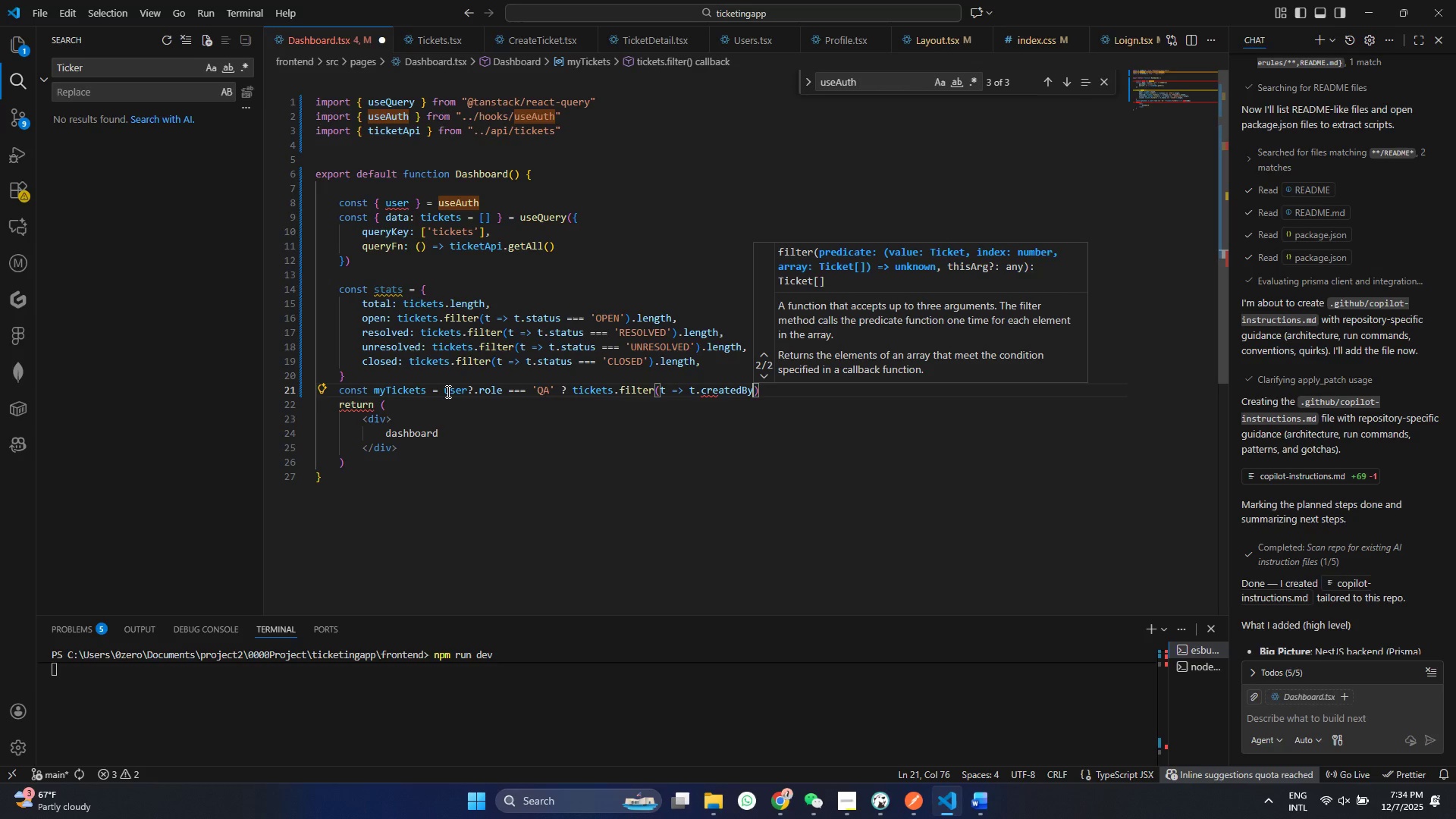 
key(Enter)
 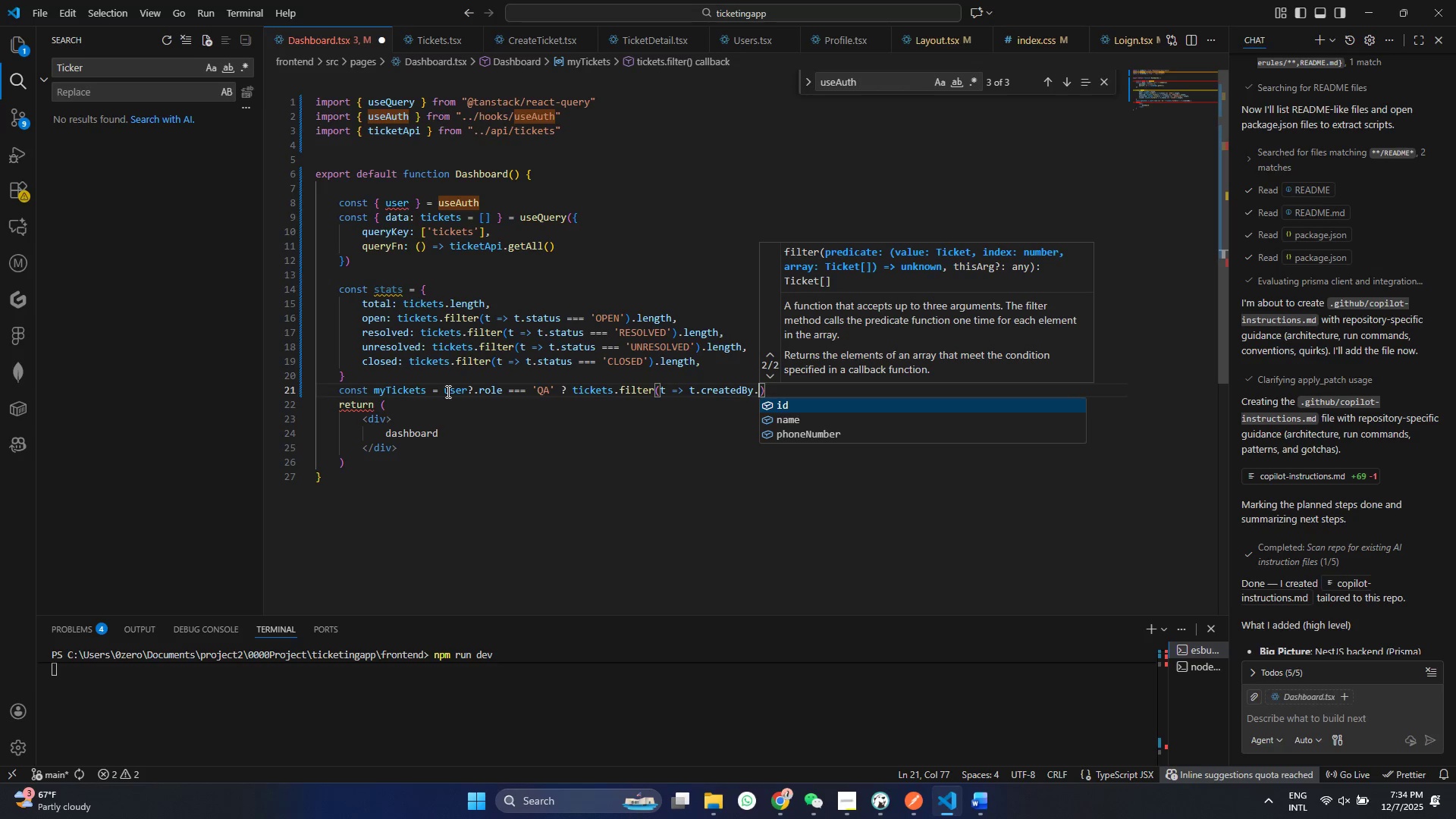 
type(.id === user.id)
 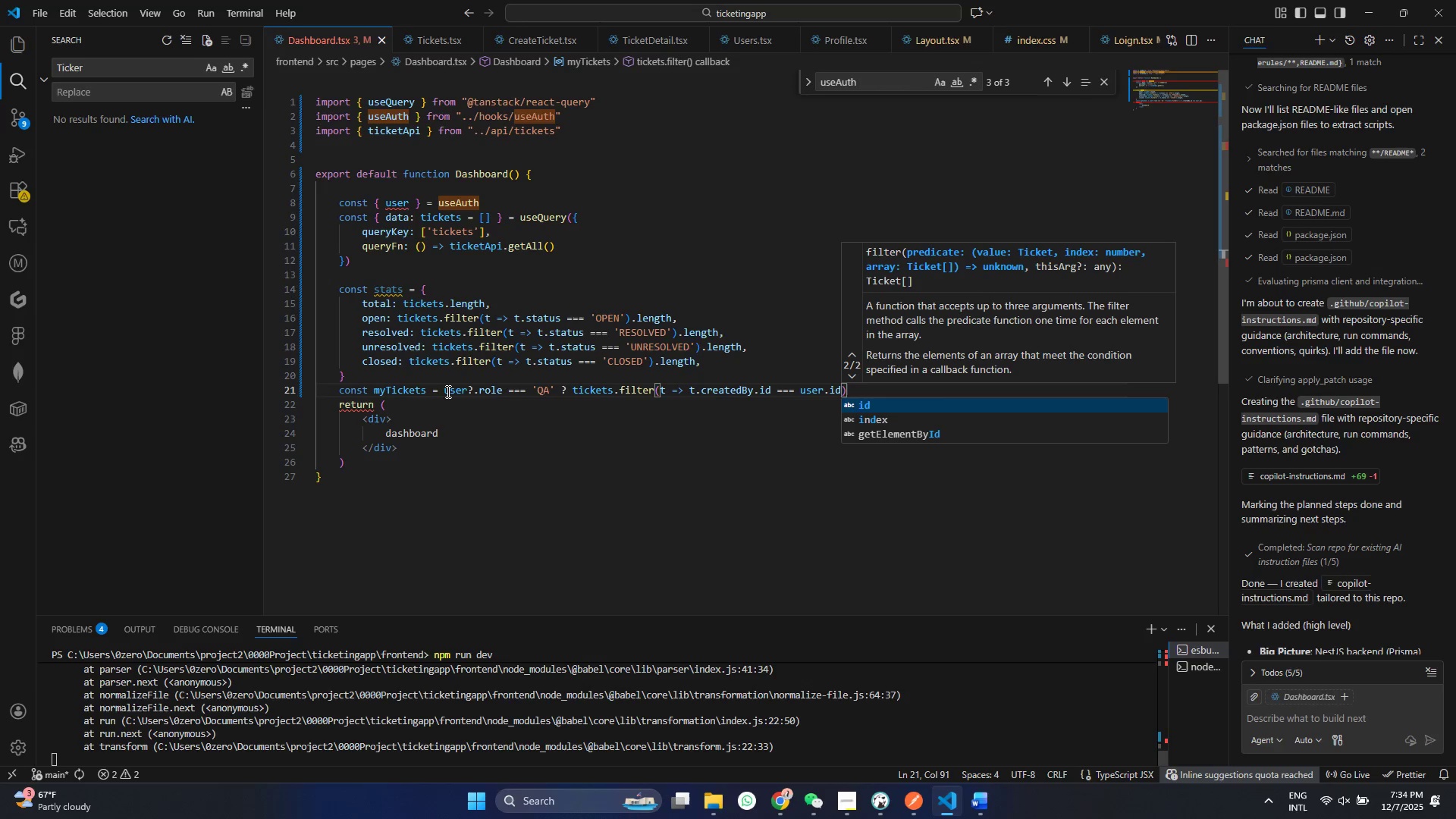 
key(Control+ControlLeft)
 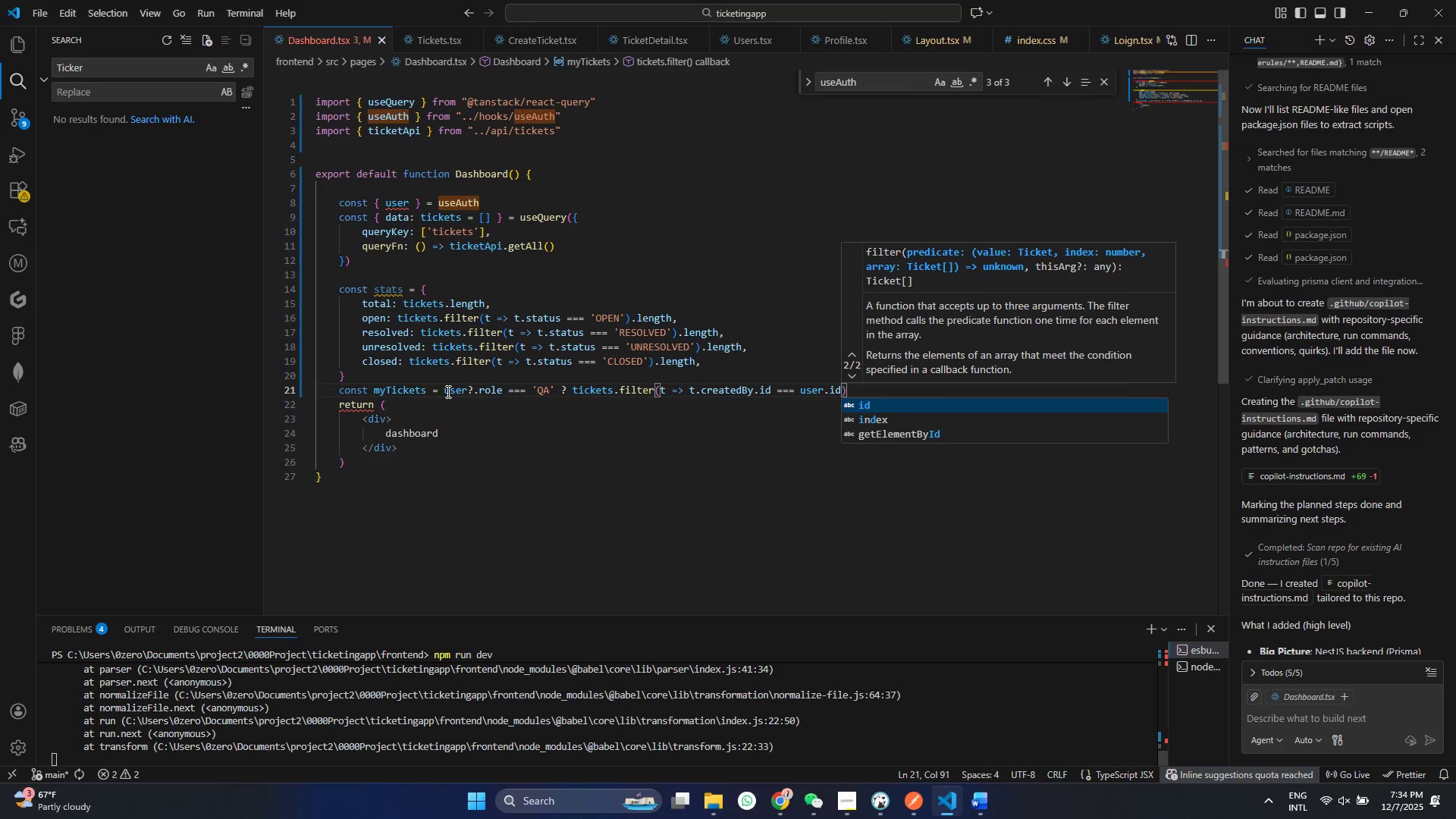 
key(Control+S)
 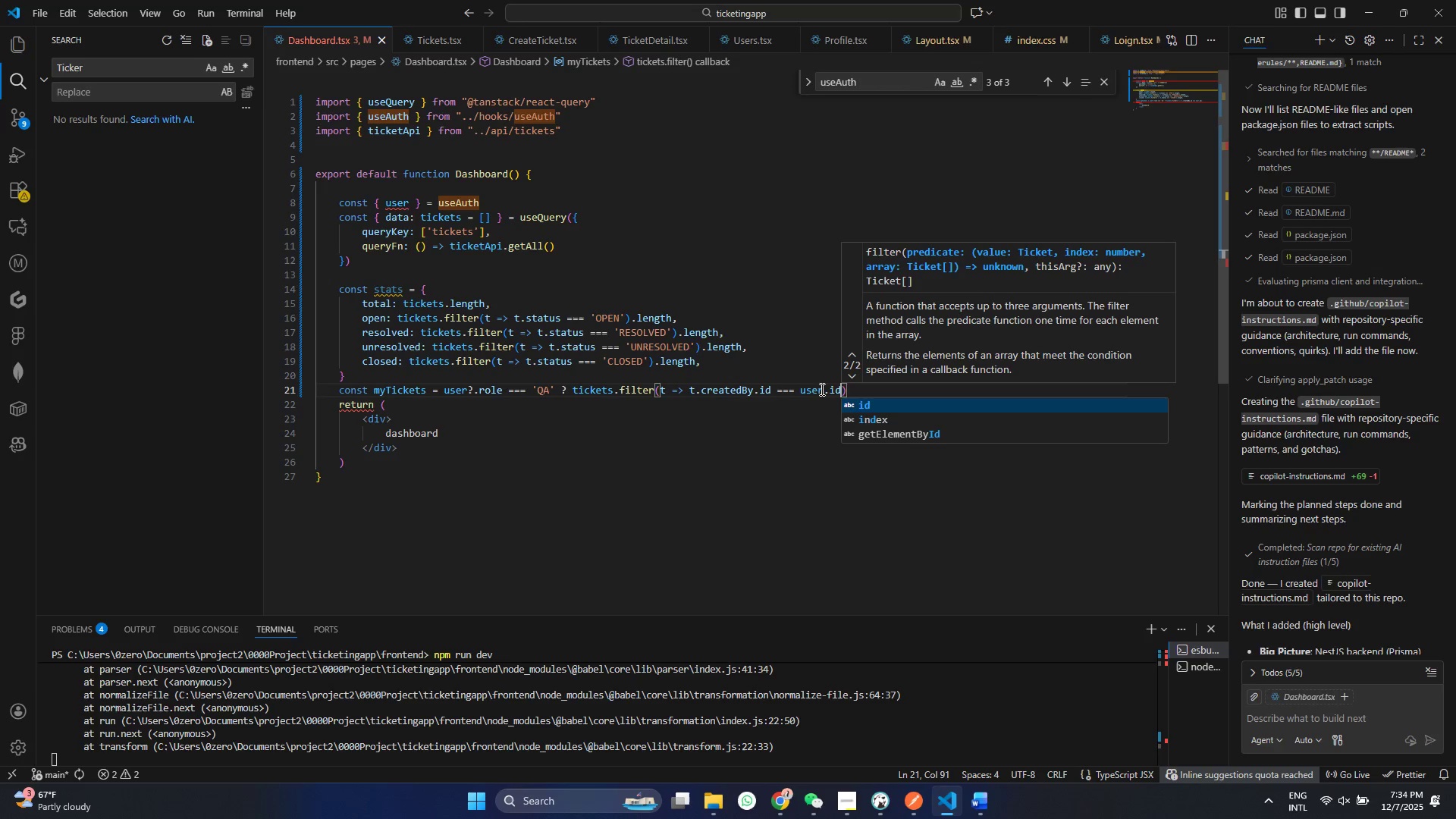 
left_click([858, 392])
 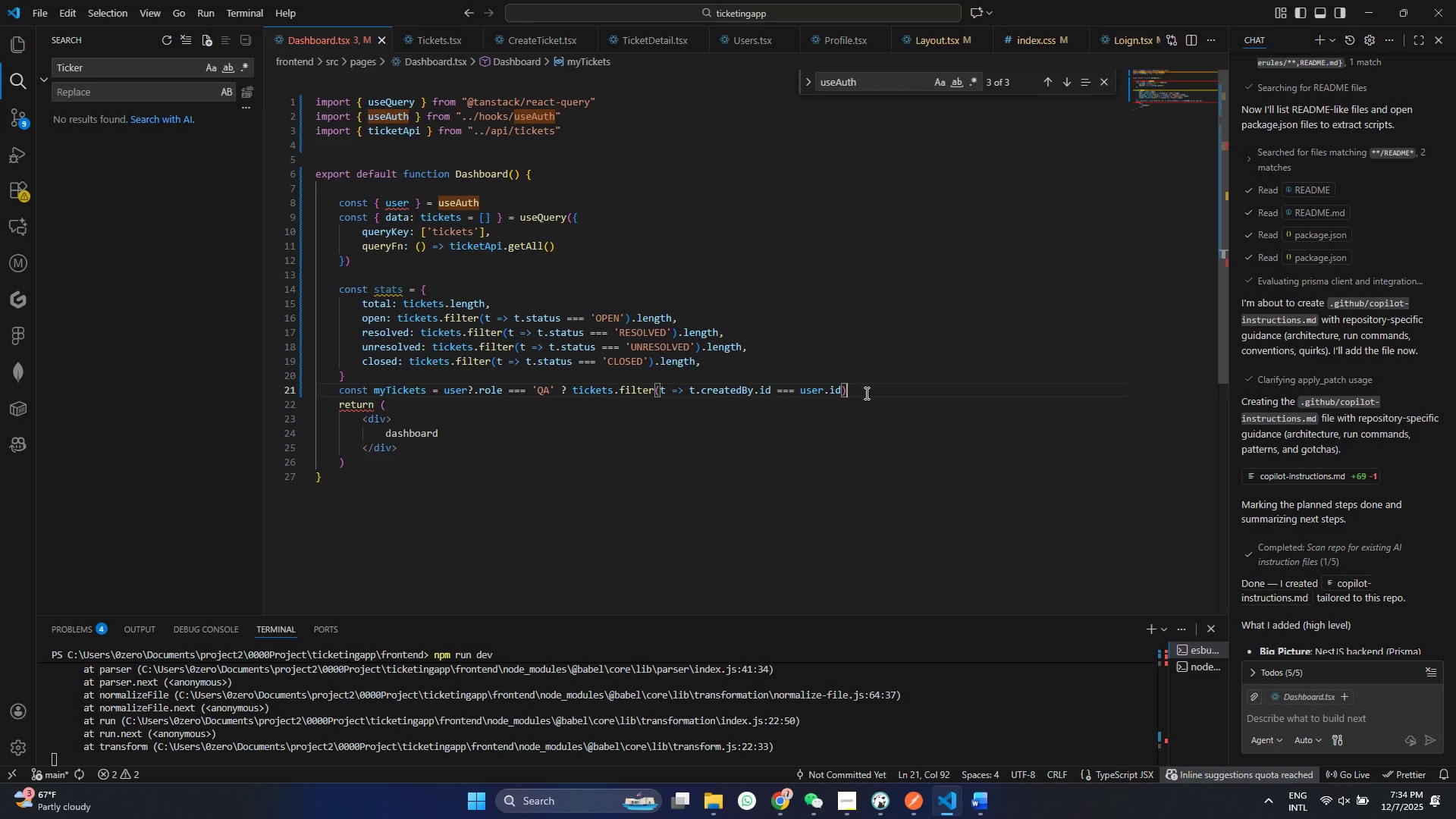 
left_click([865, 393])
 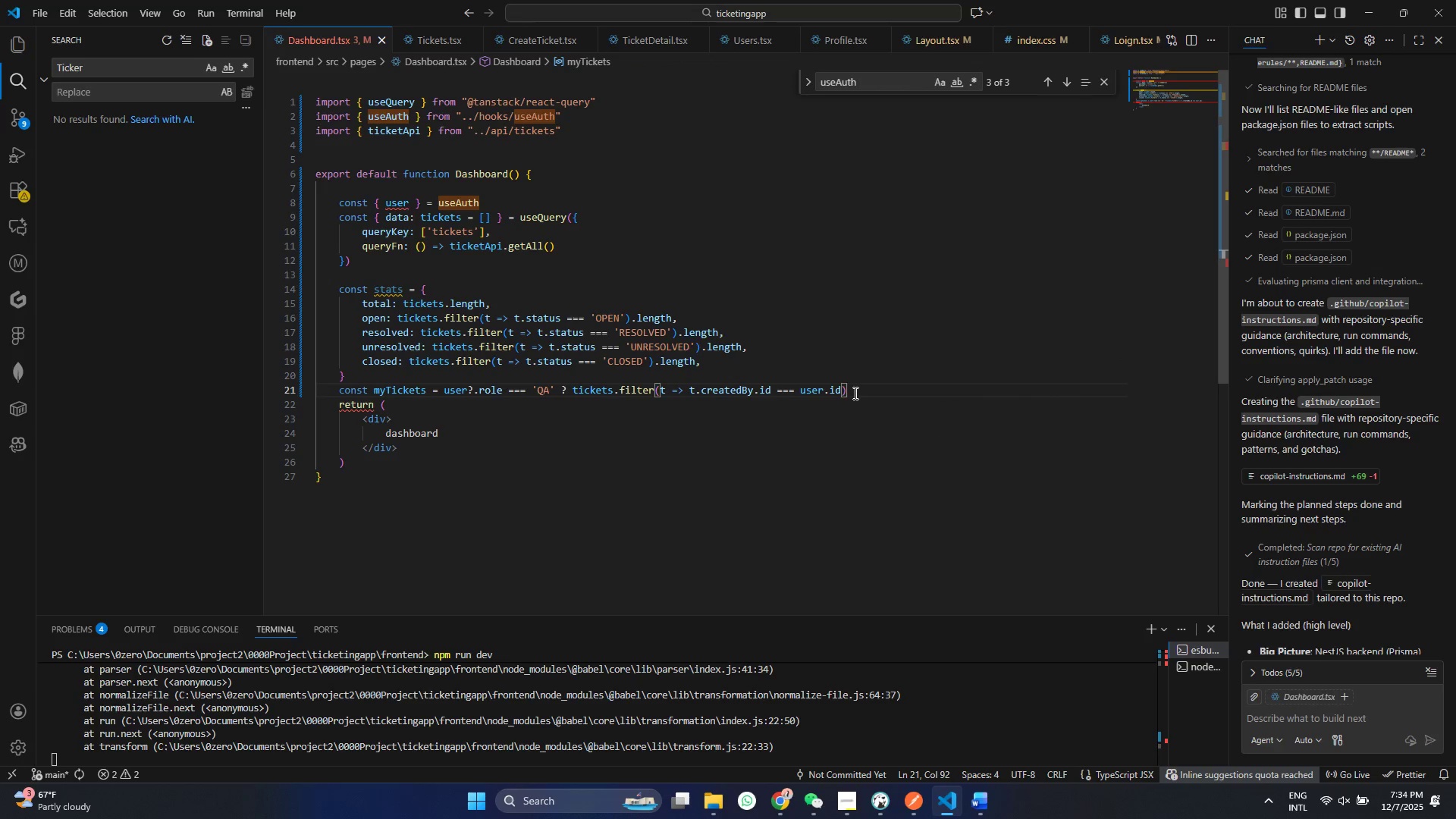 
key(Space)
 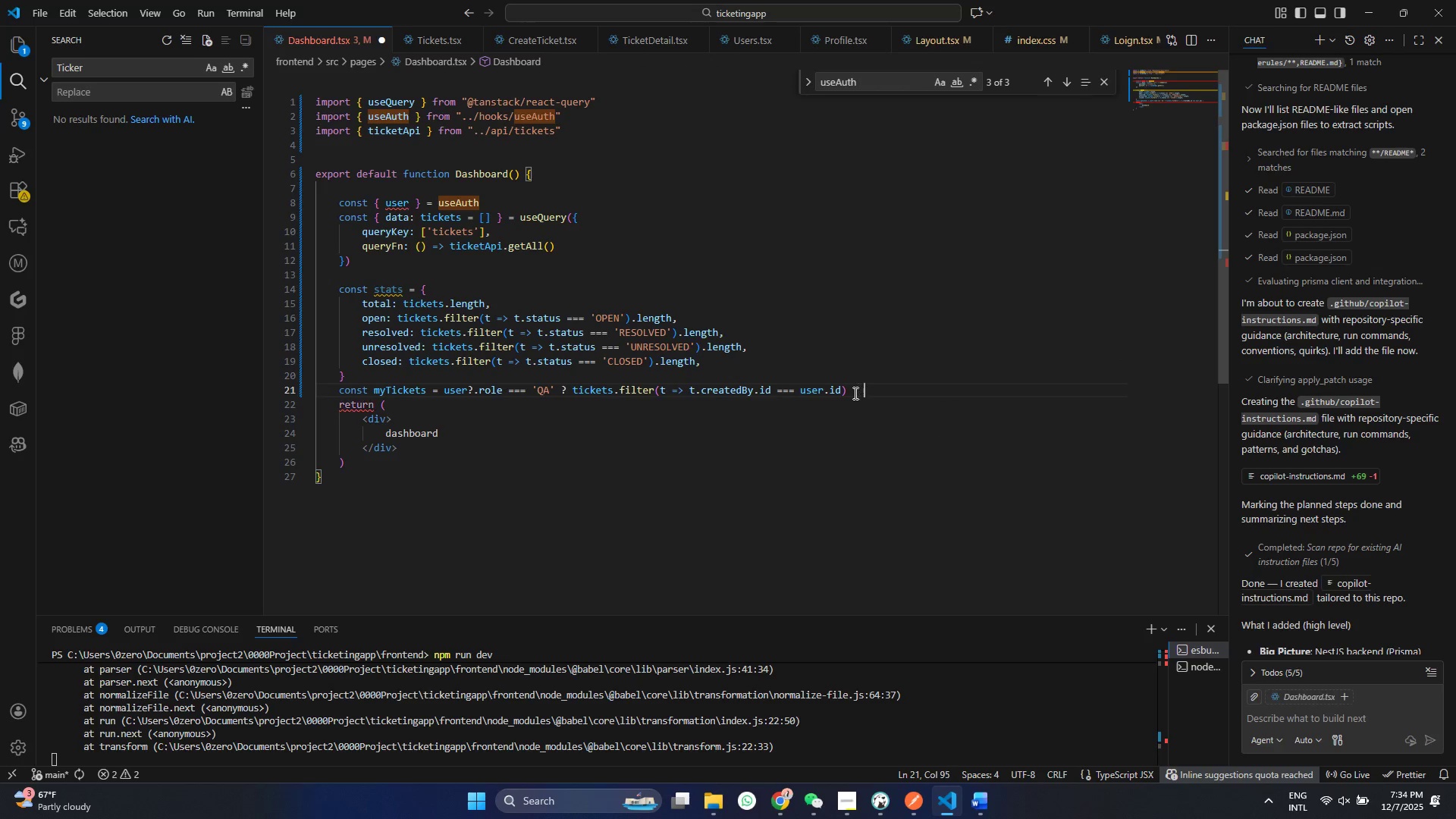 
key(Shift+ShiftRight)
 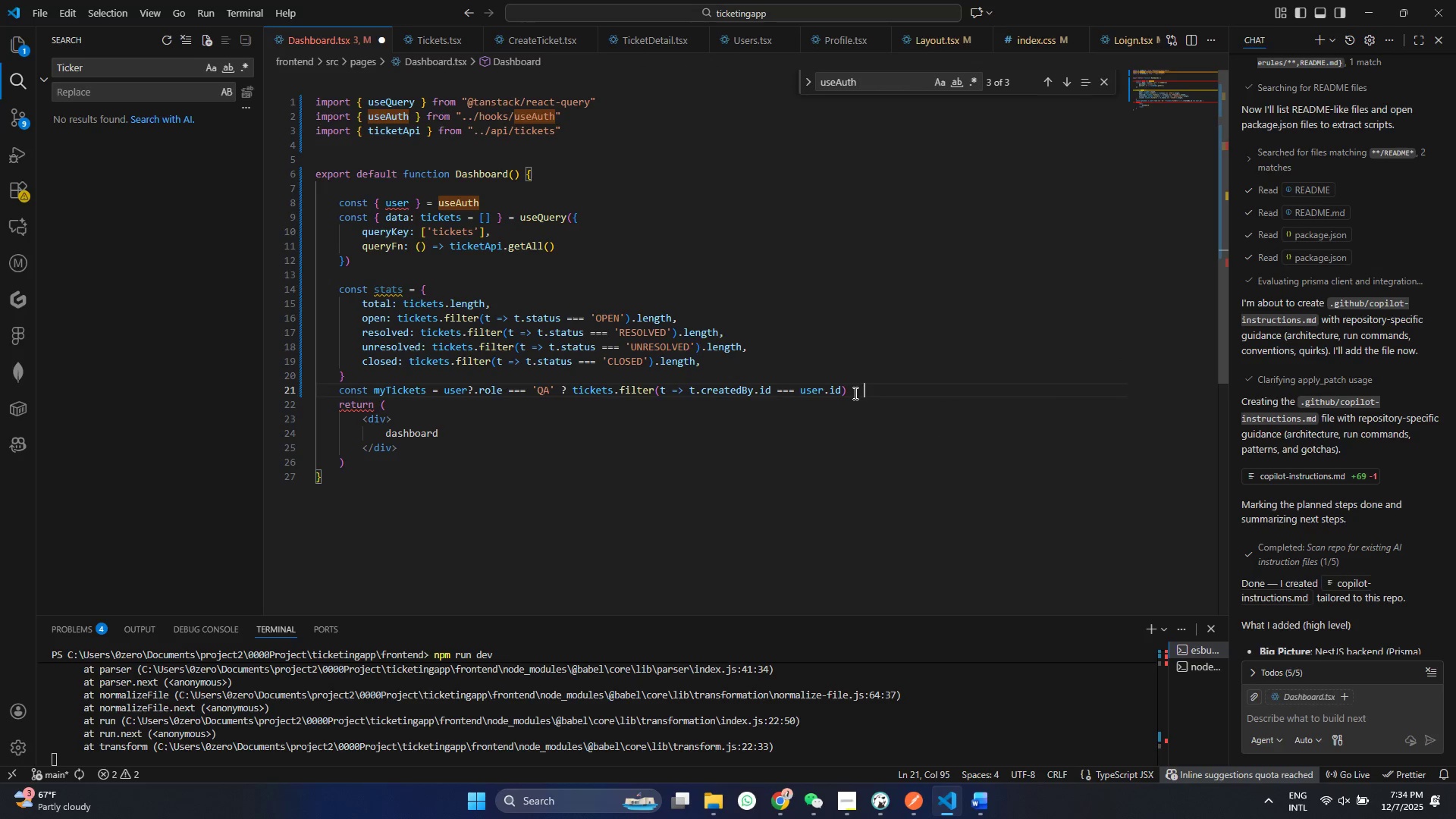 
key(Shift+Semicolon)
 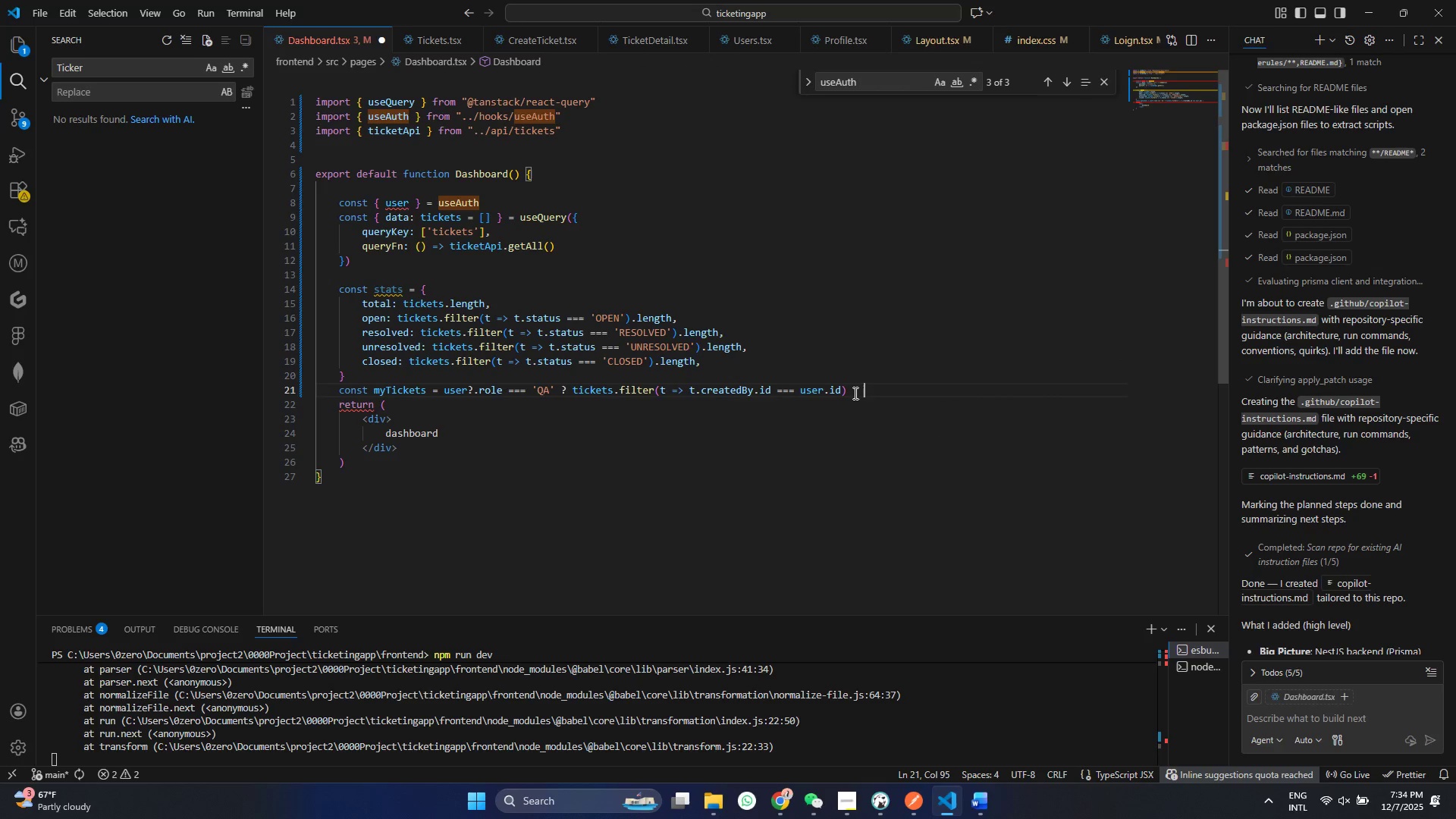 
key(Space)
 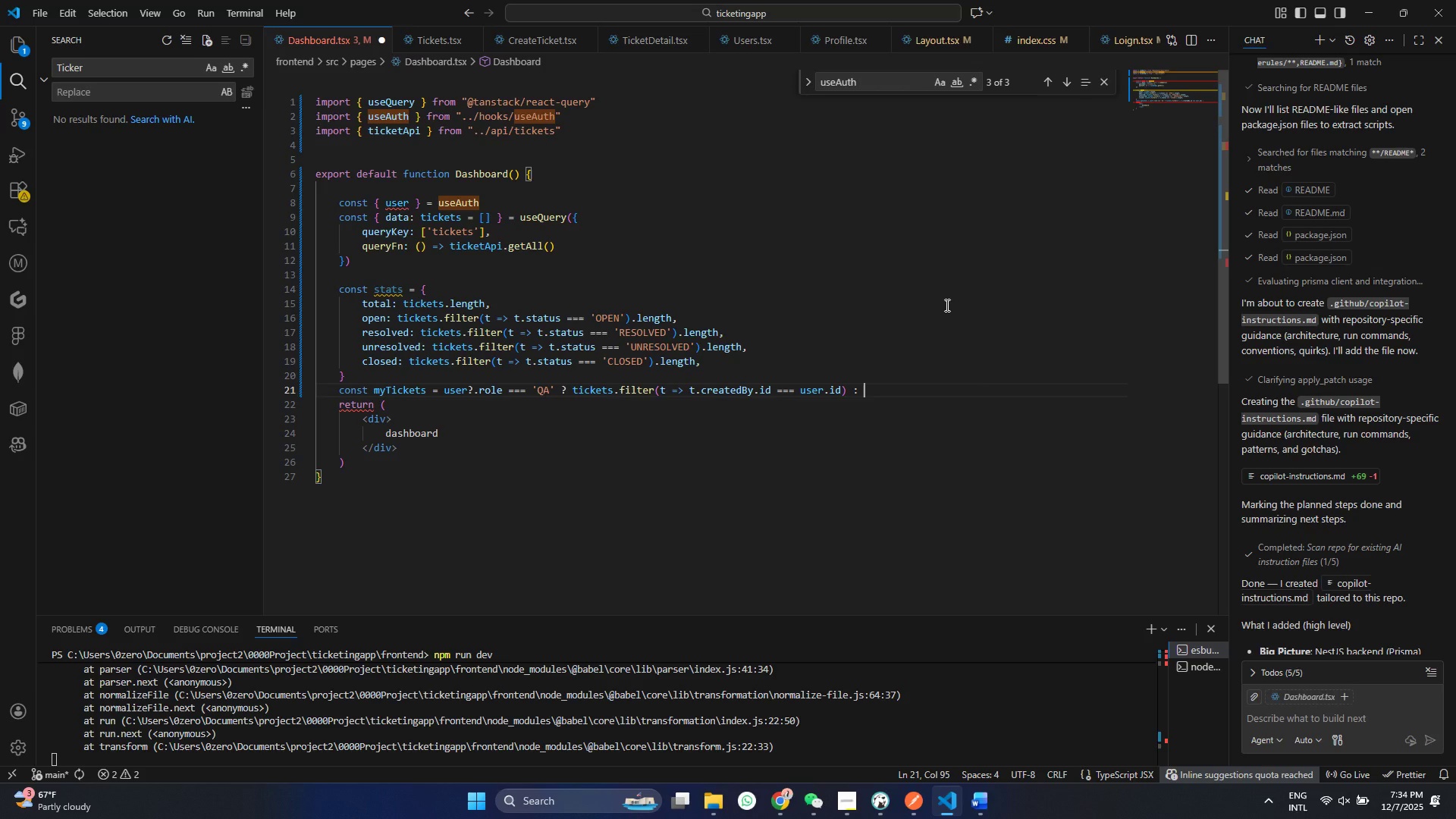 
type(uer)
 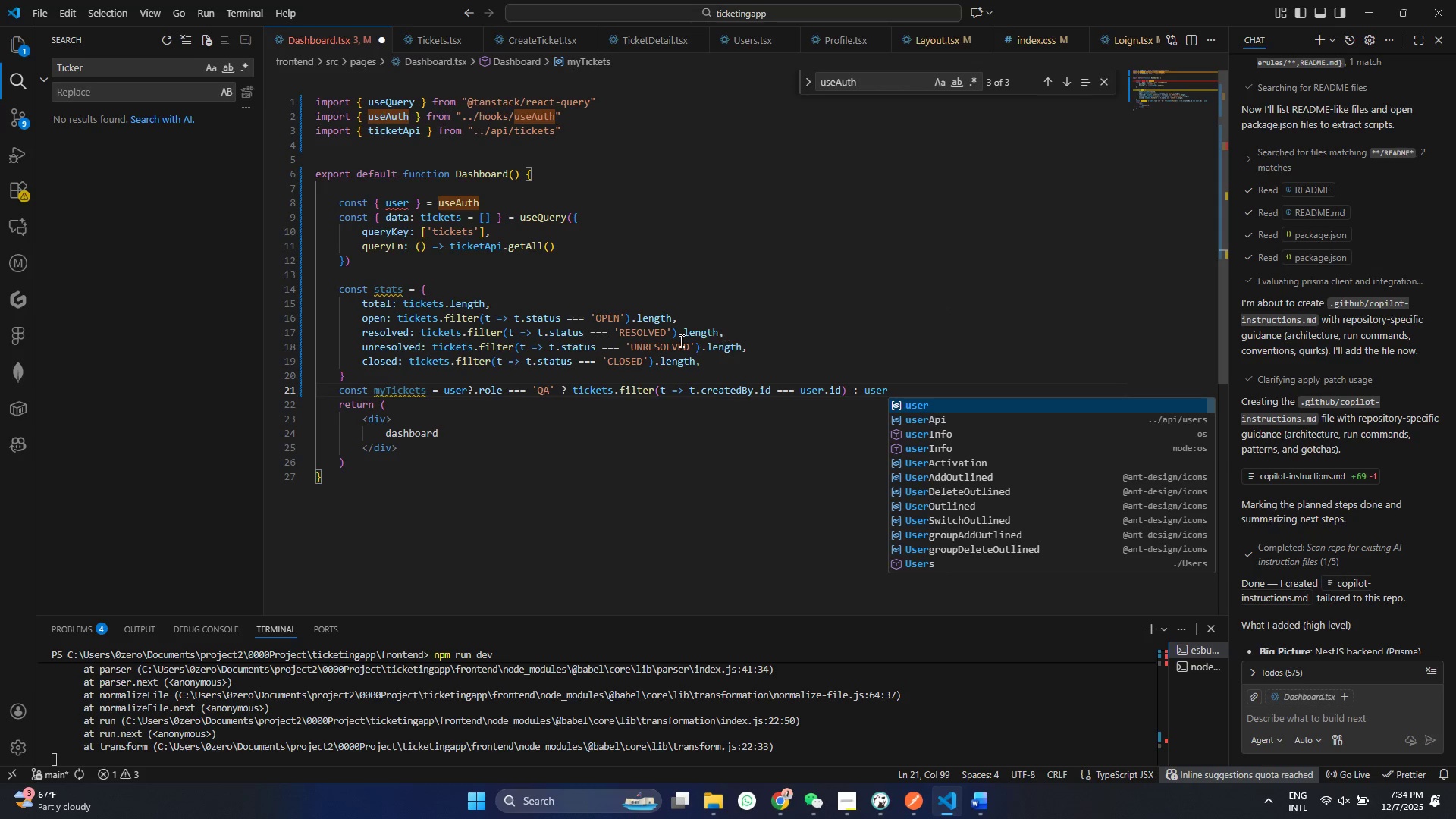 
hold_key(key=S, duration=11.05)
 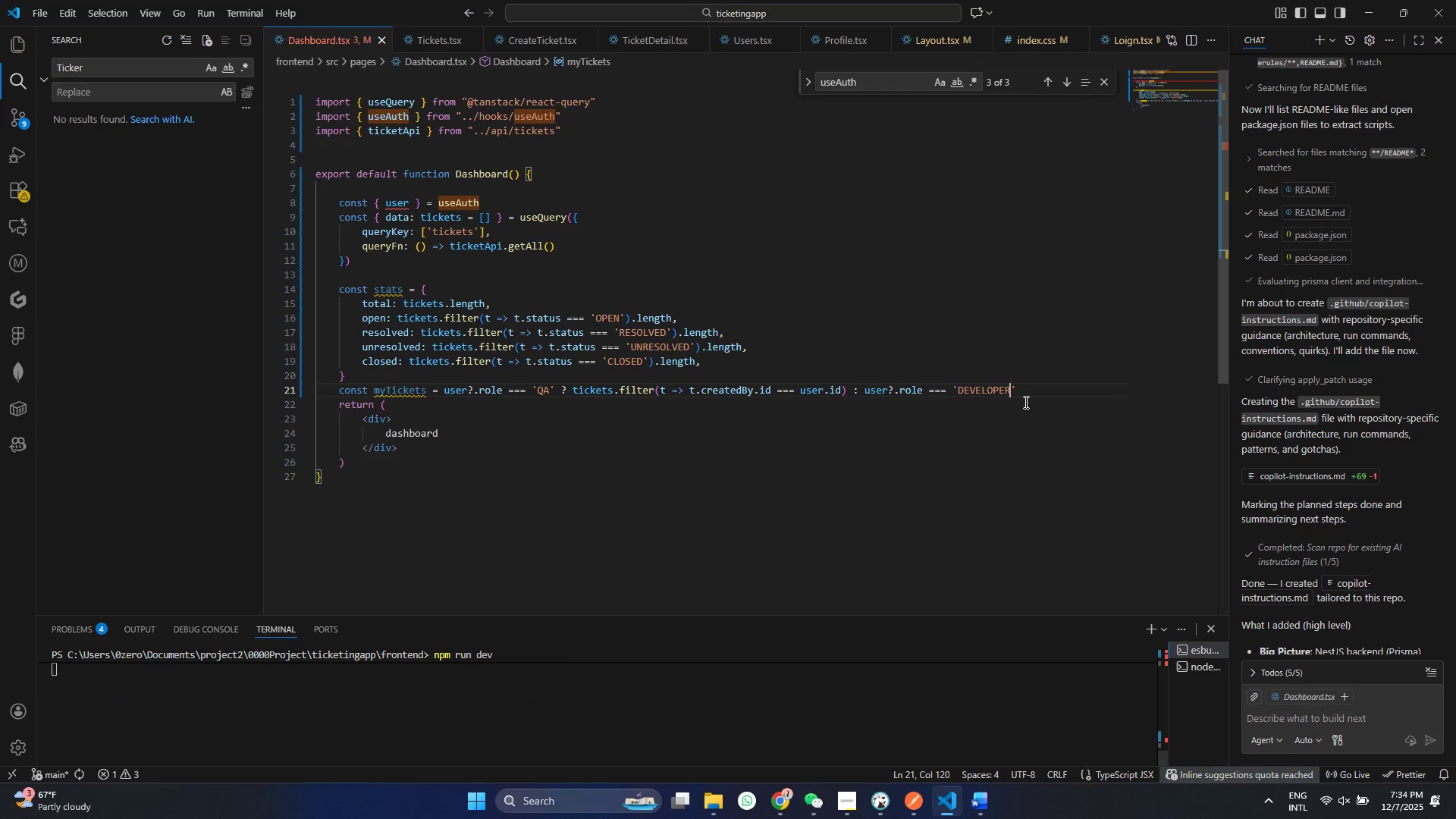 
left_click([472, 393])
 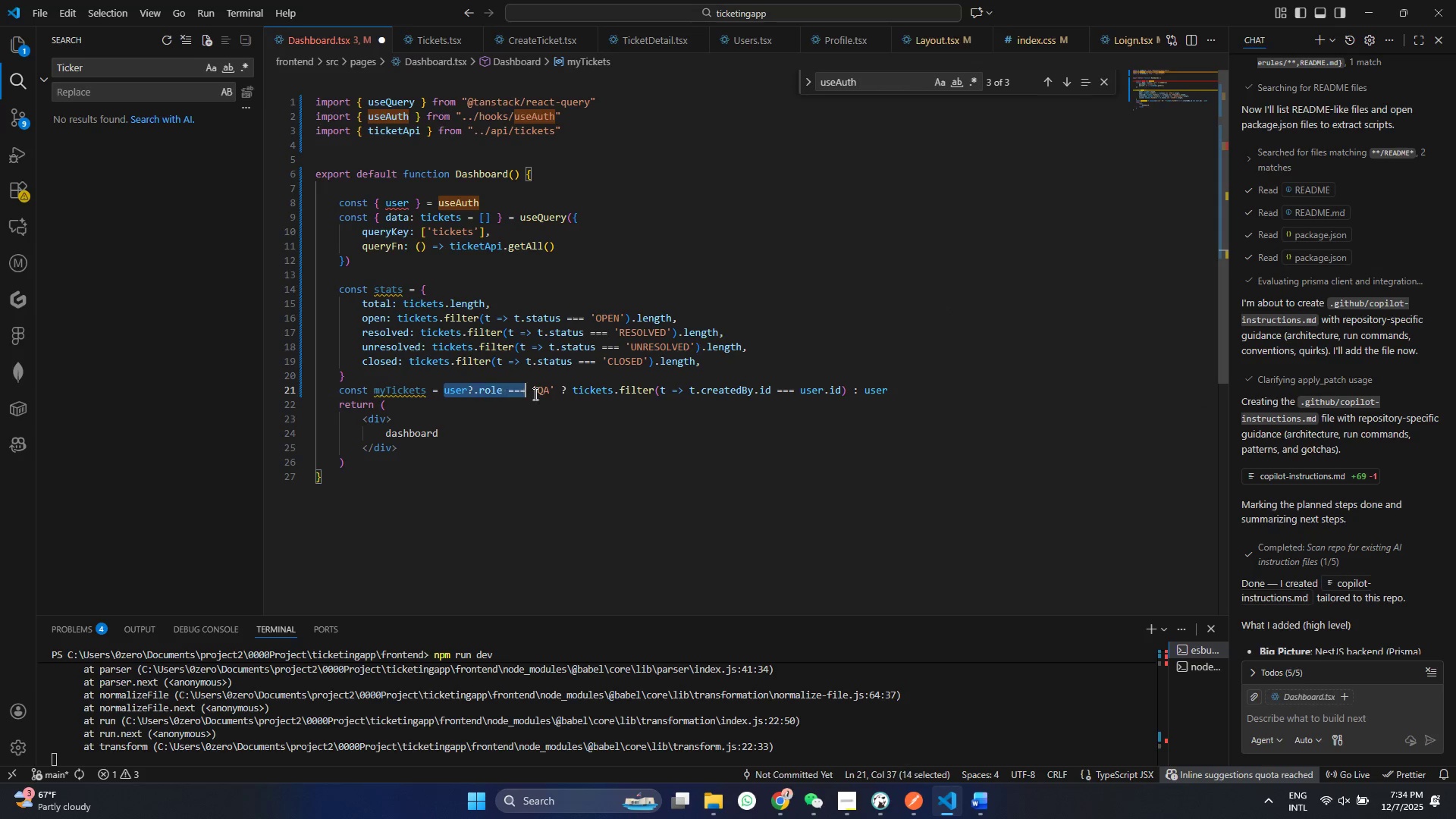 
left_click_drag(start_coordinate=[442, 391], to_coordinate=[556, 393])
 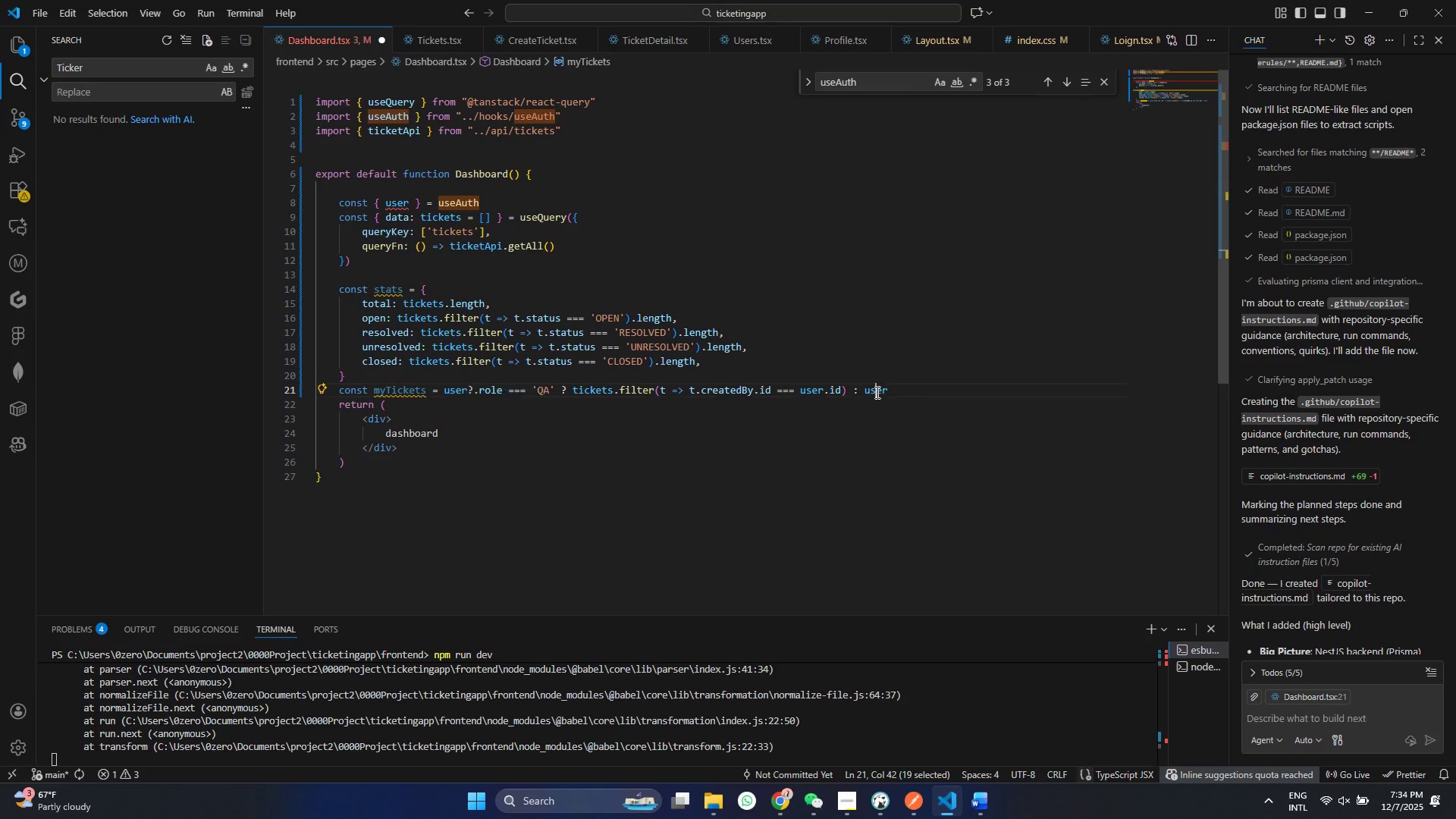 
key(Control+ControlLeft)
 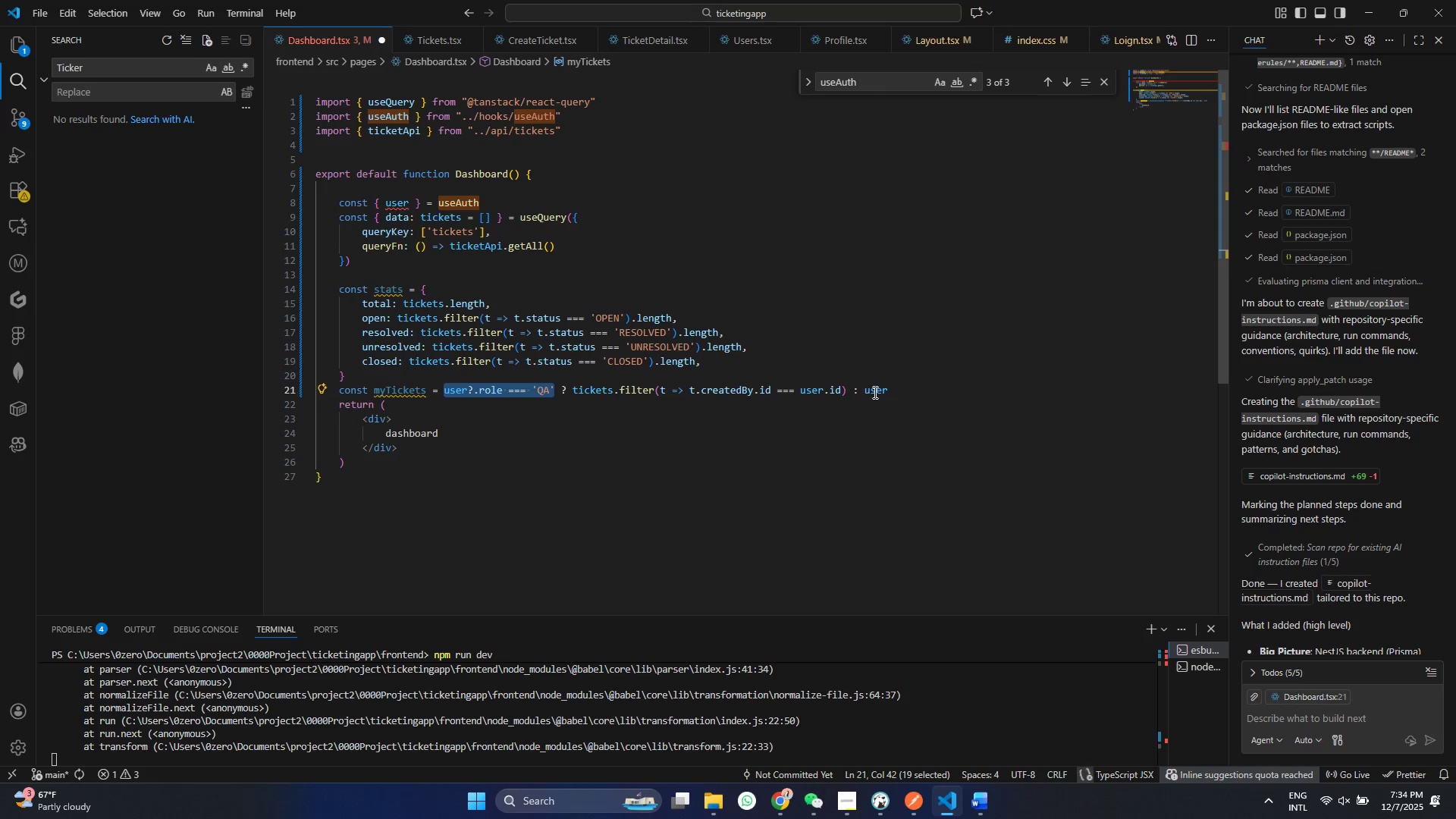 
key(Control+C)
 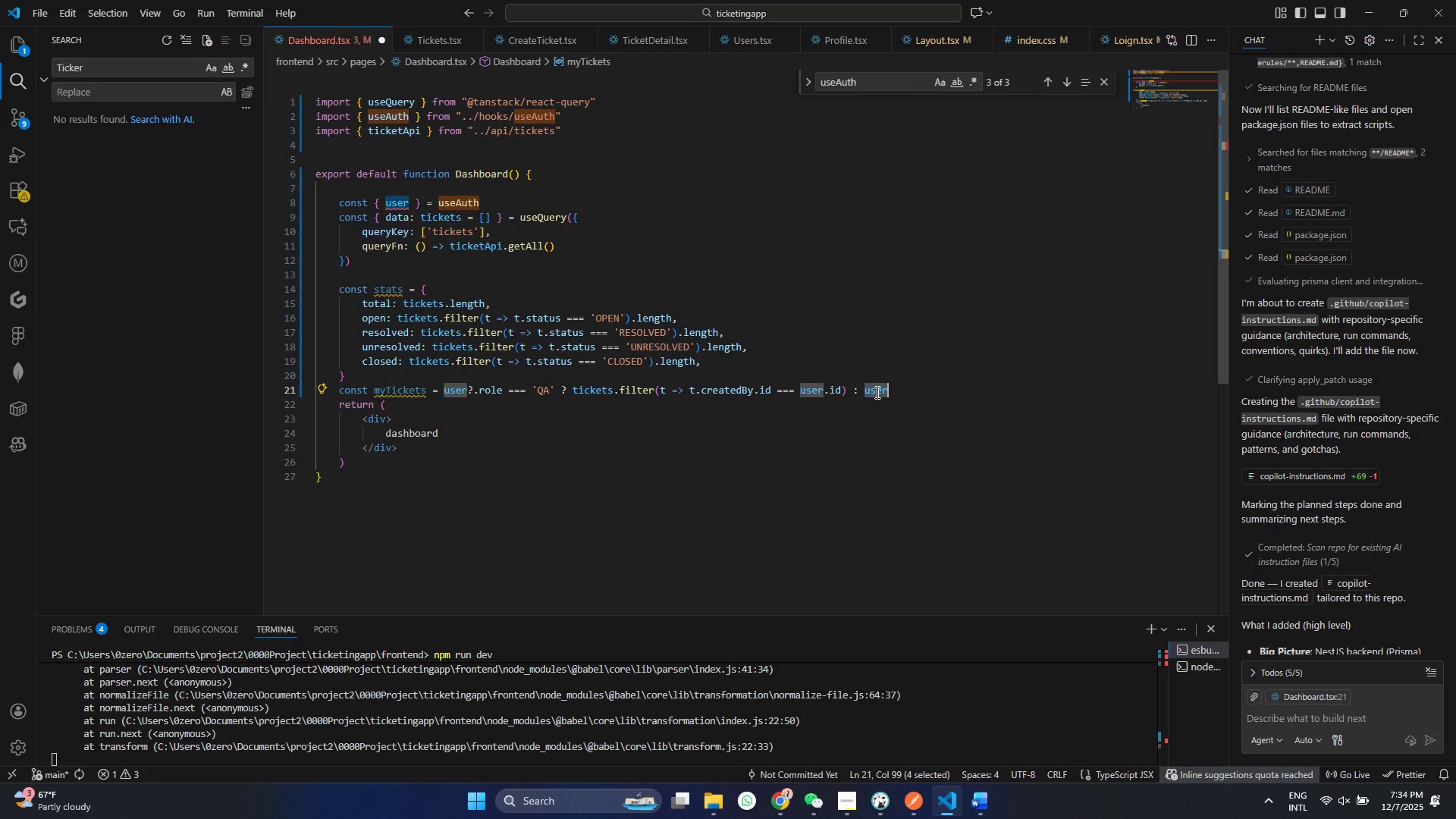 
double_click([876, 392])
 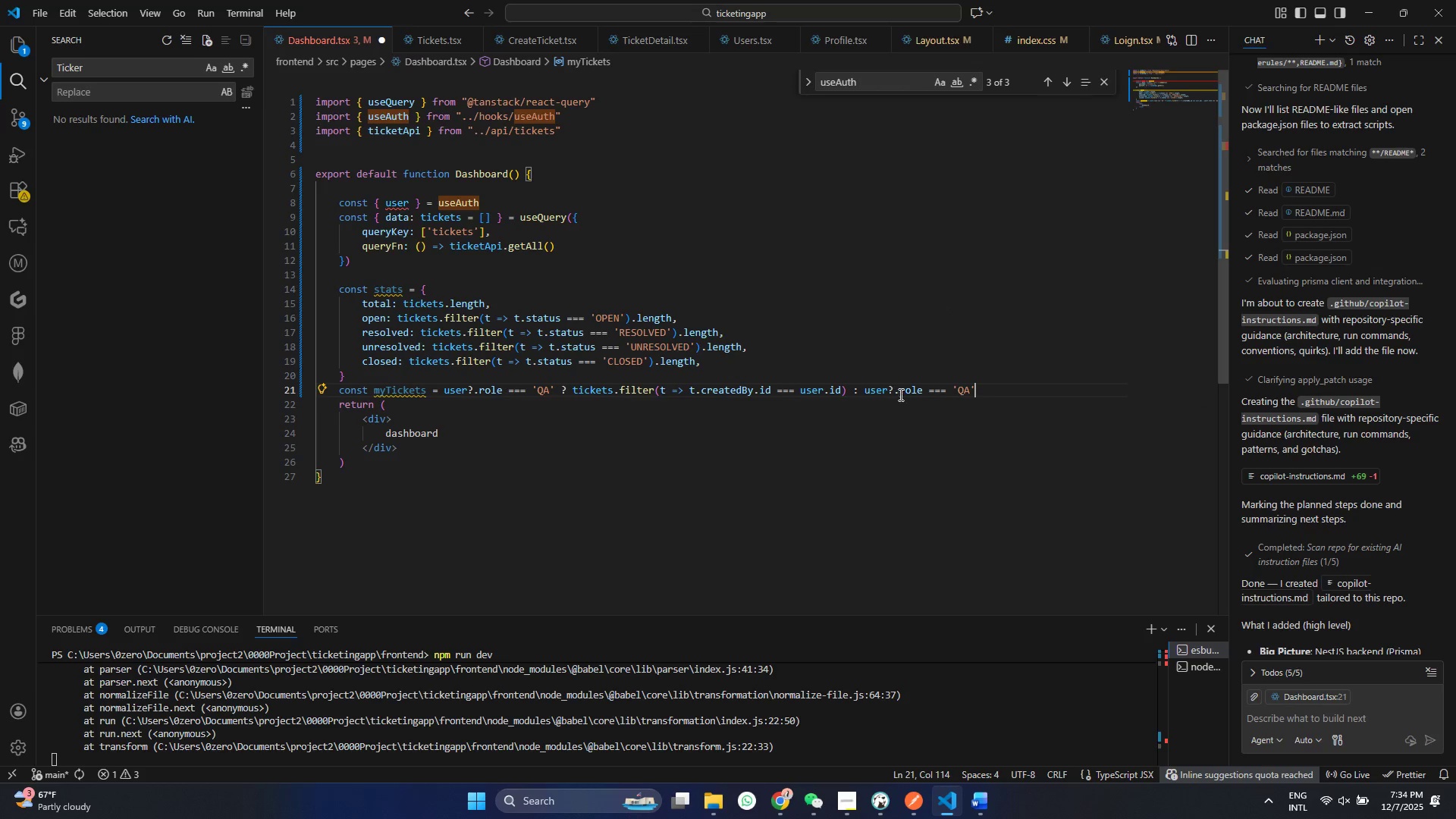 
key(Control+ControlLeft)
 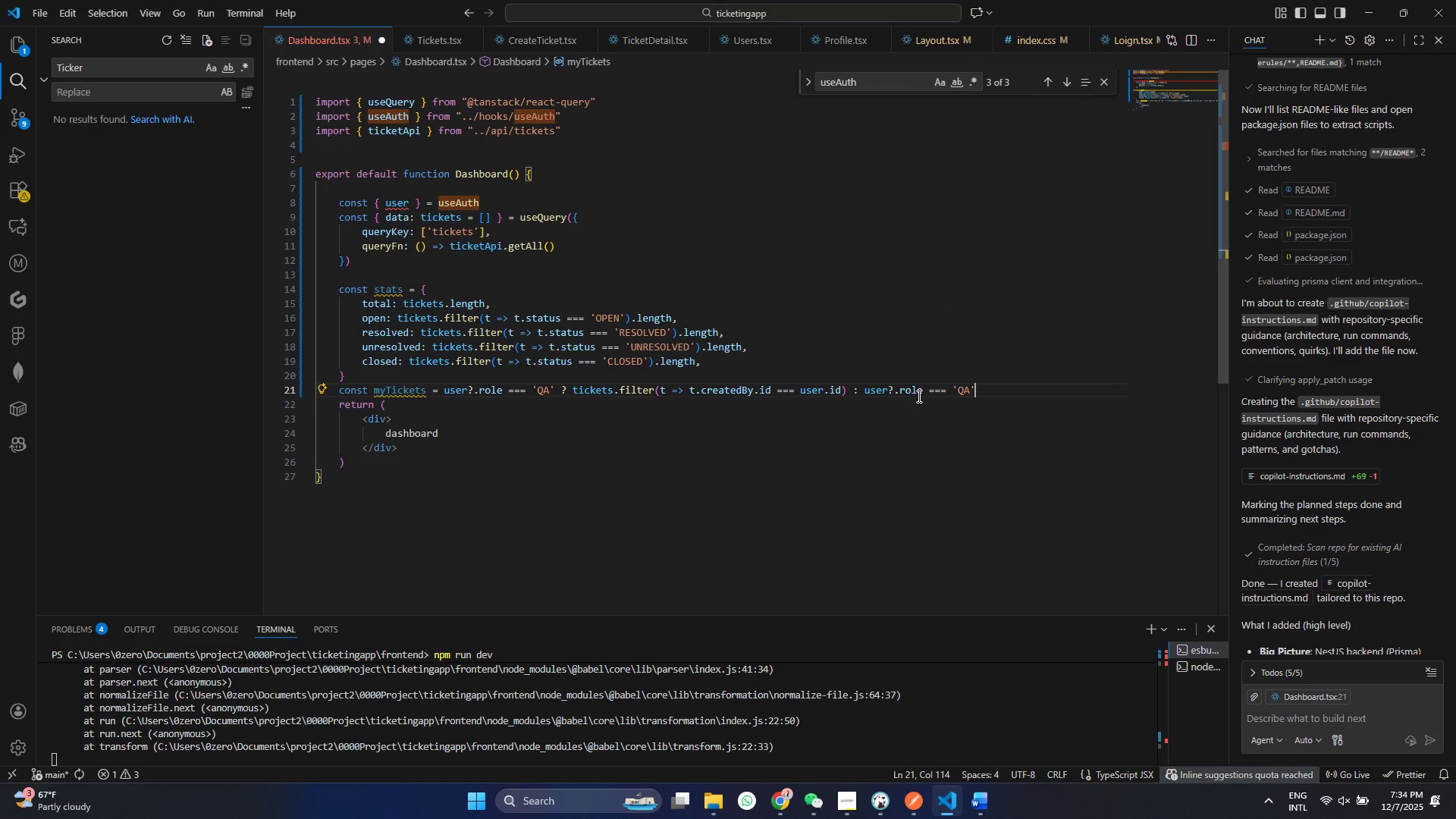 
key(Control+V)
 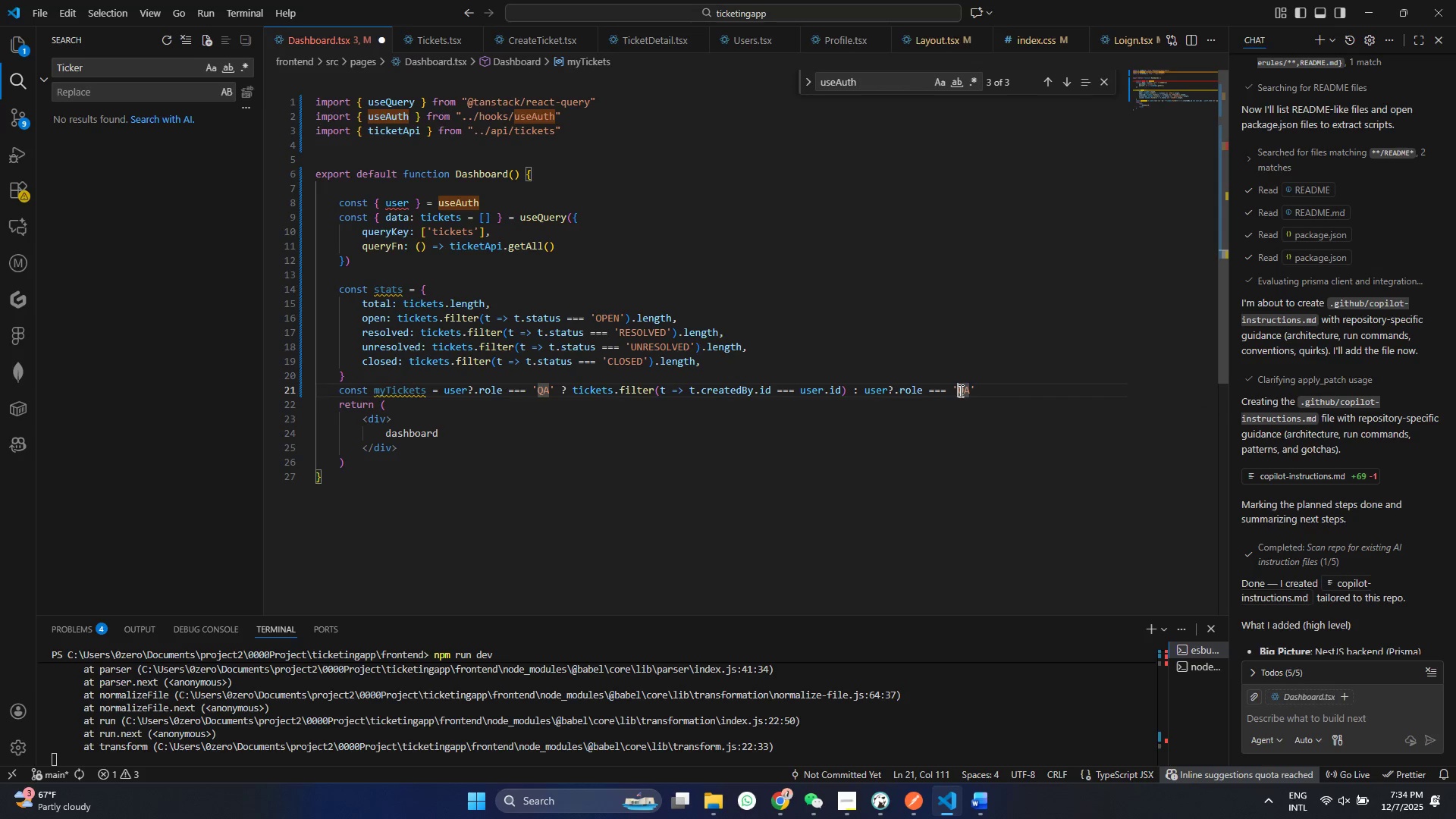 
double_click([959, 391])
 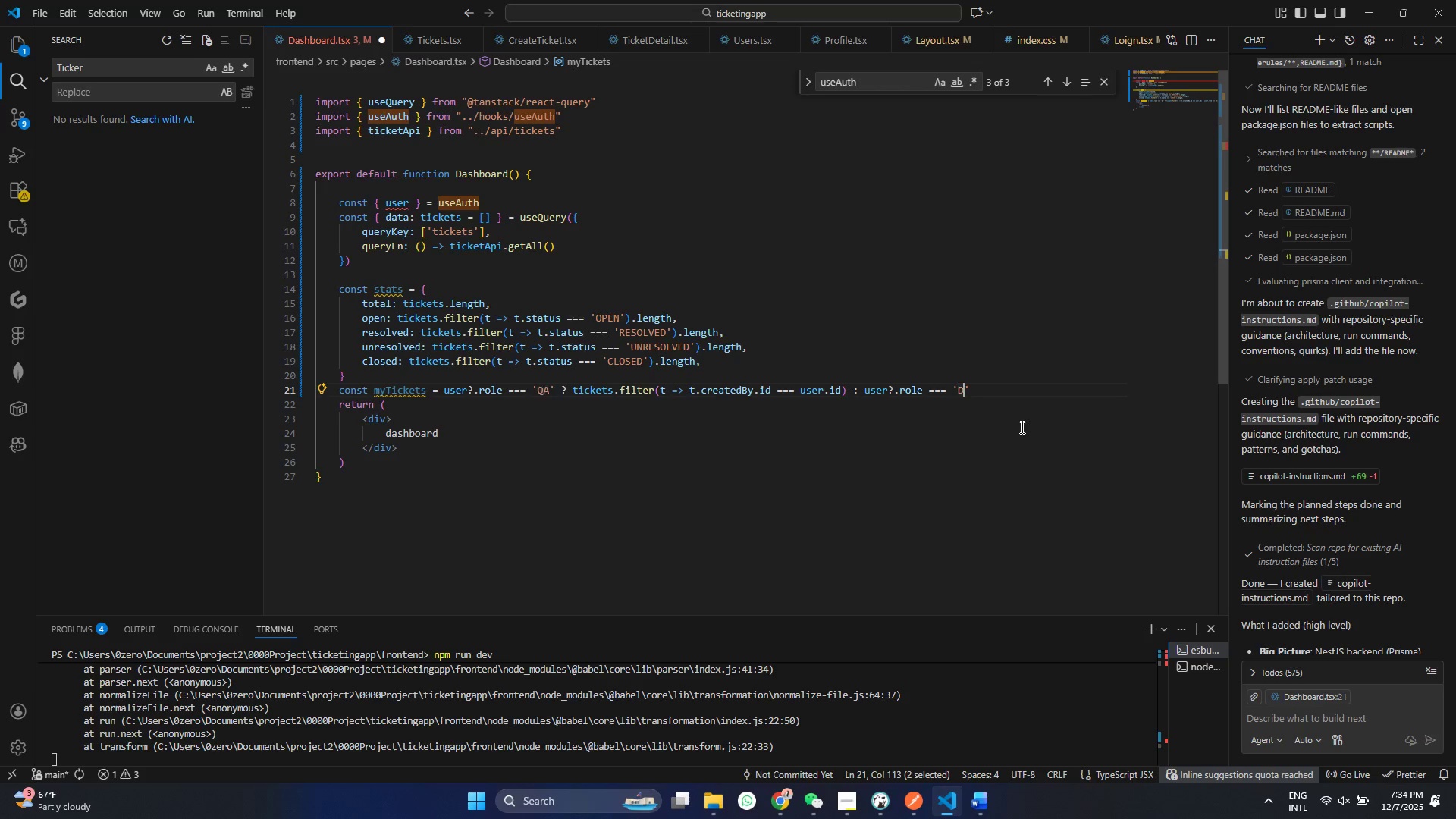 
type(DEve)
key(Backspace)
key(Backspace)
key(Backspace)
type(EVELOPER)
 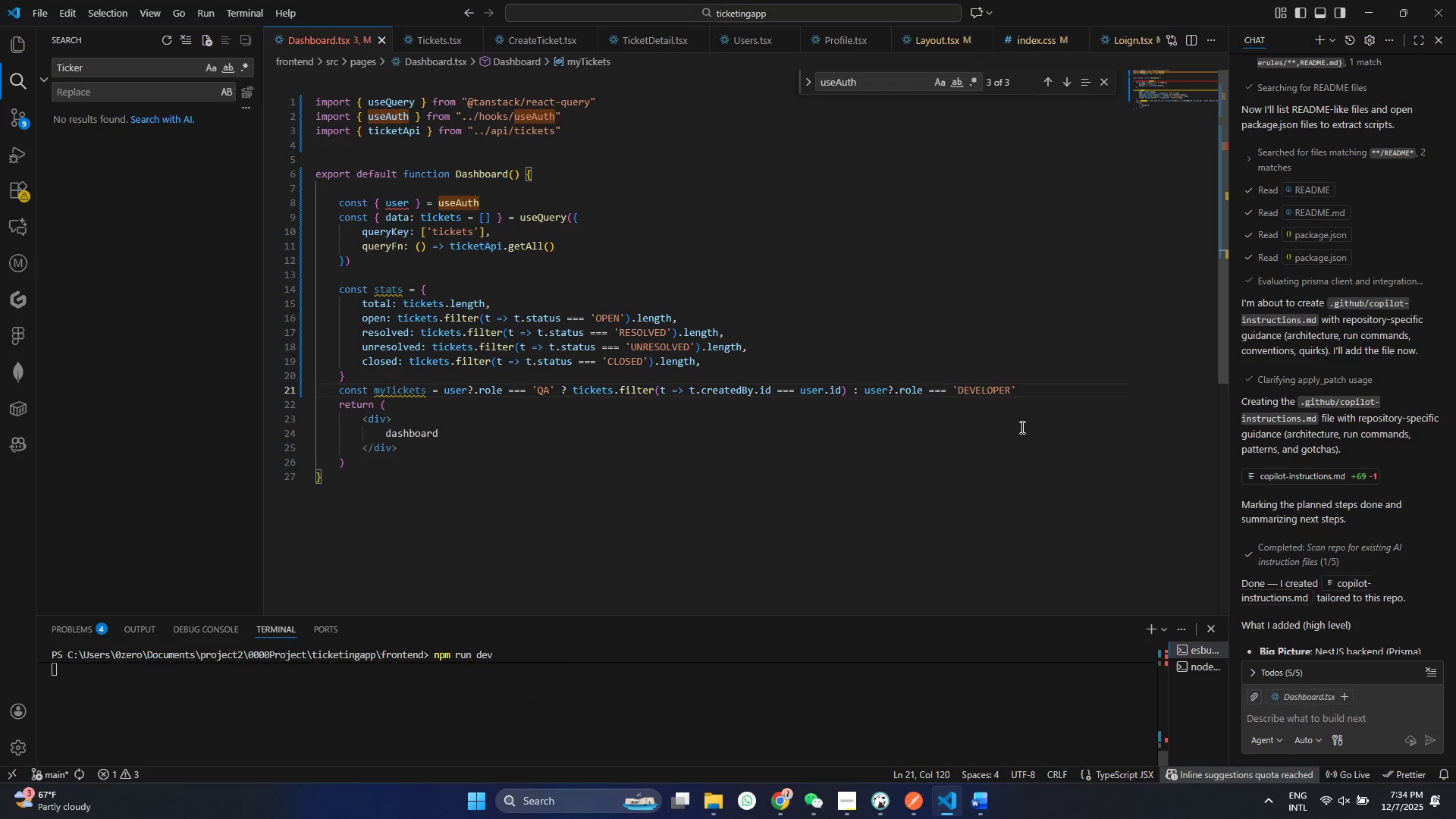 
 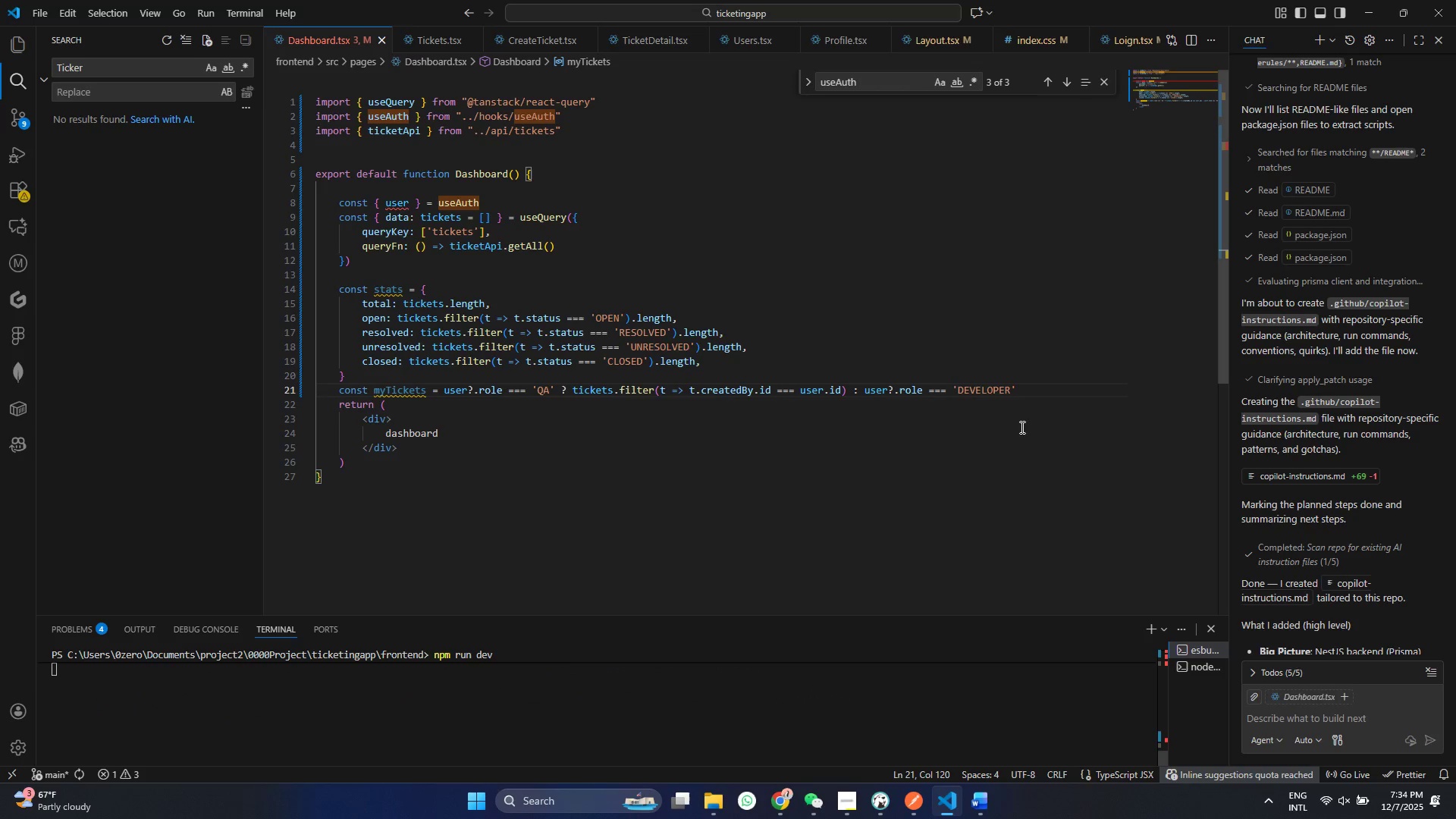 
key(Control+ControlLeft)
 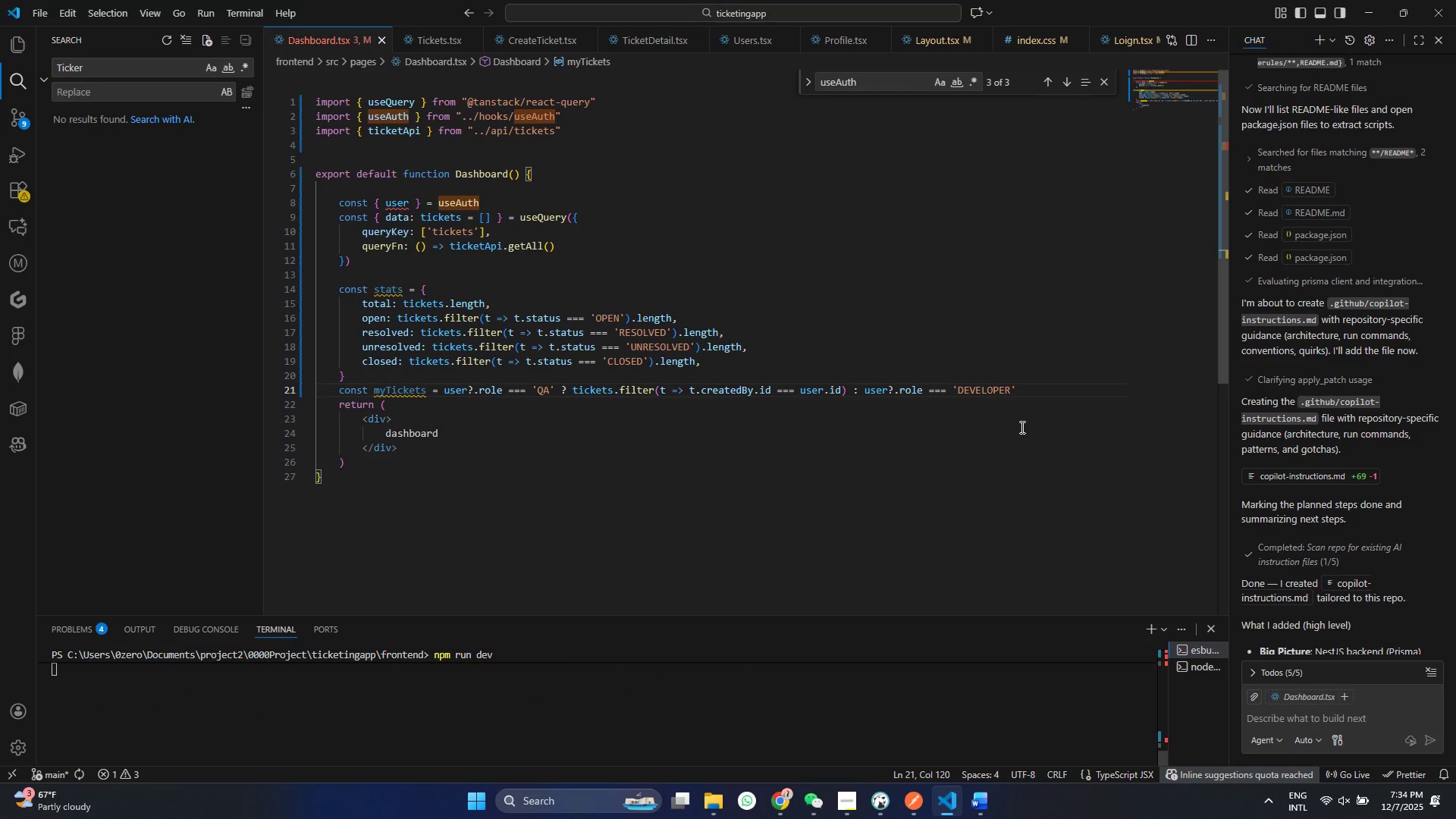 
hold_key(key=S, duration=15.45)
 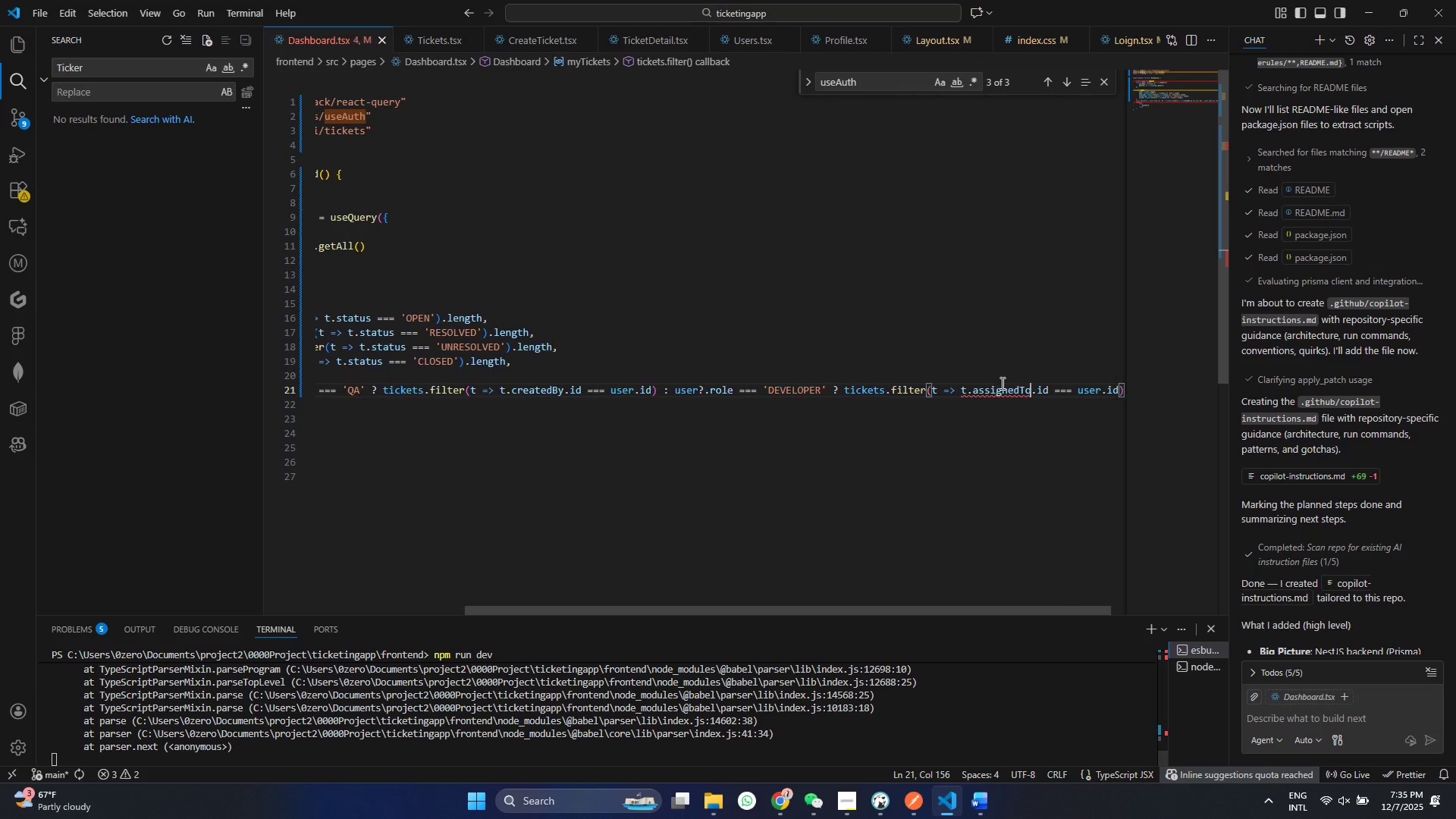 
left_click([1025, 390])
 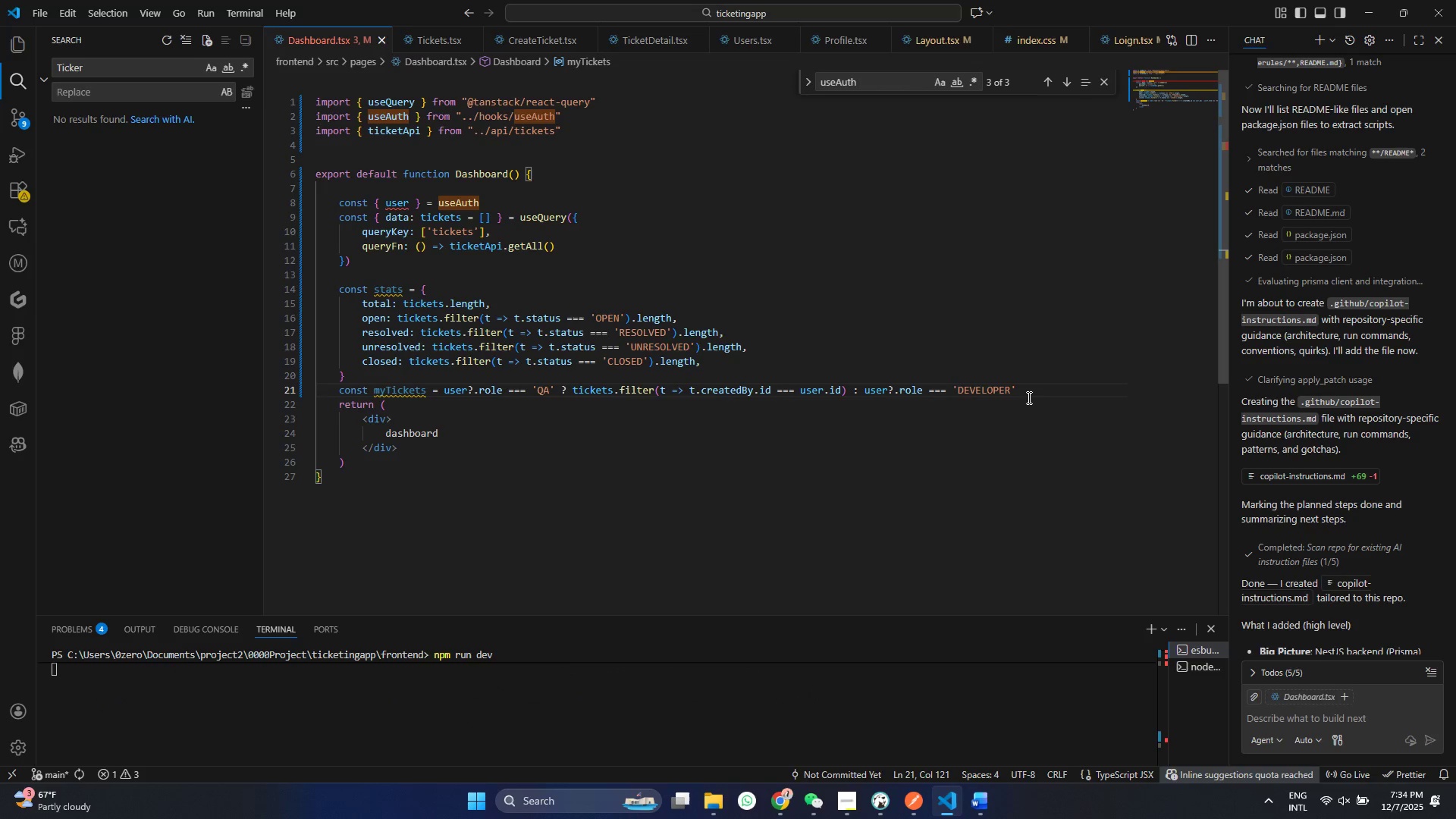 
key(Space)
 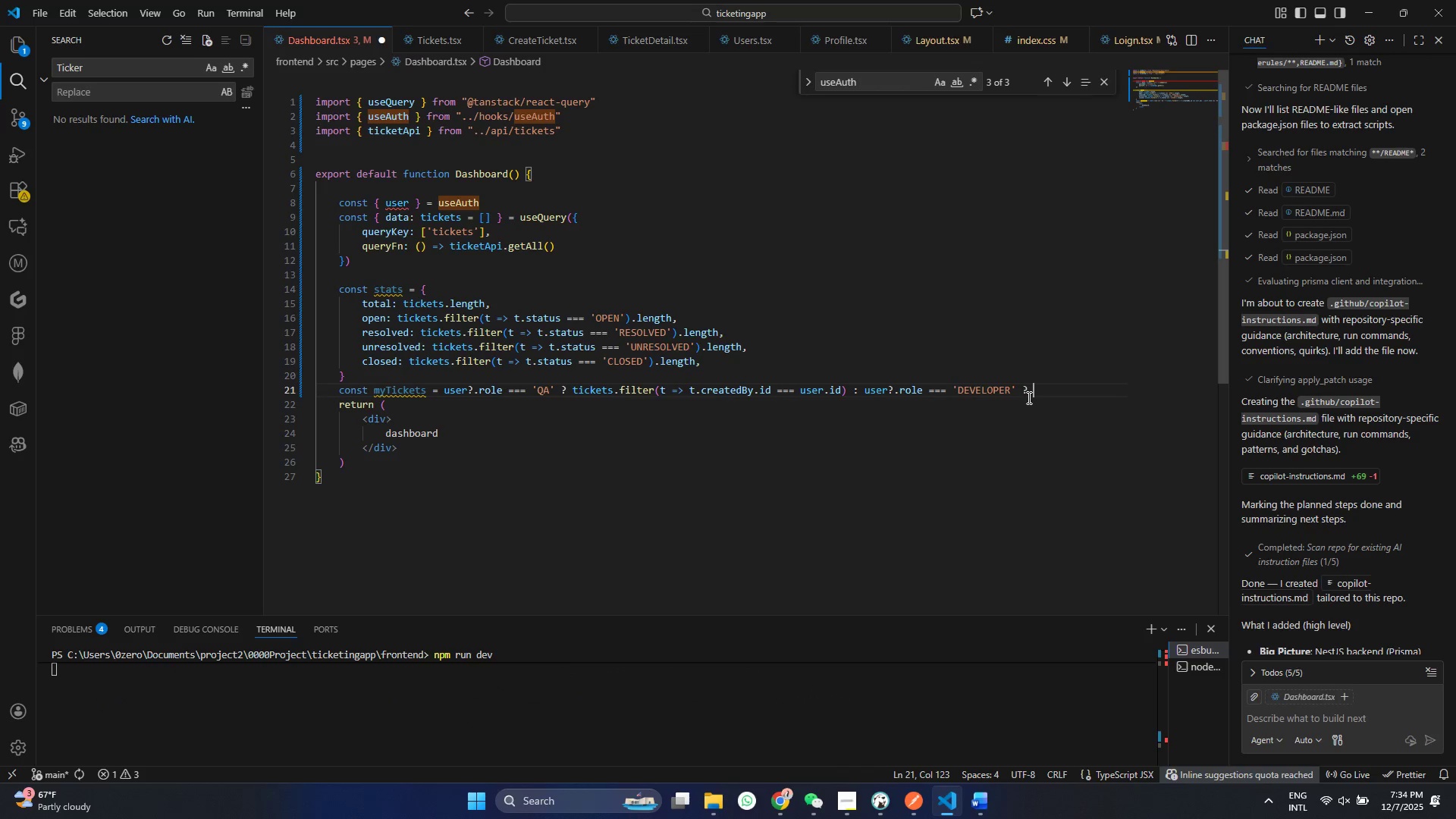 
key(Shift+Slash)
 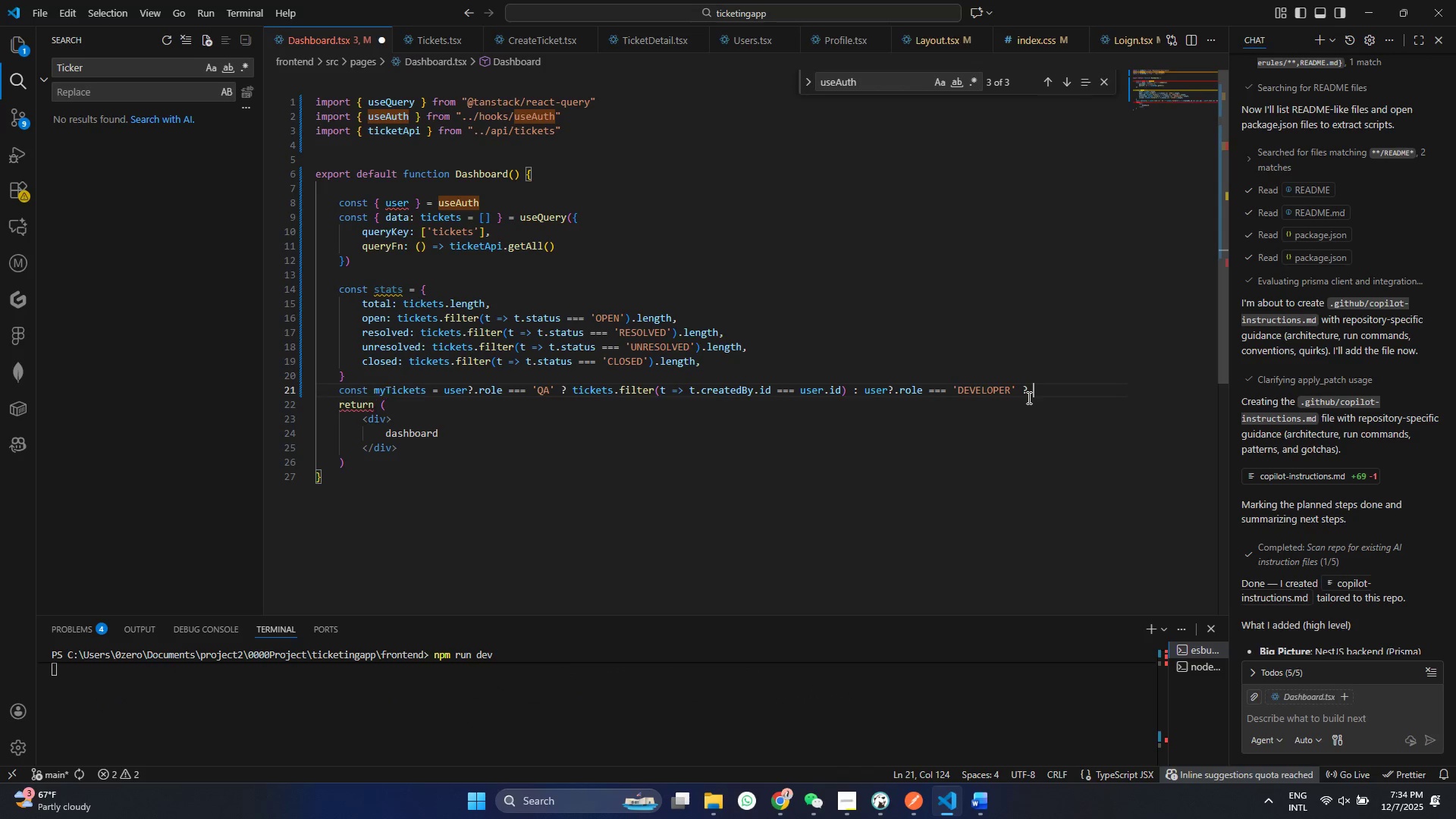 
key(Space)
 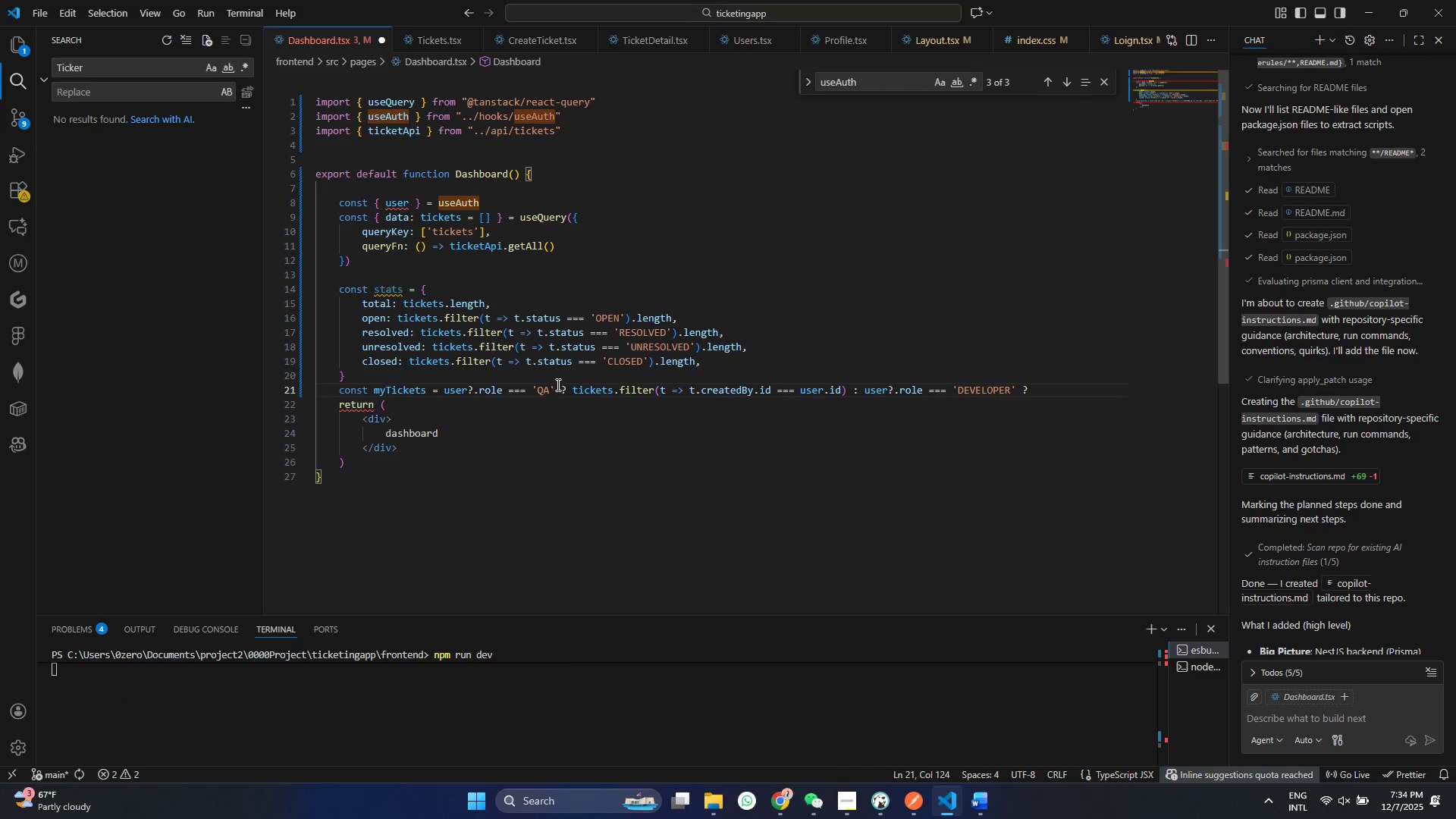 
left_click_drag(start_coordinate=[570, 391], to_coordinate=[848, 389])
 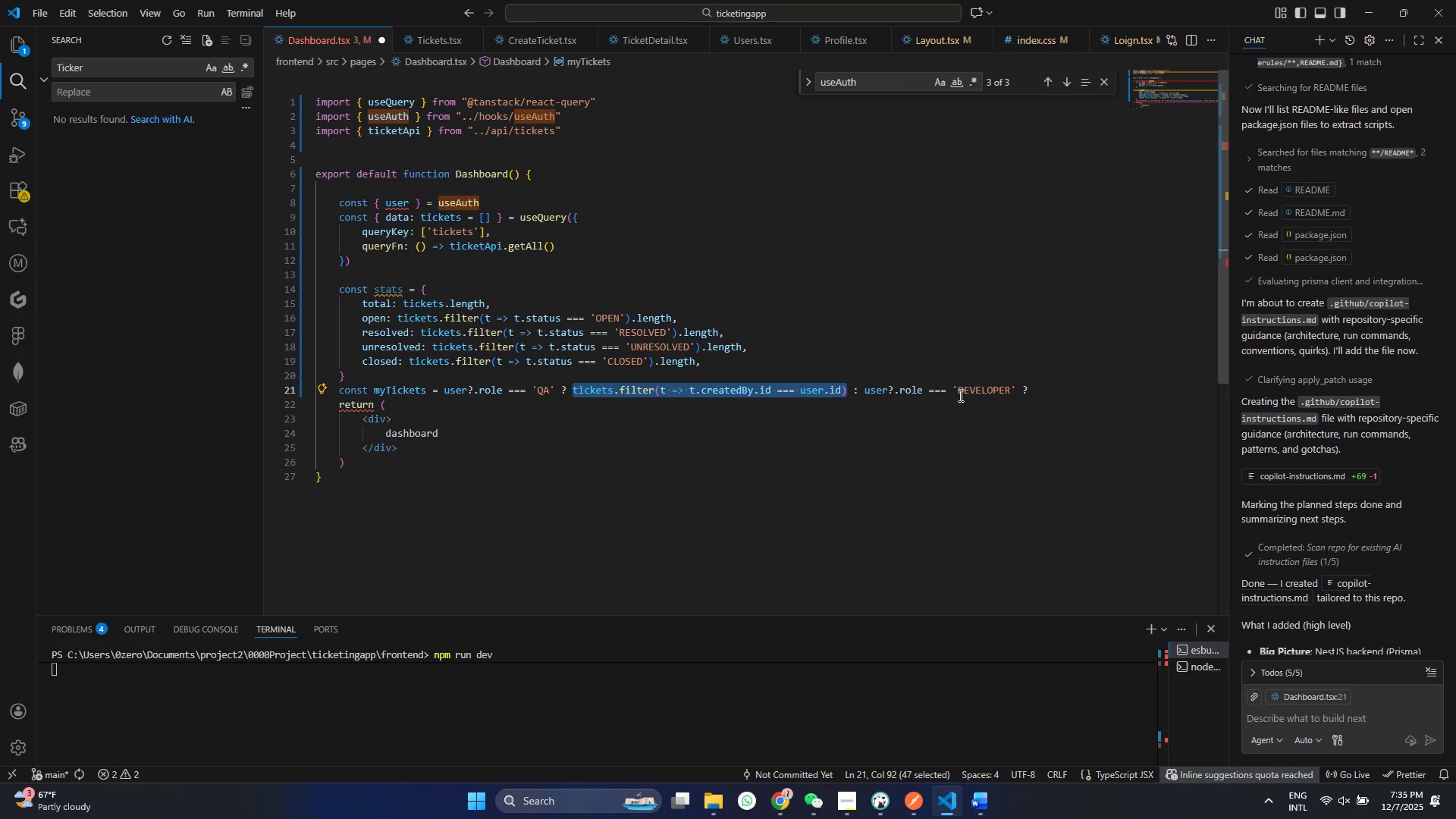 
key(Control+ControlLeft)
 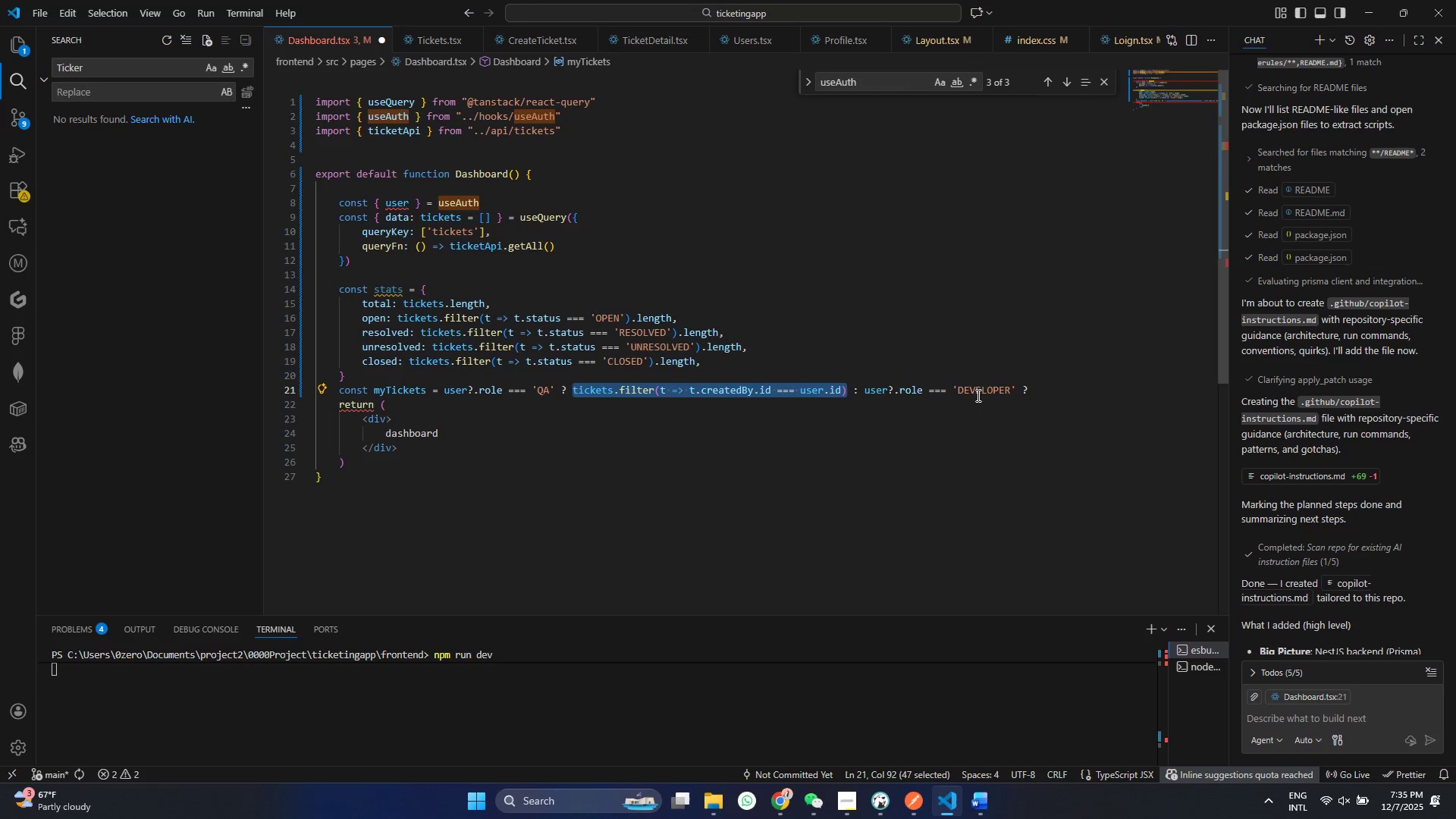 
key(Control+C)
 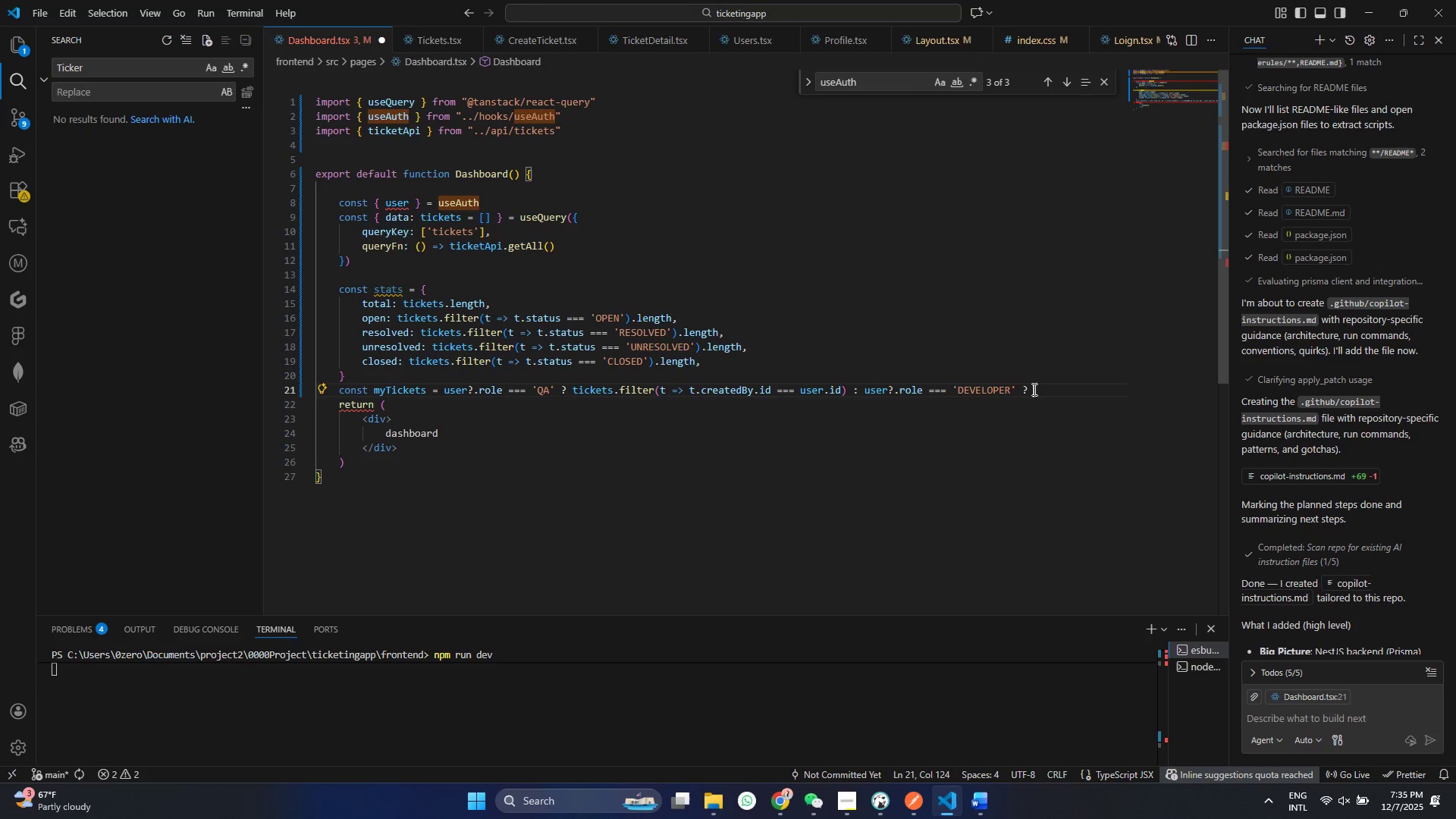 
left_click([1033, 389])
 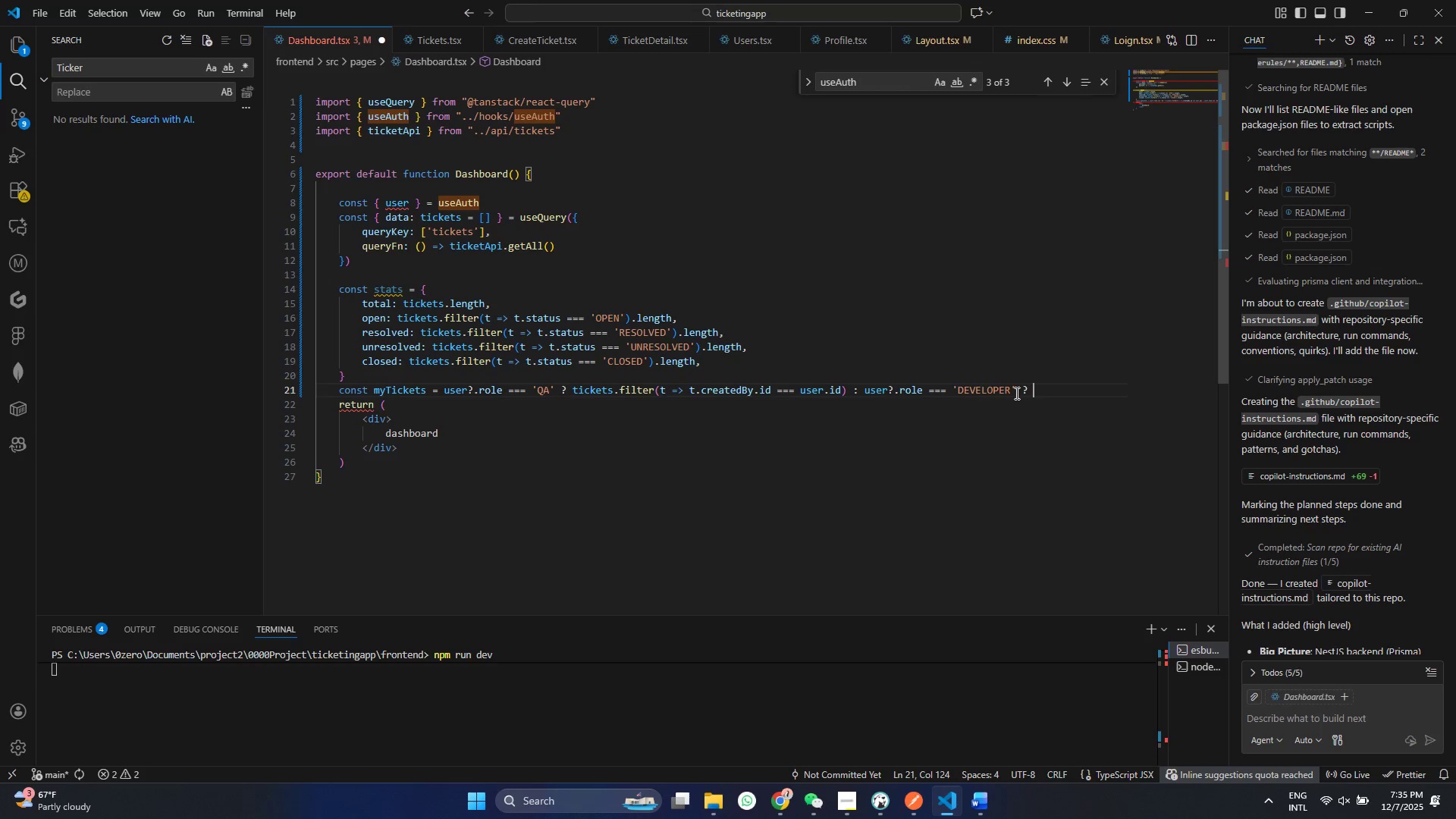 
key(Control+V)
 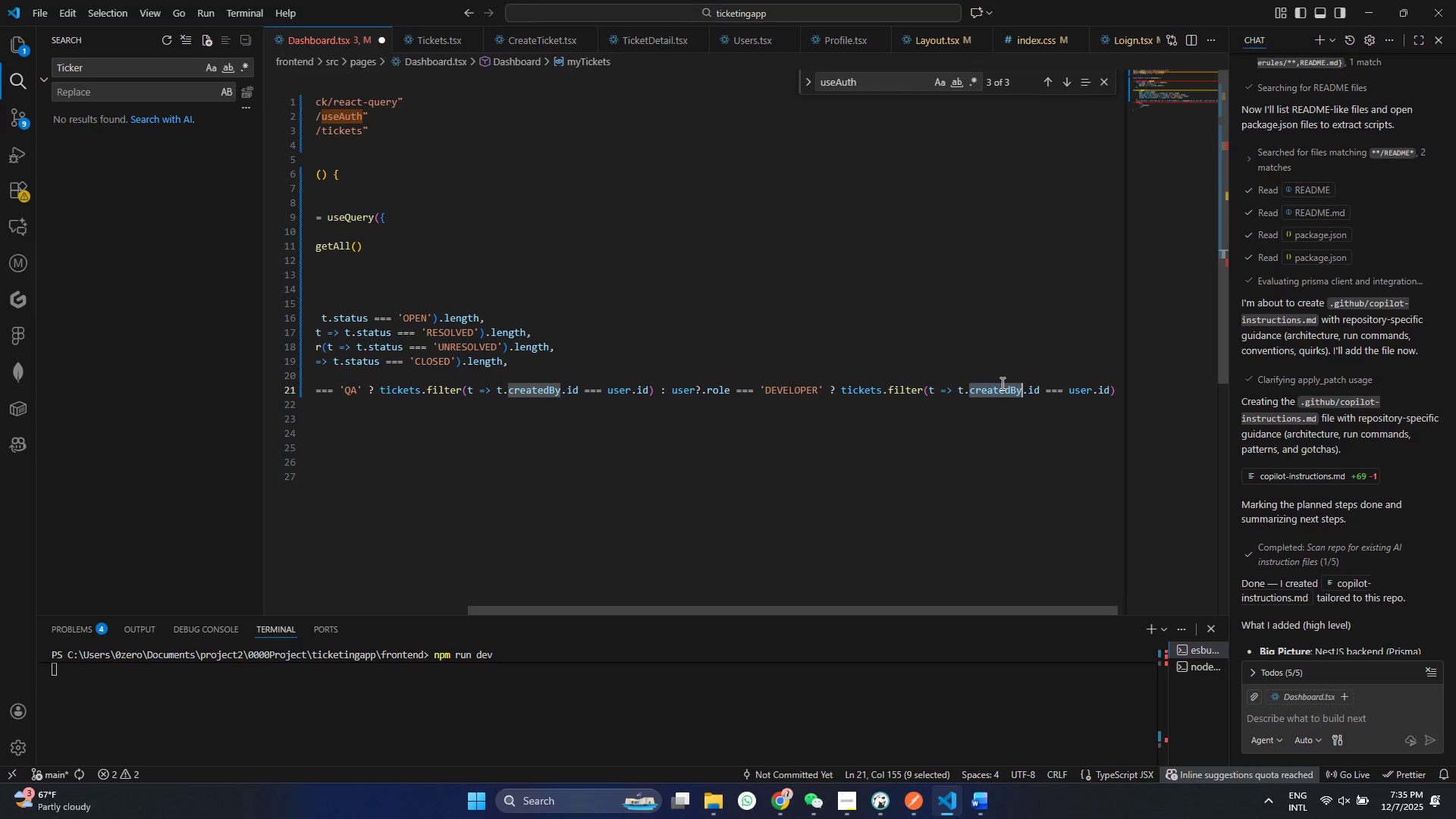 
double_click([1001, 383])
 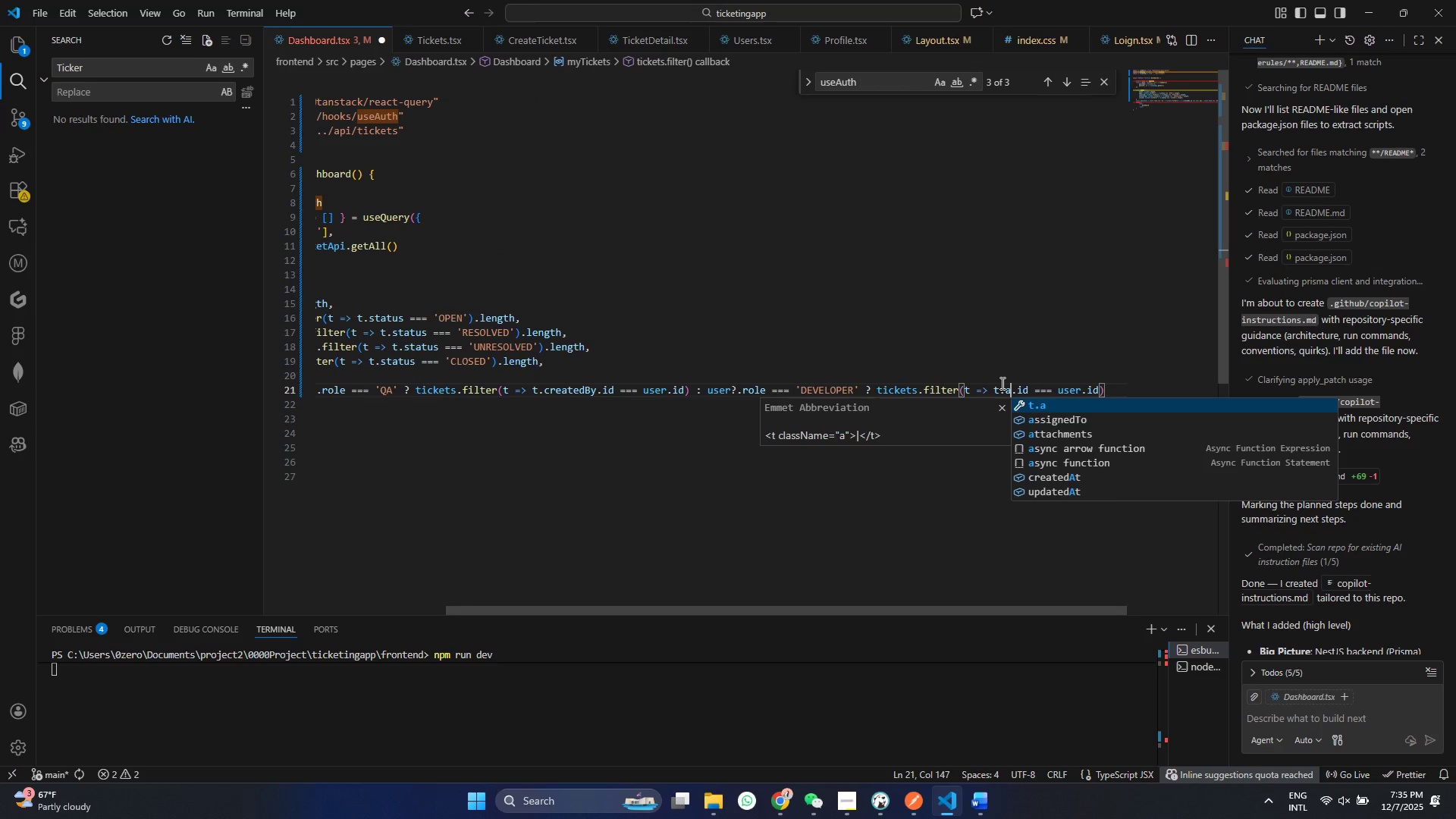 
key(A)
 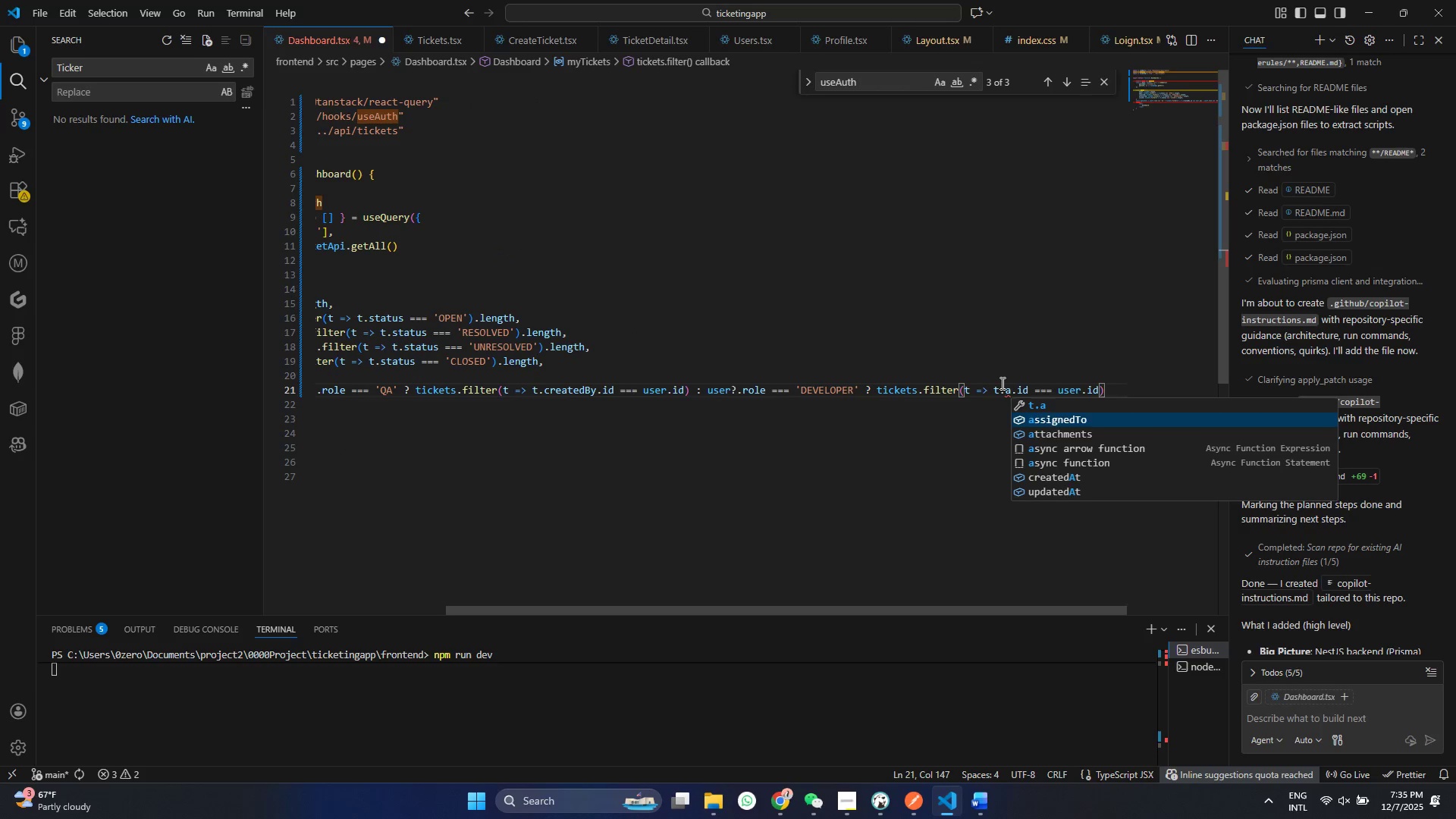 
key(ArrowDown)
 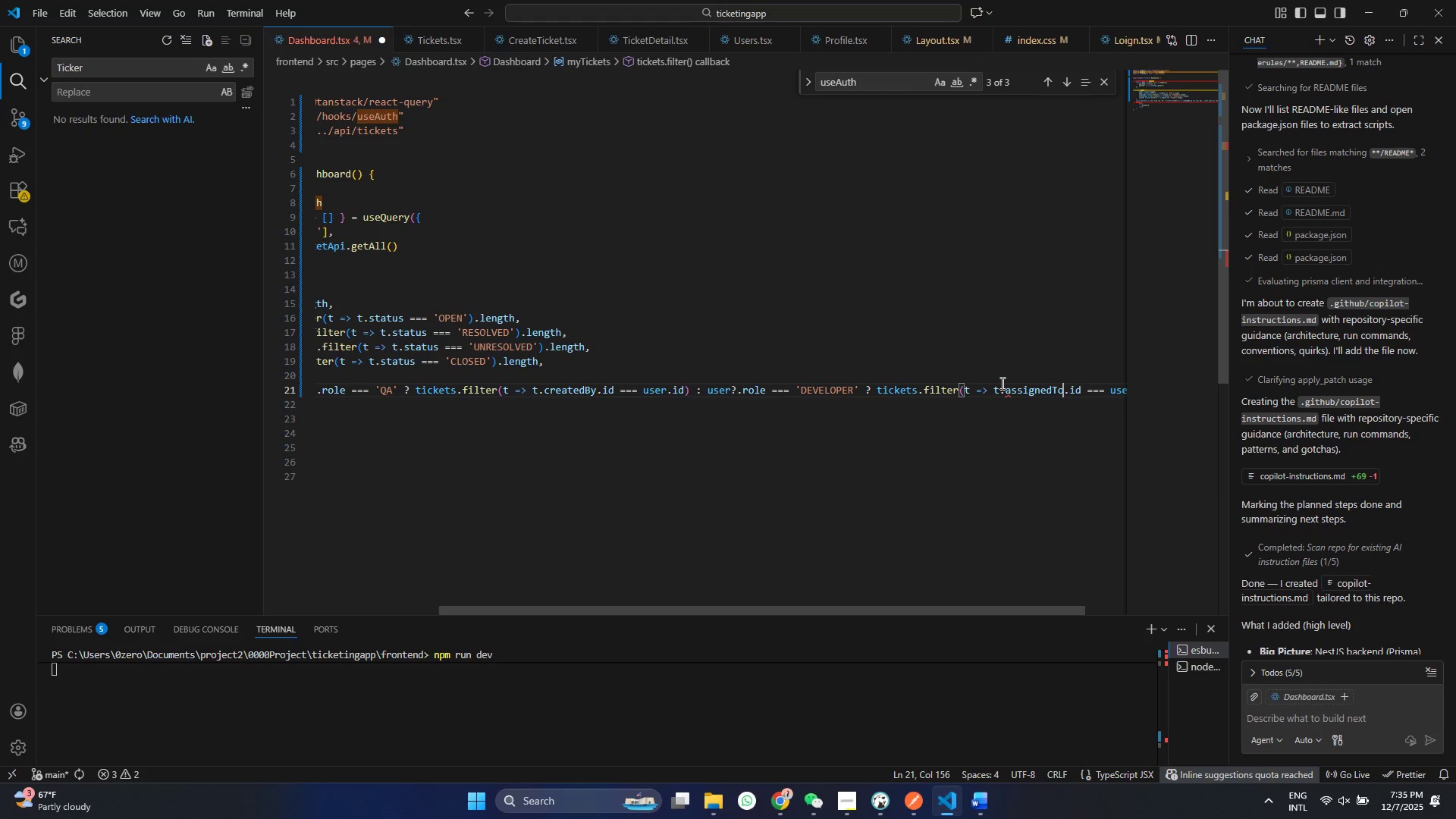 
key(Enter)
 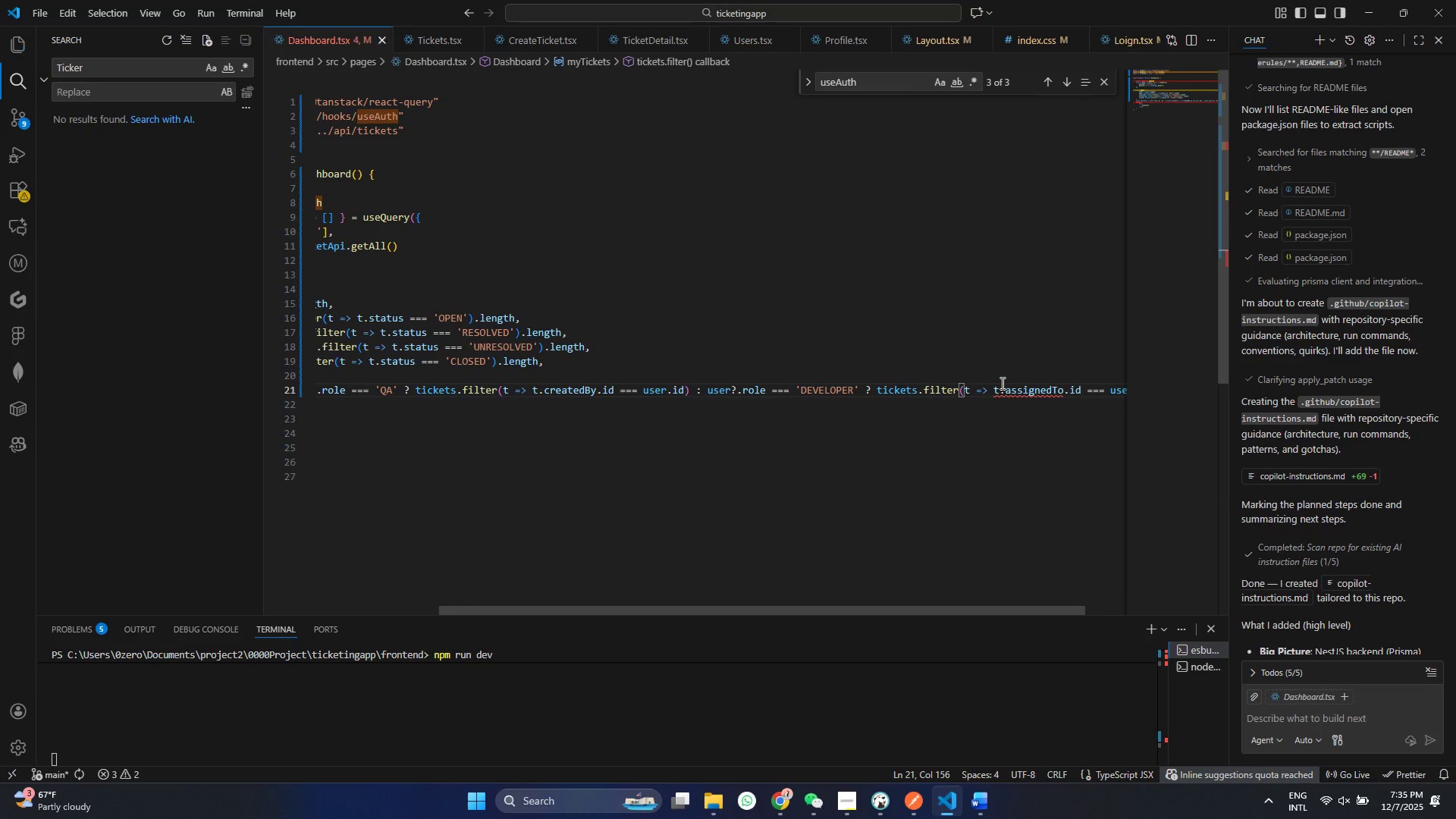 
key(Control+ControlLeft)
 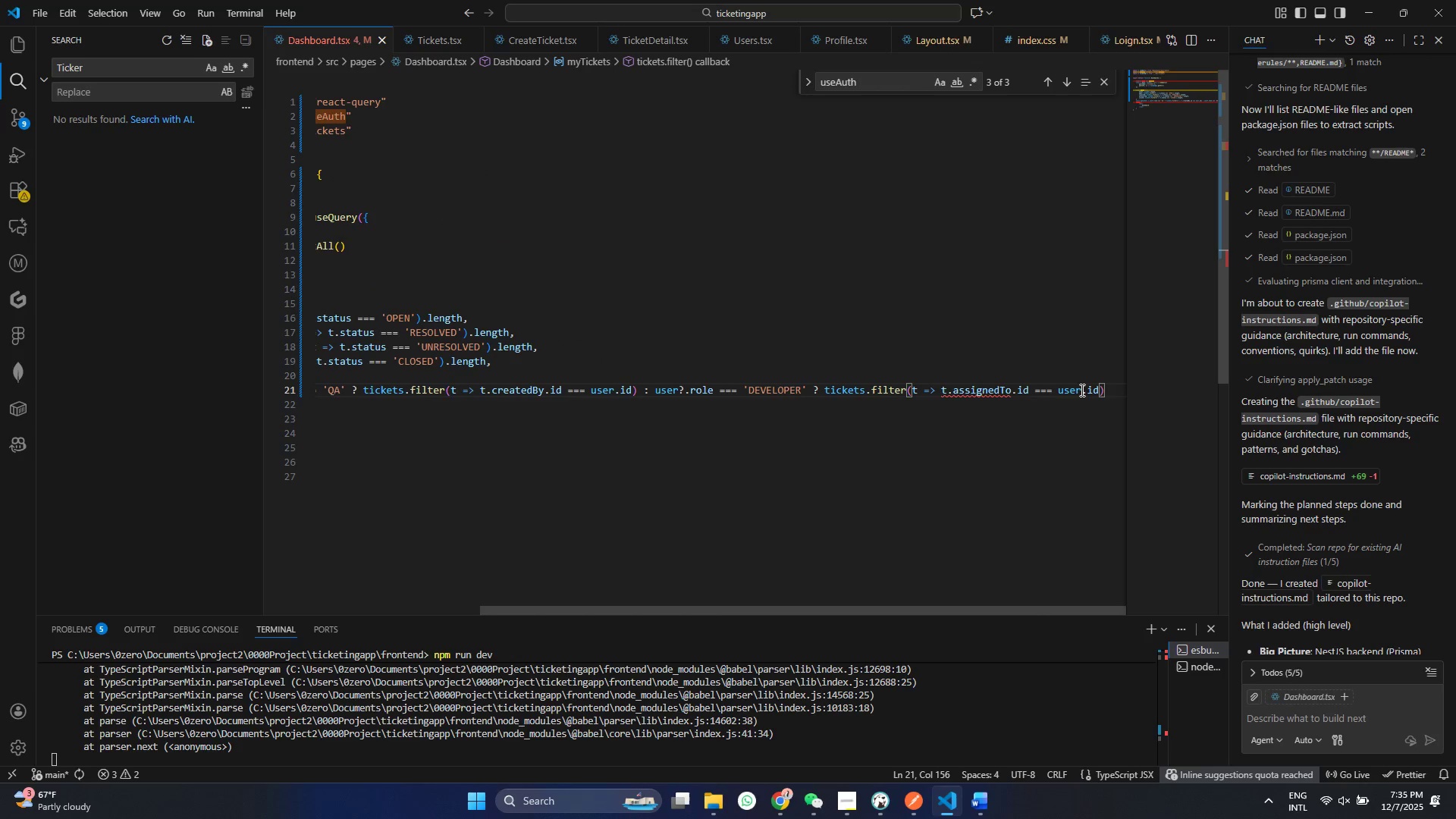 
wait(5.11)
 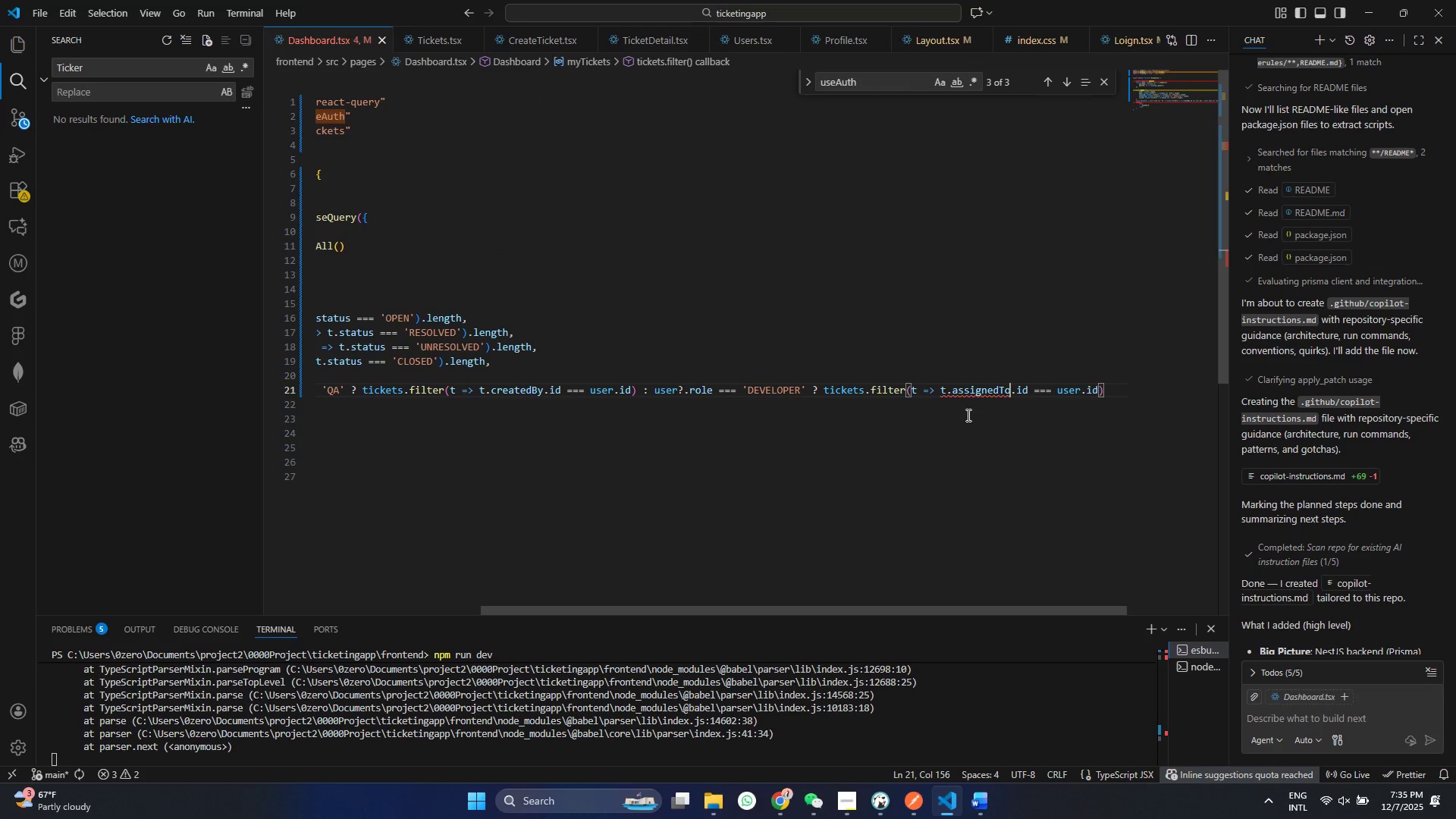 
left_click([1109, 390])
 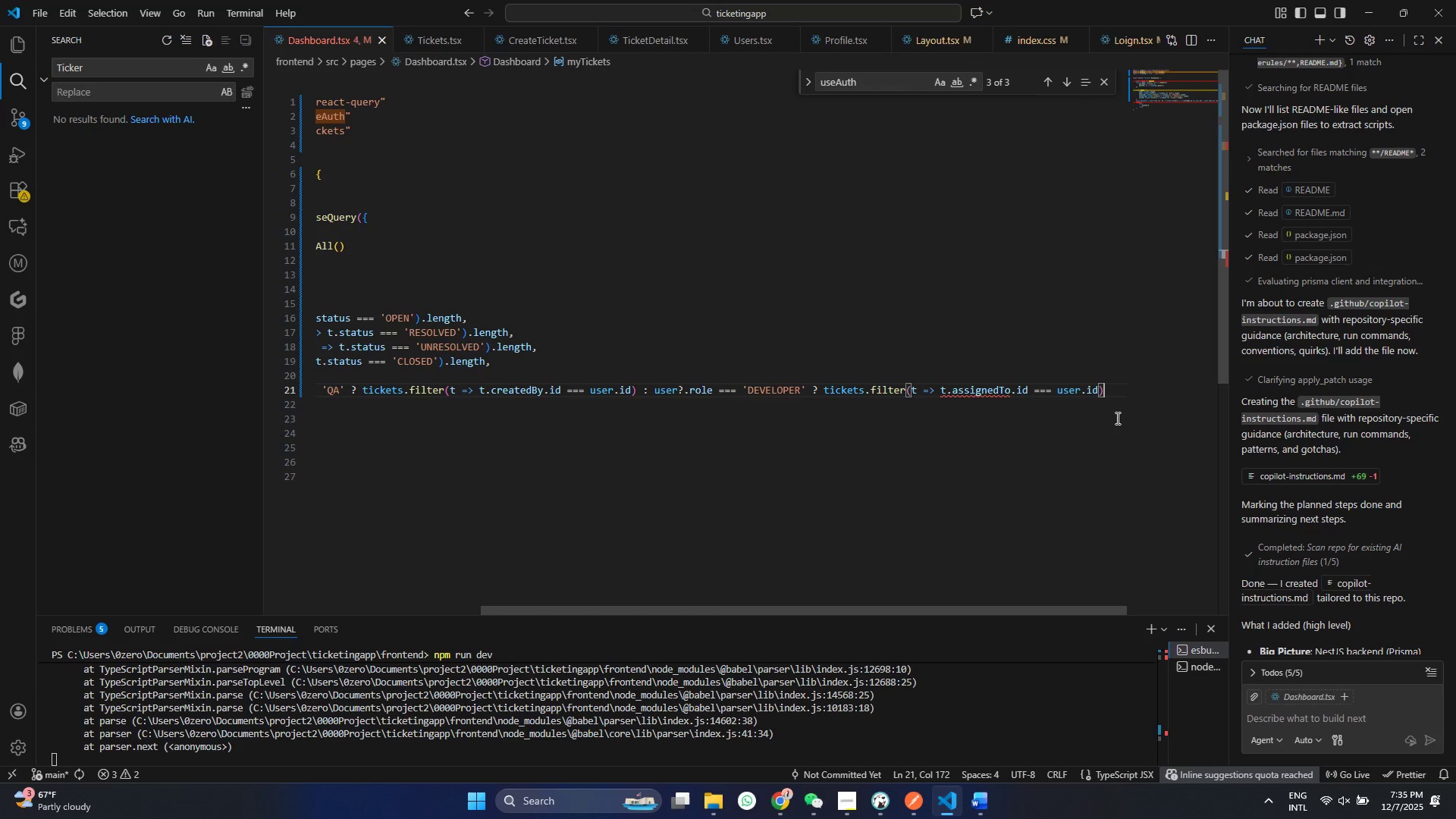 
wait(5.61)
 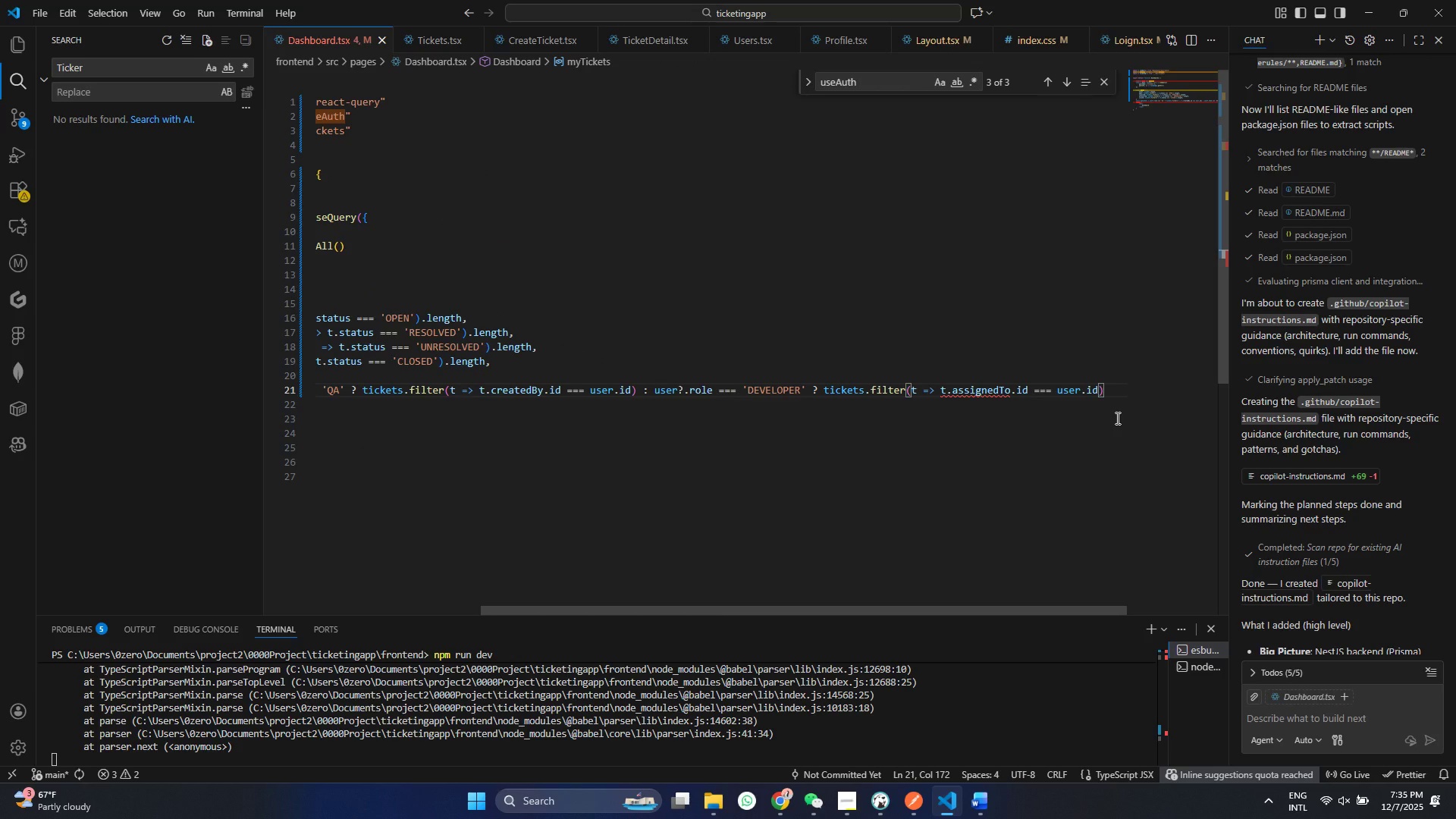 
type(:tic)
 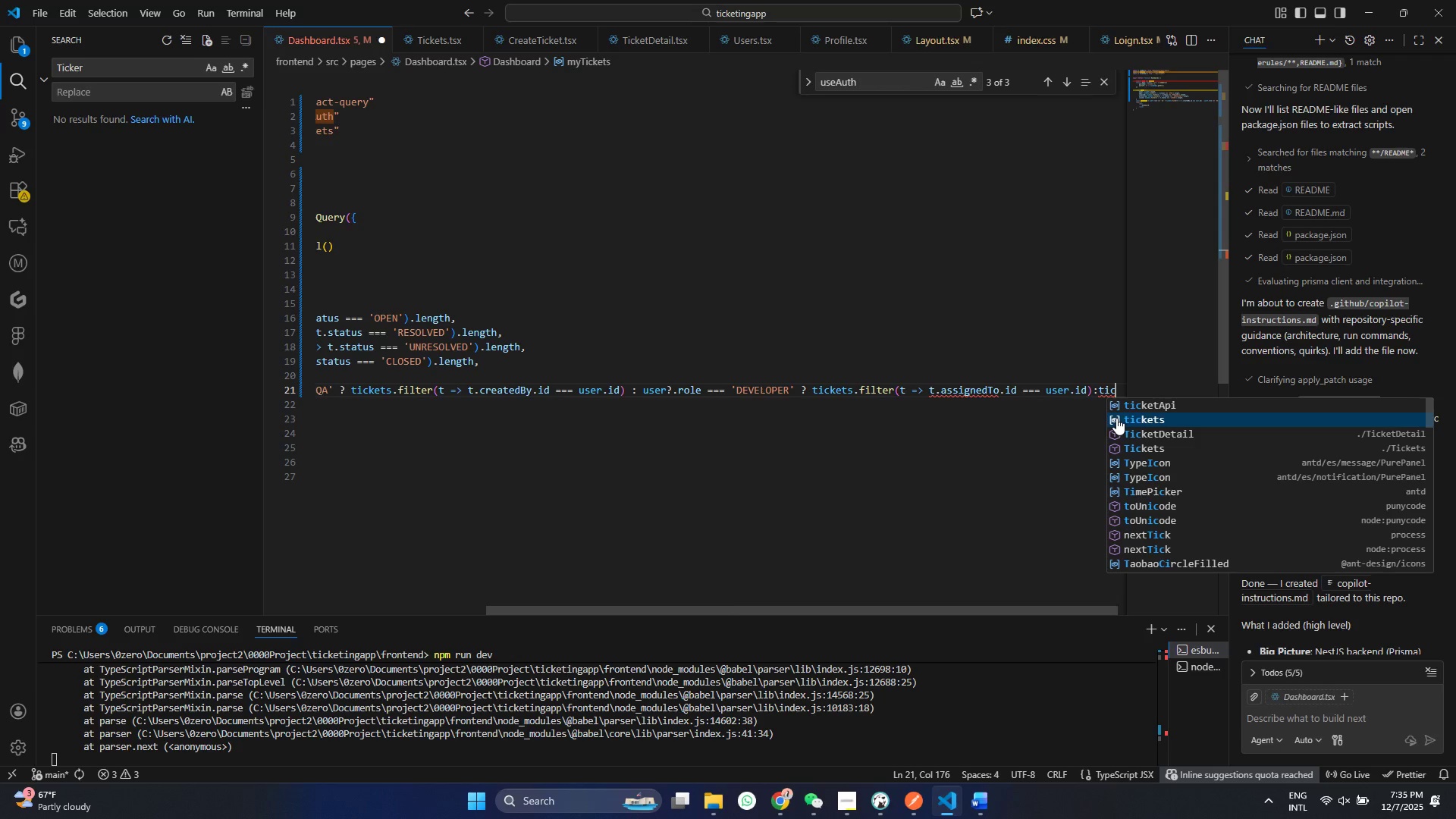 
key(ArrowDown)
 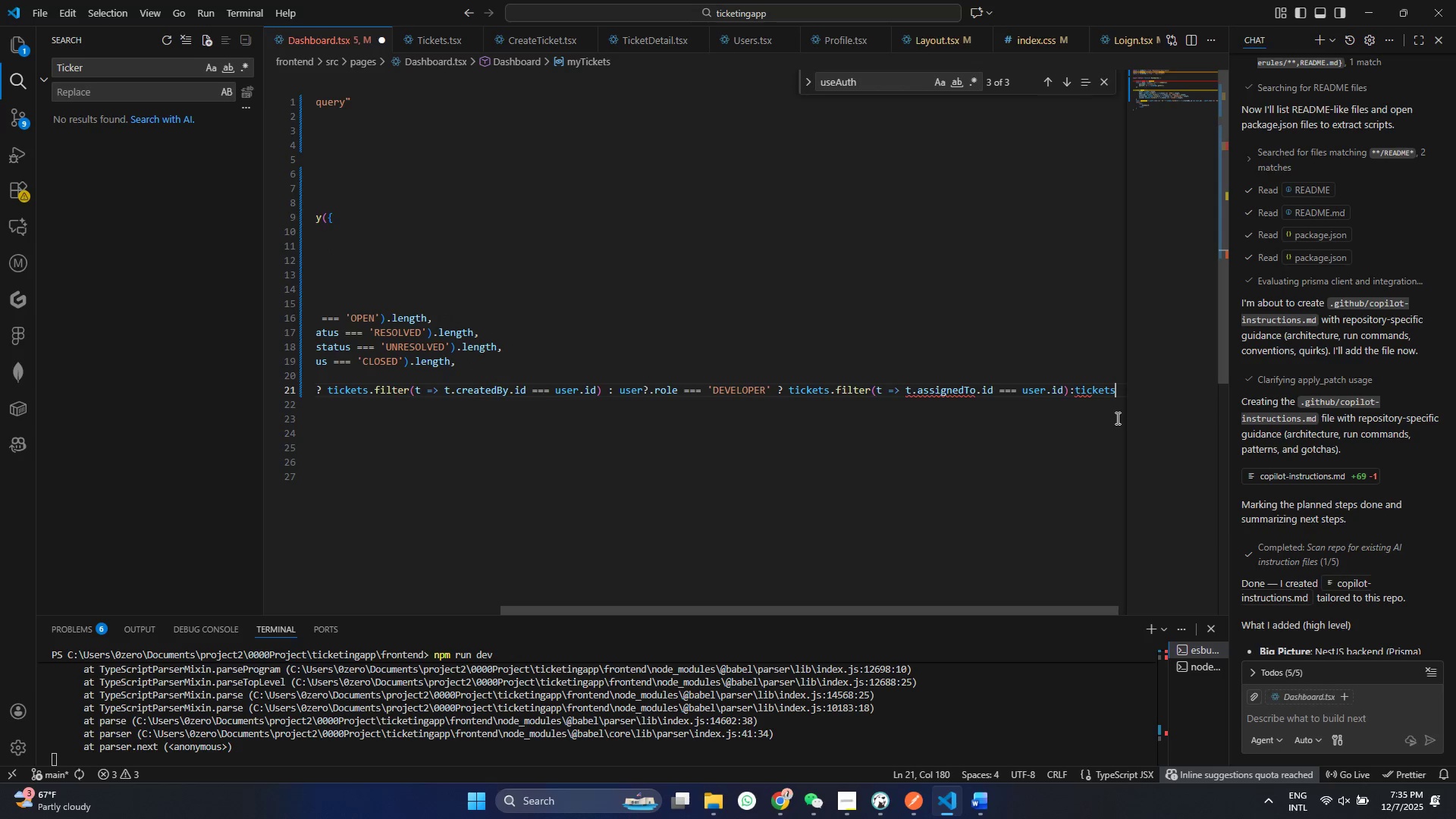 
hold_key(key=Enter, duration=13.25)
 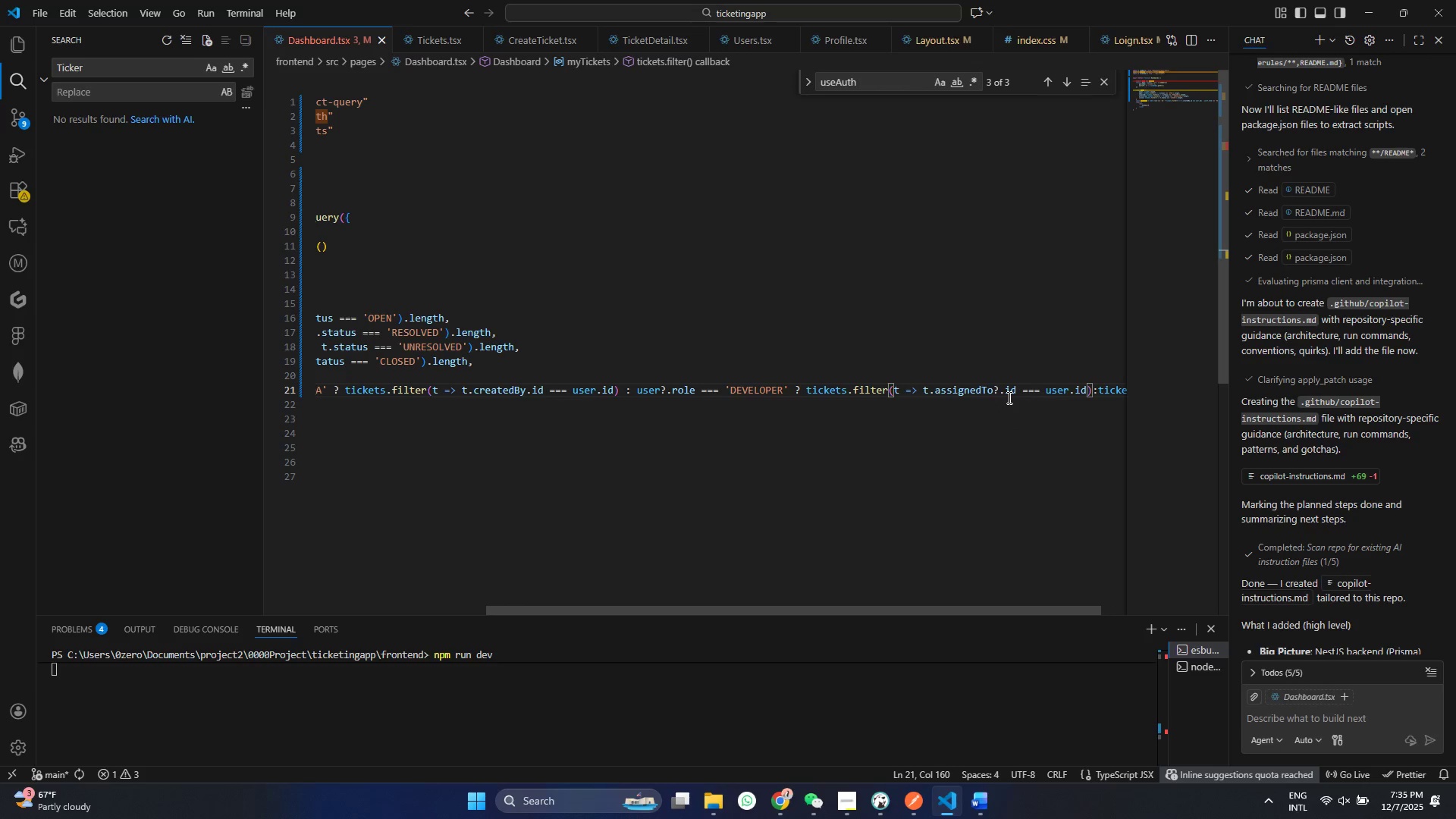 
key(Control+ControlLeft)
 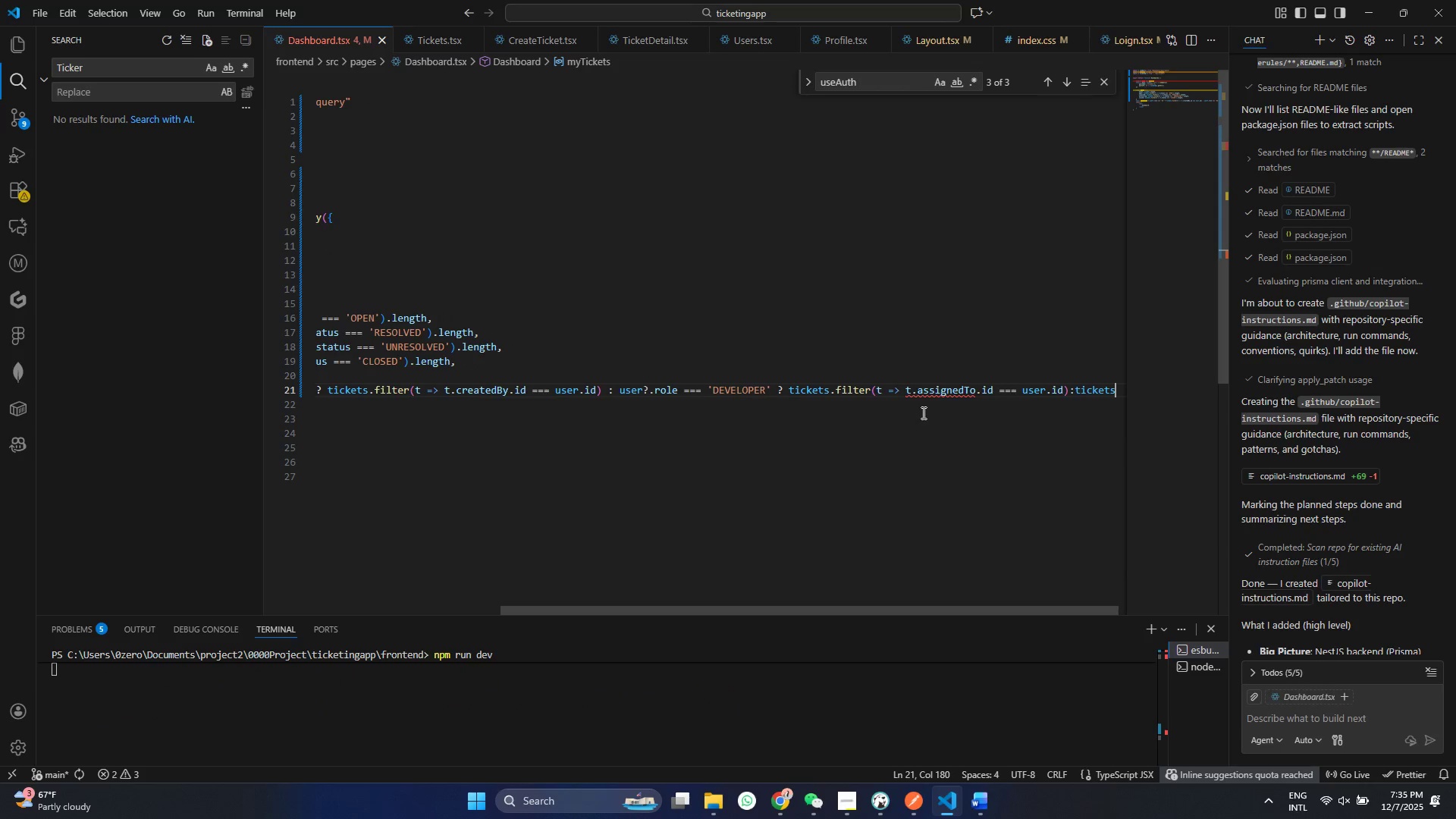 
key(Control+S)
 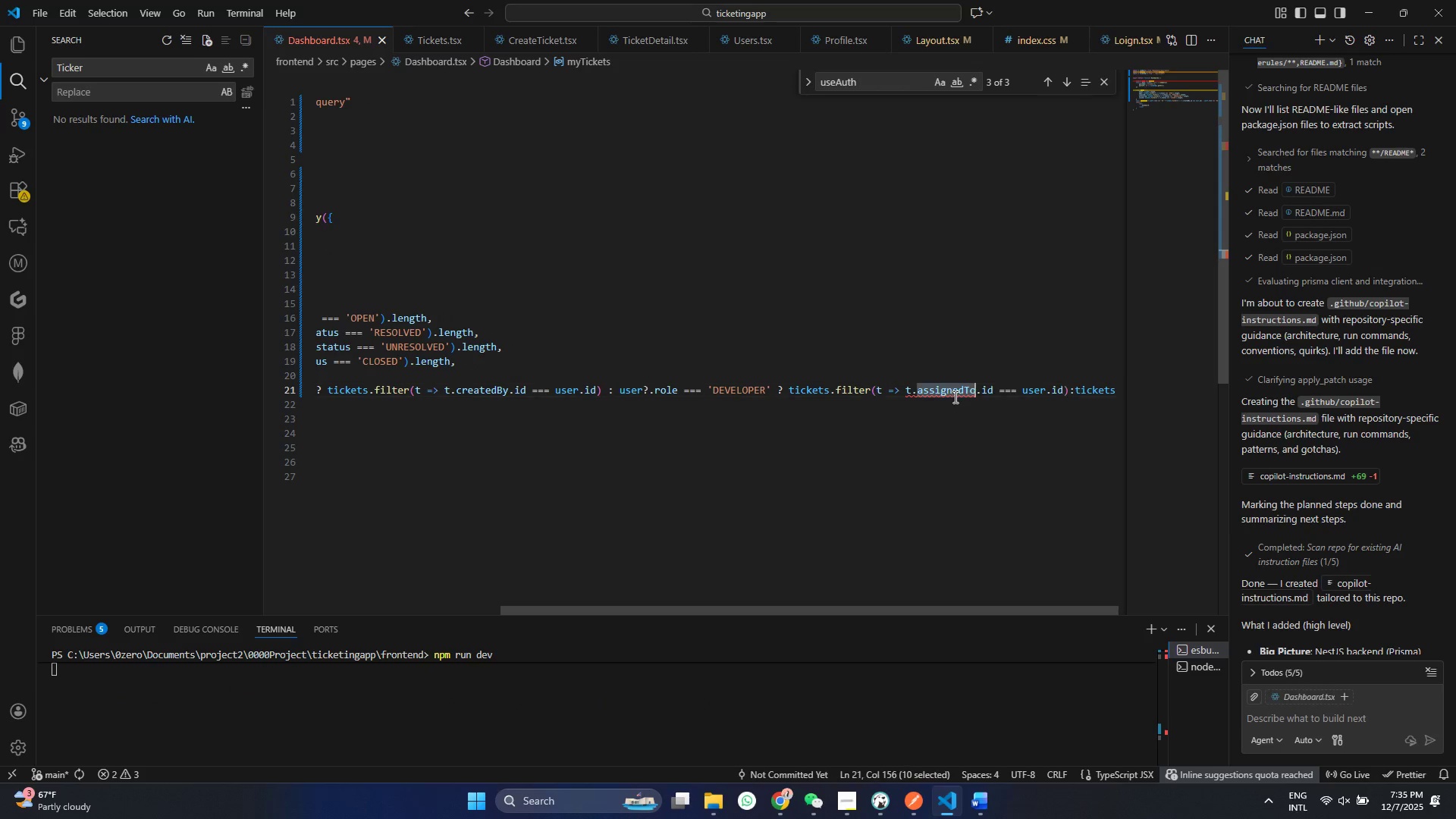 
double_click([954, 397])
 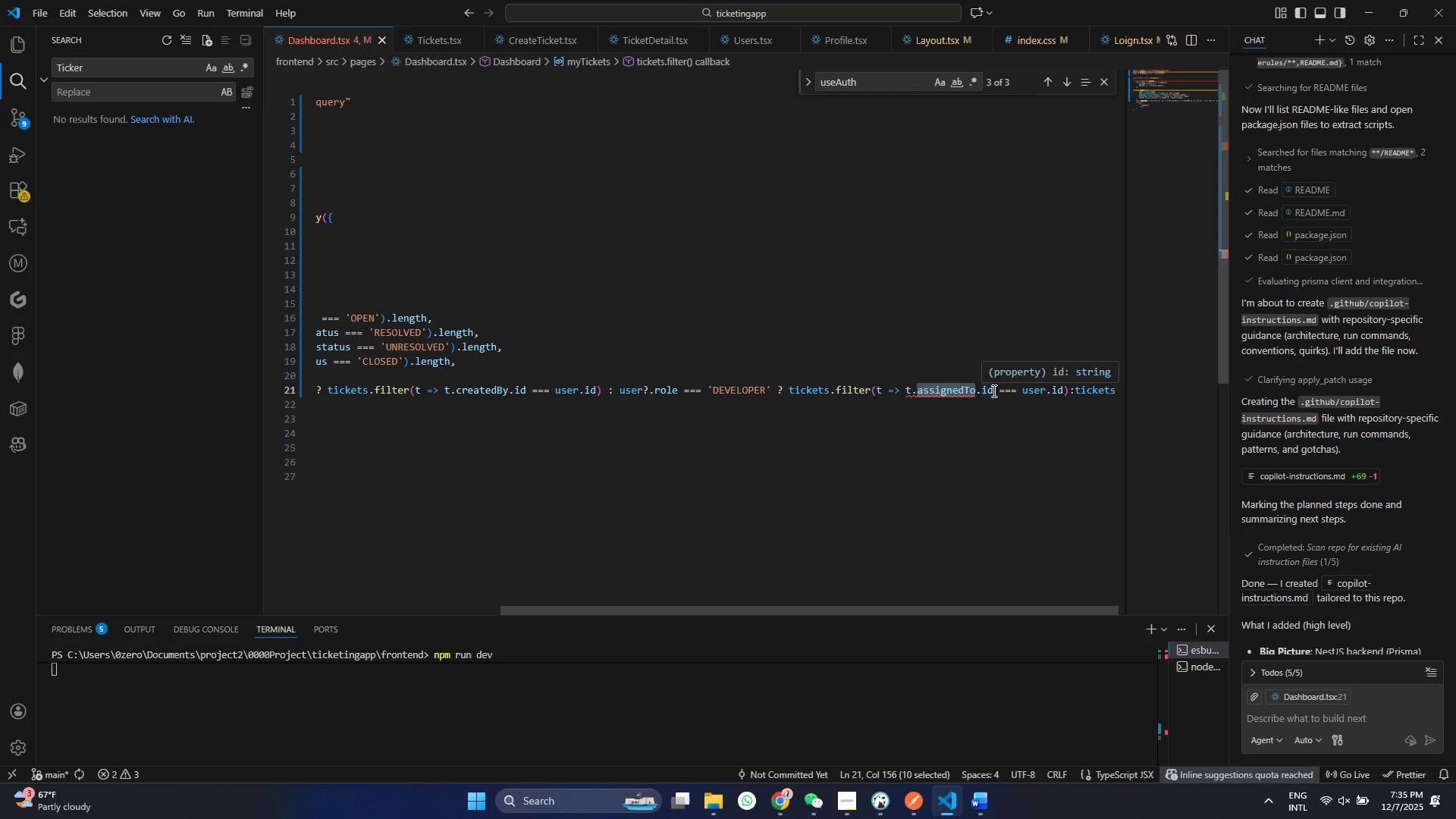 
left_click([993, 389])
 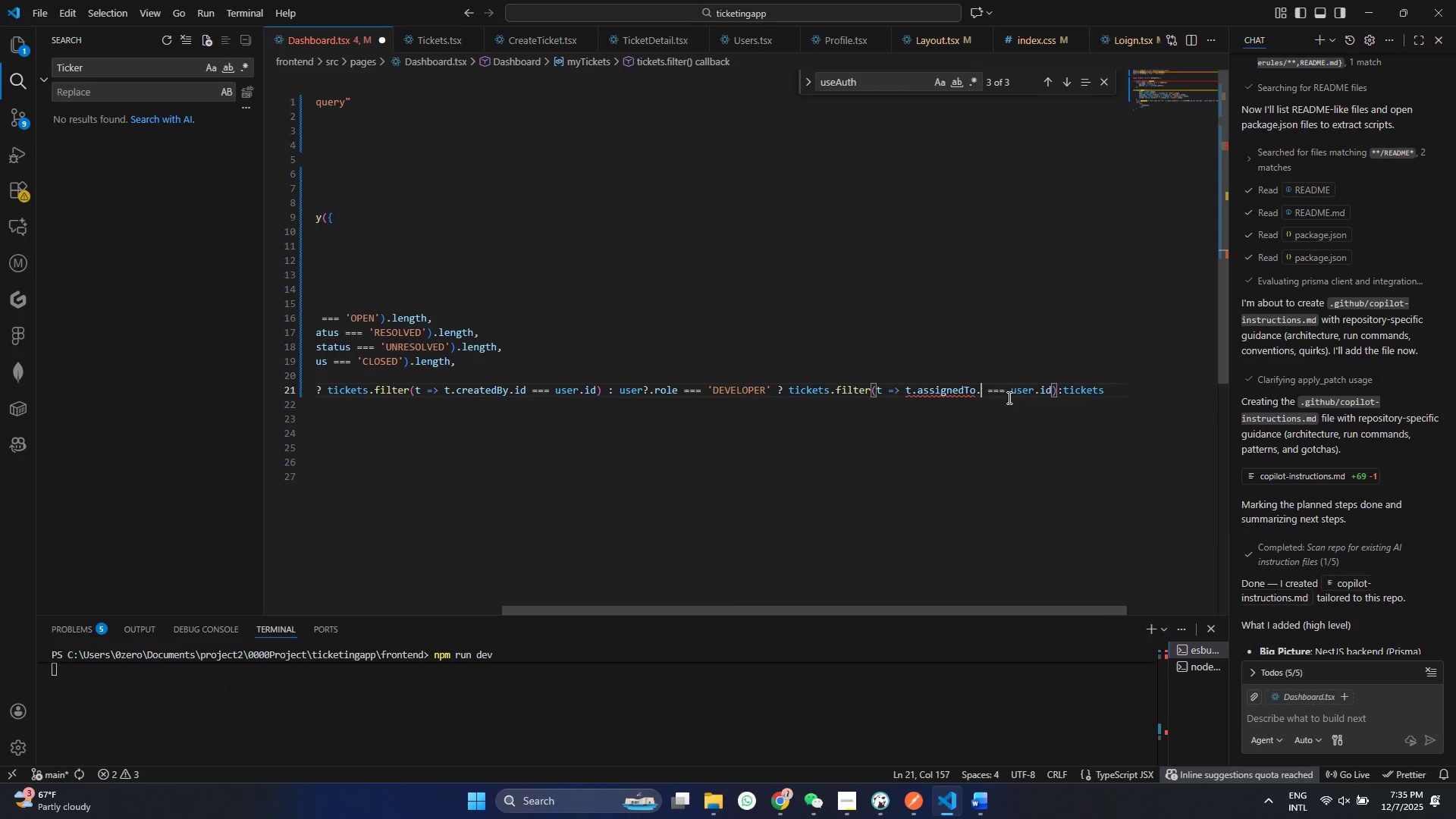 
key(Backspace)
 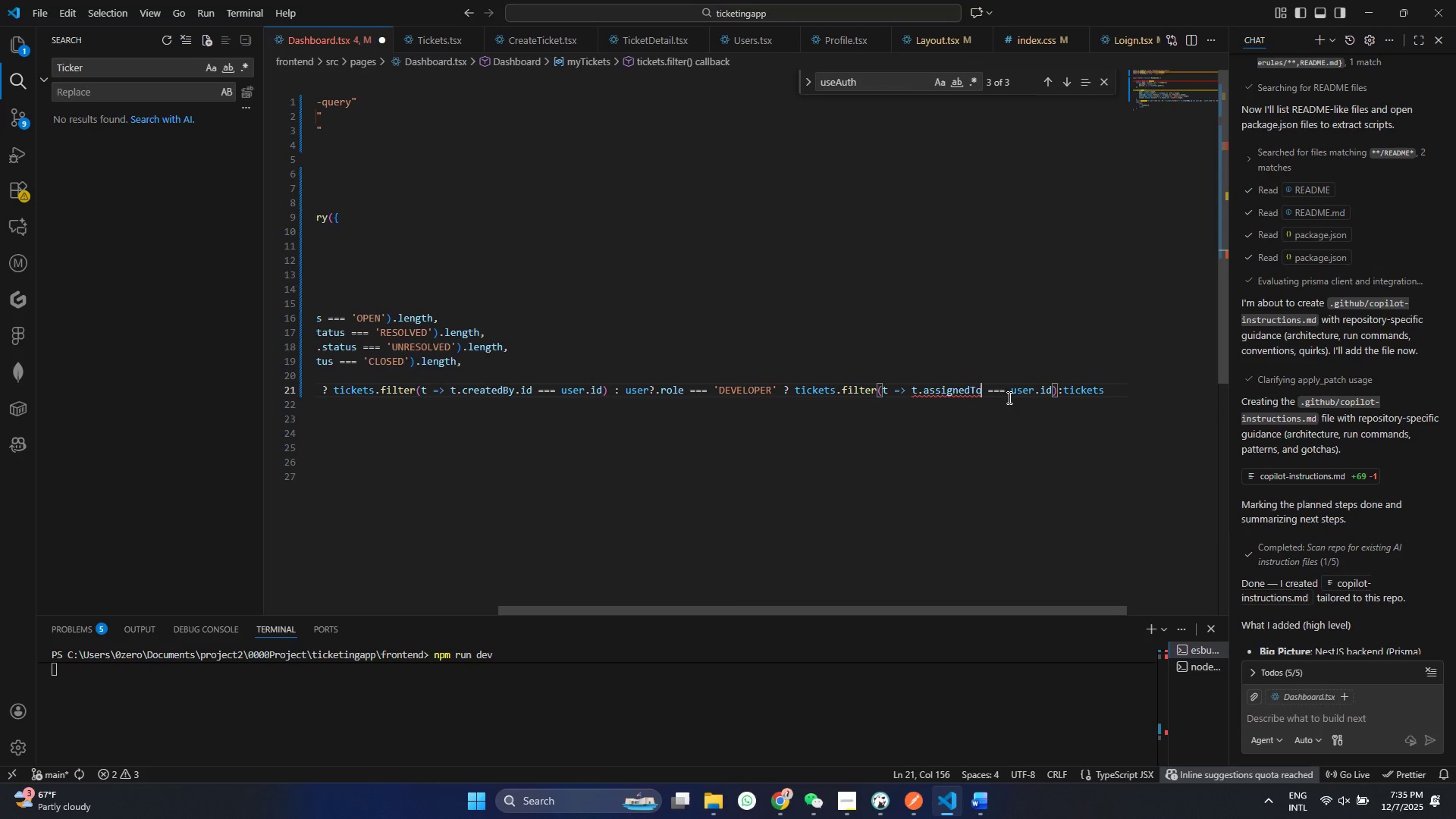 
key(Backspace)
 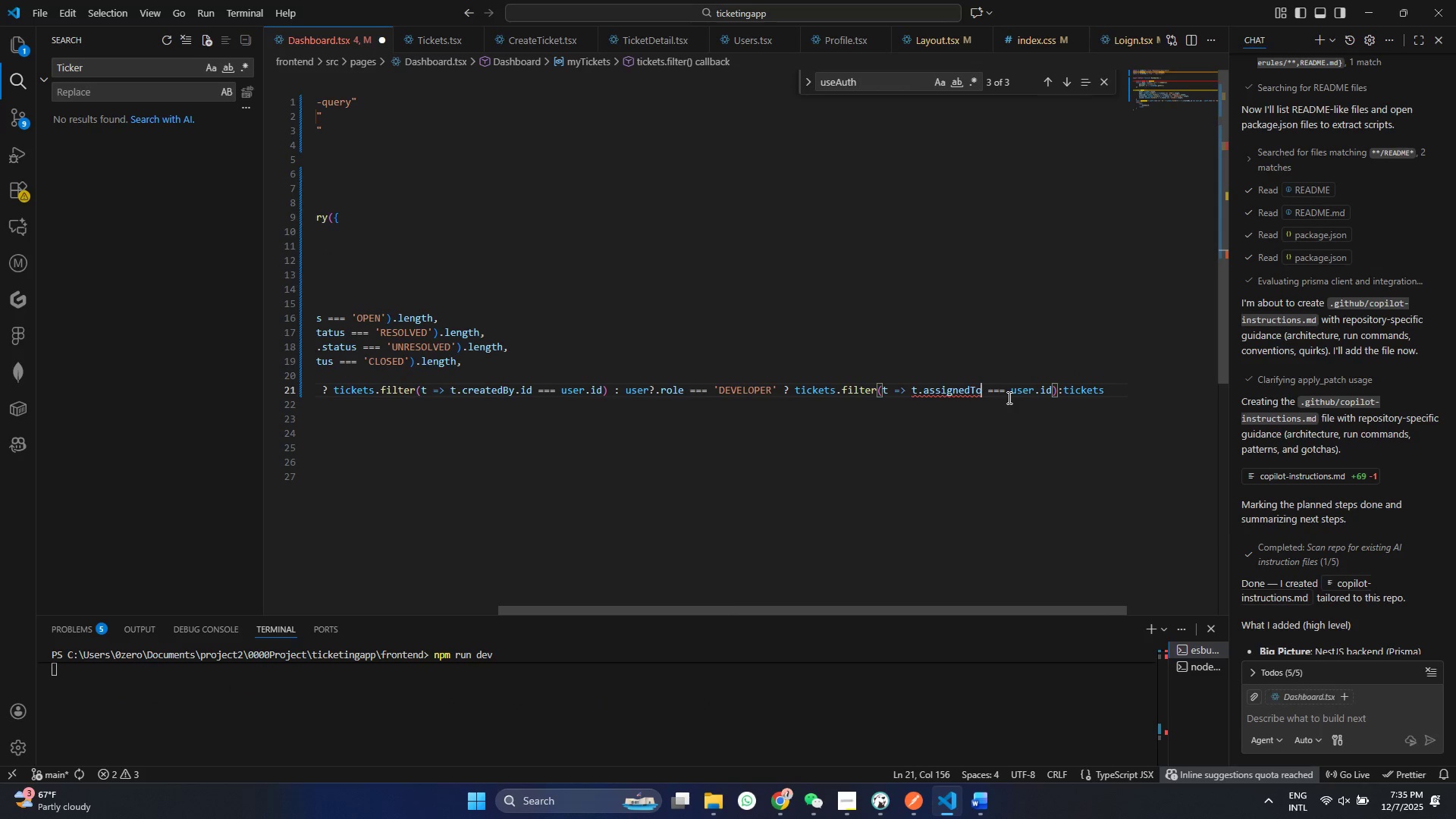 
key(Backspace)
 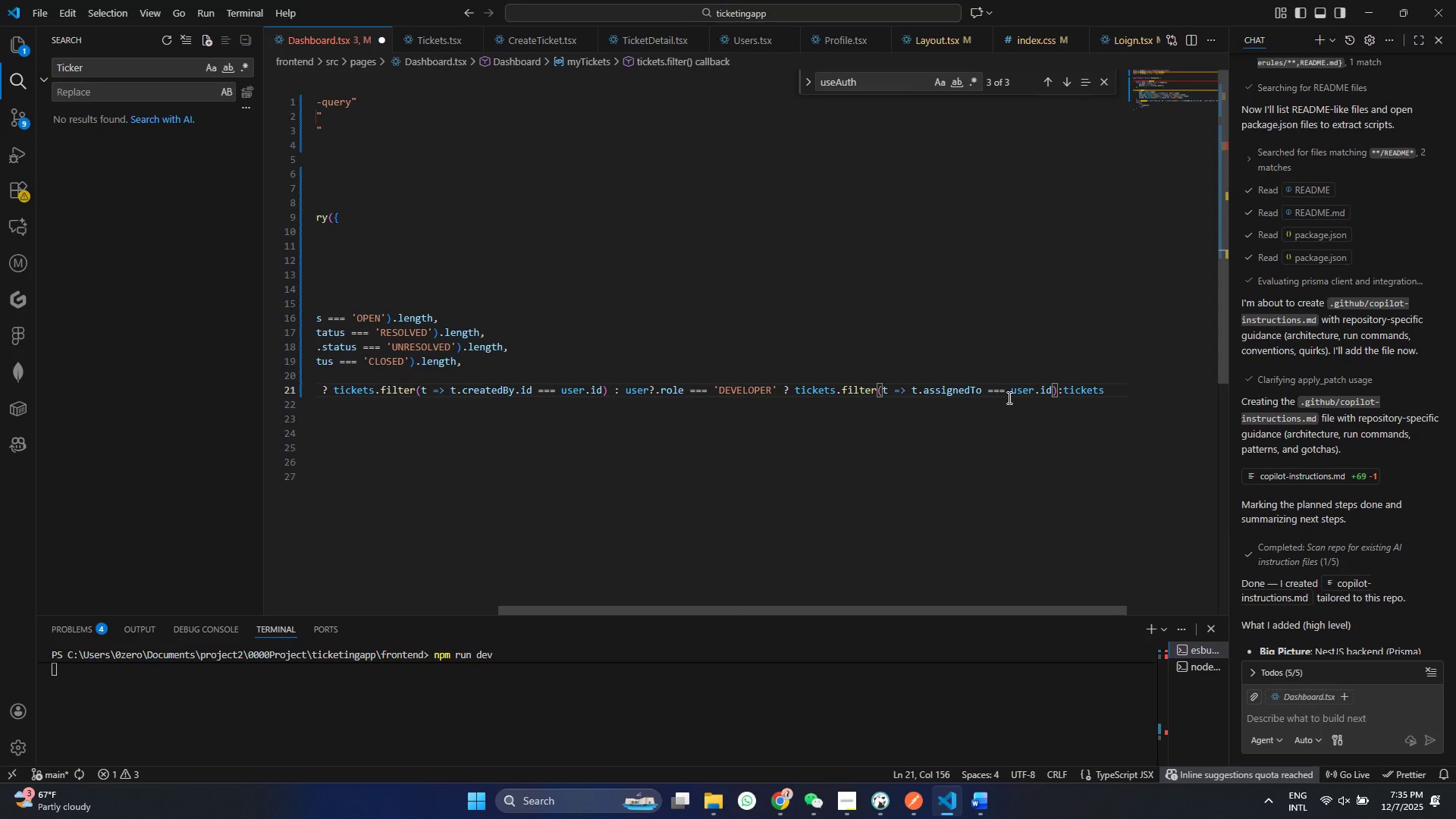 
key(Control+S)
 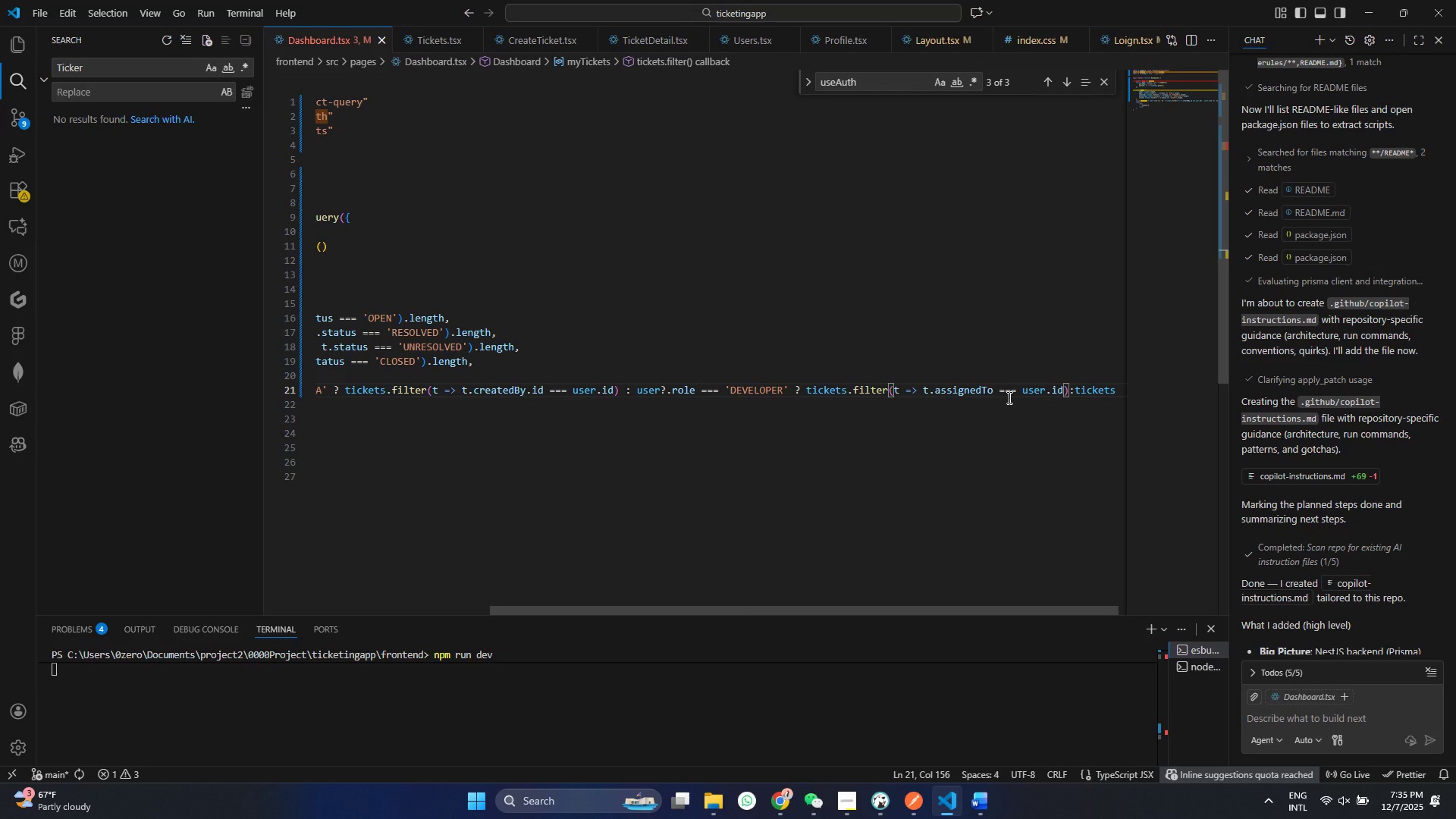 
key(Shift+Slash)
 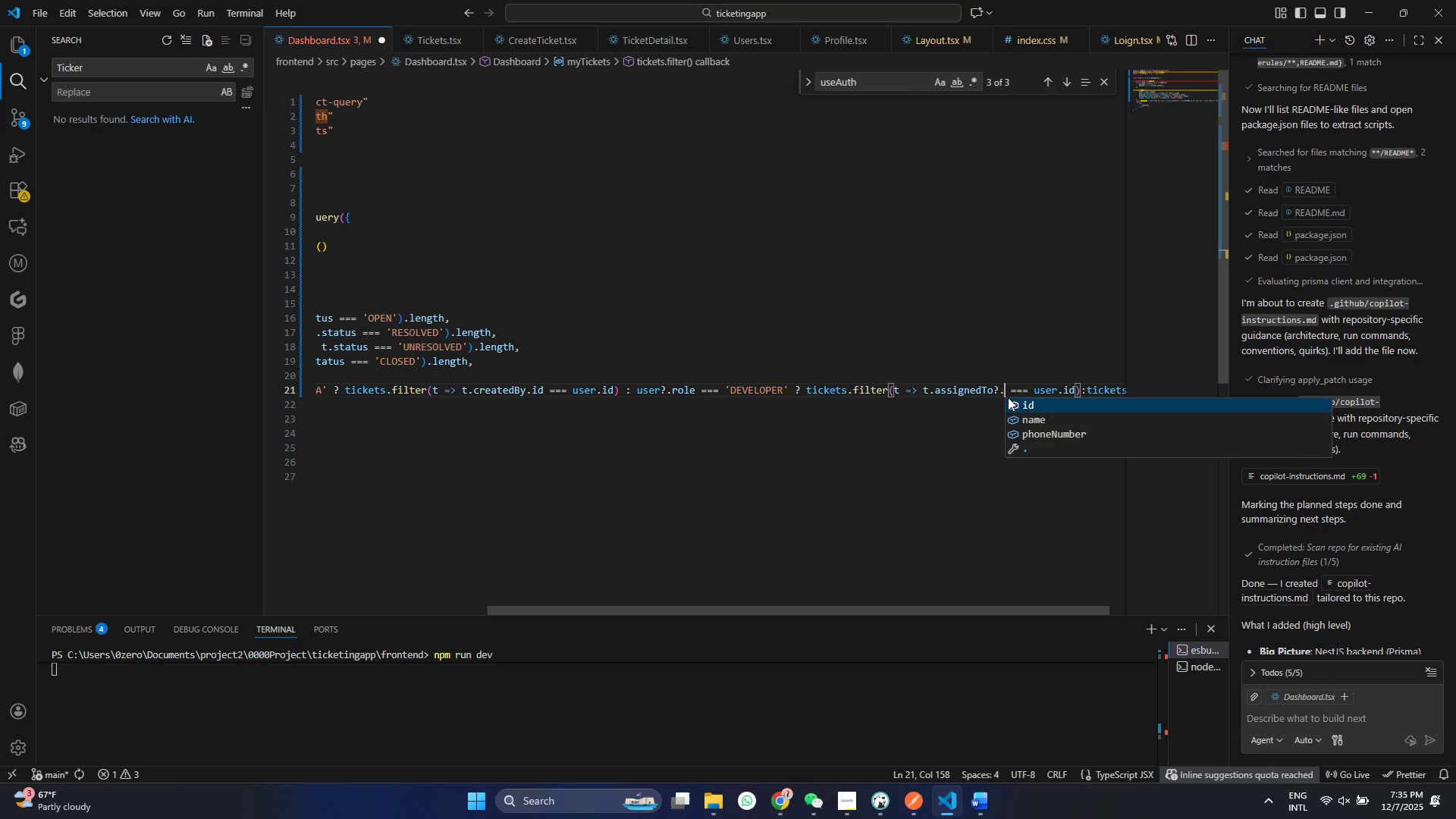 
key(Period)
 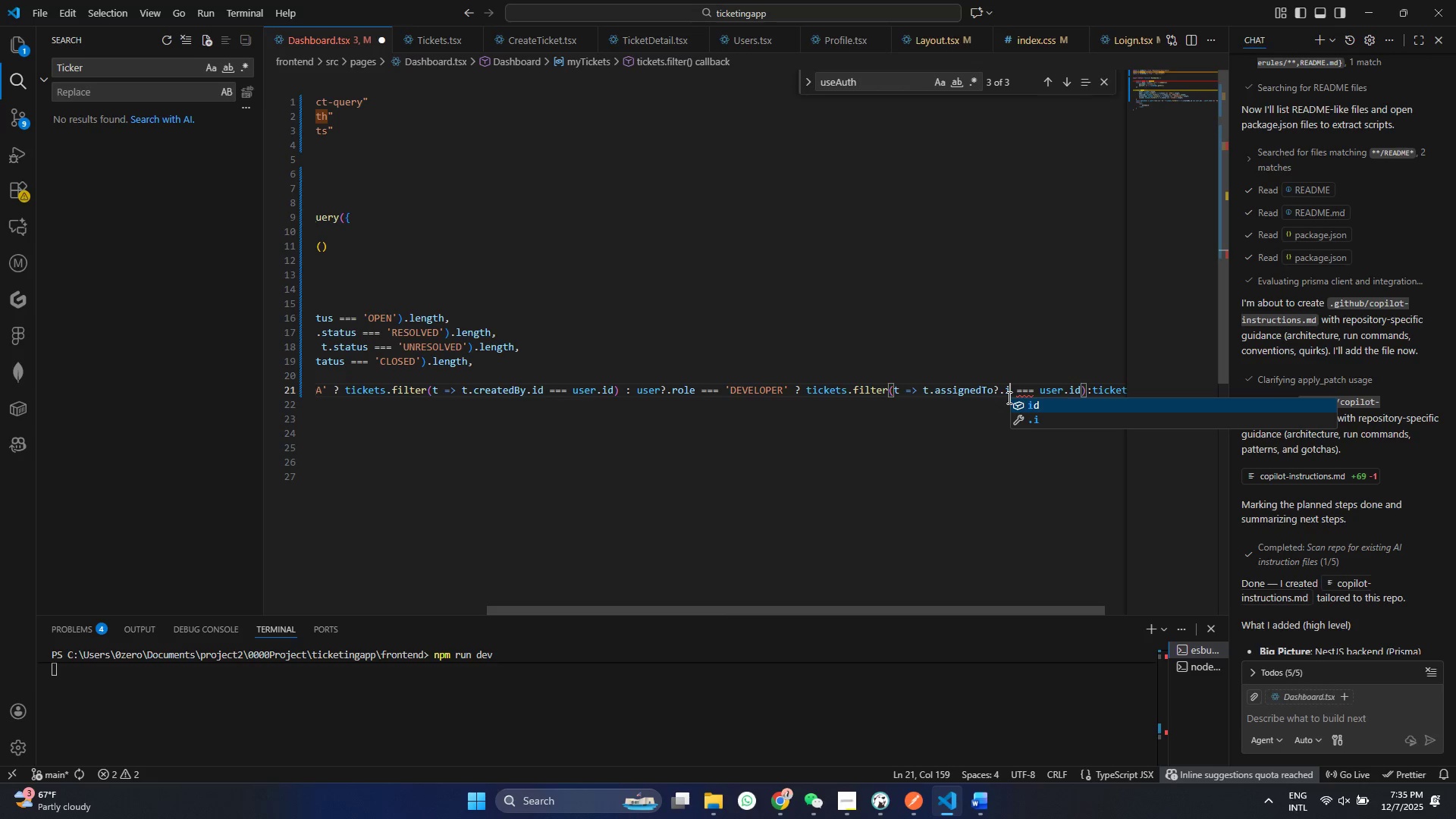 
key(I)
 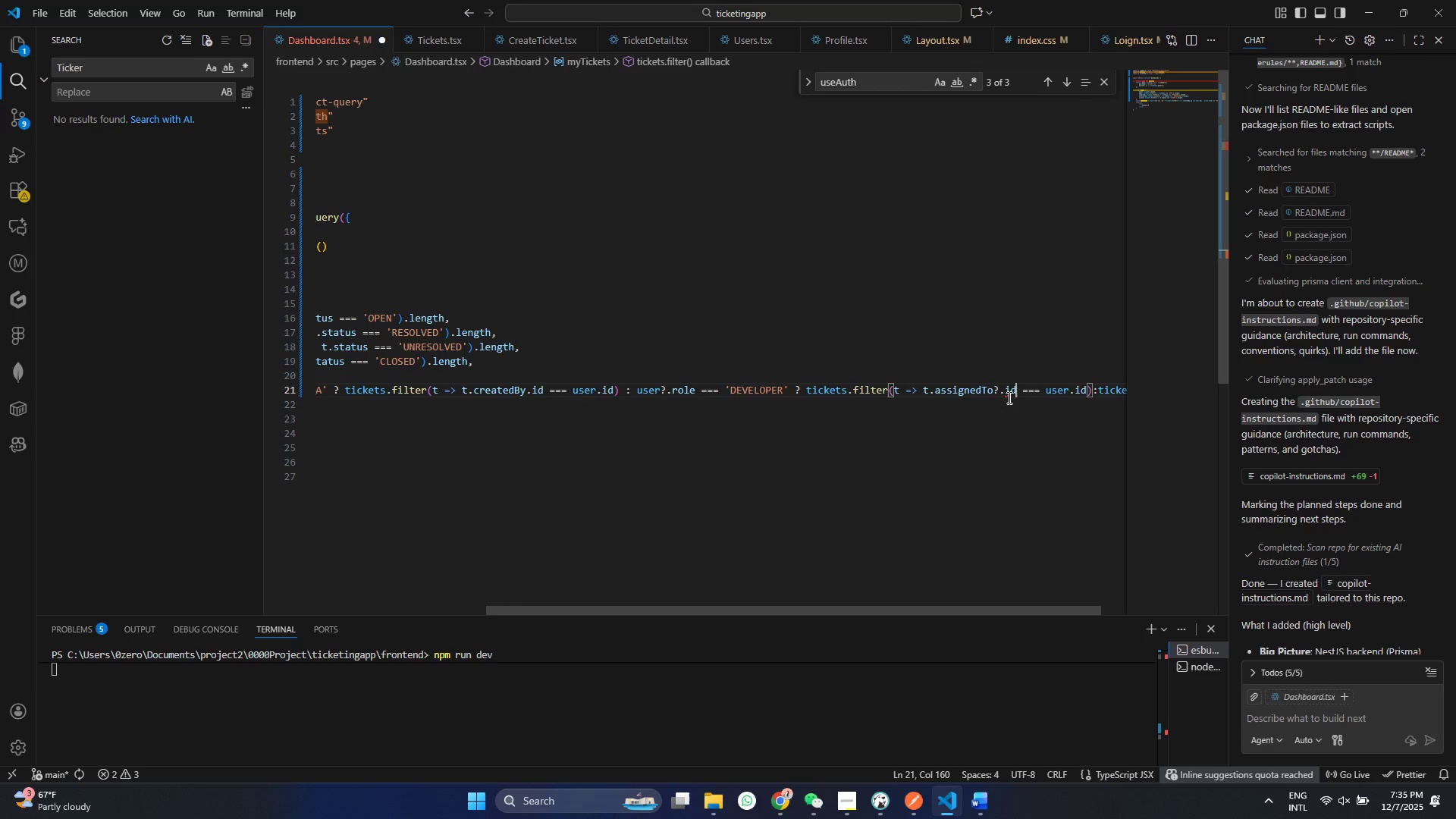 
key(Control+ControlLeft)
 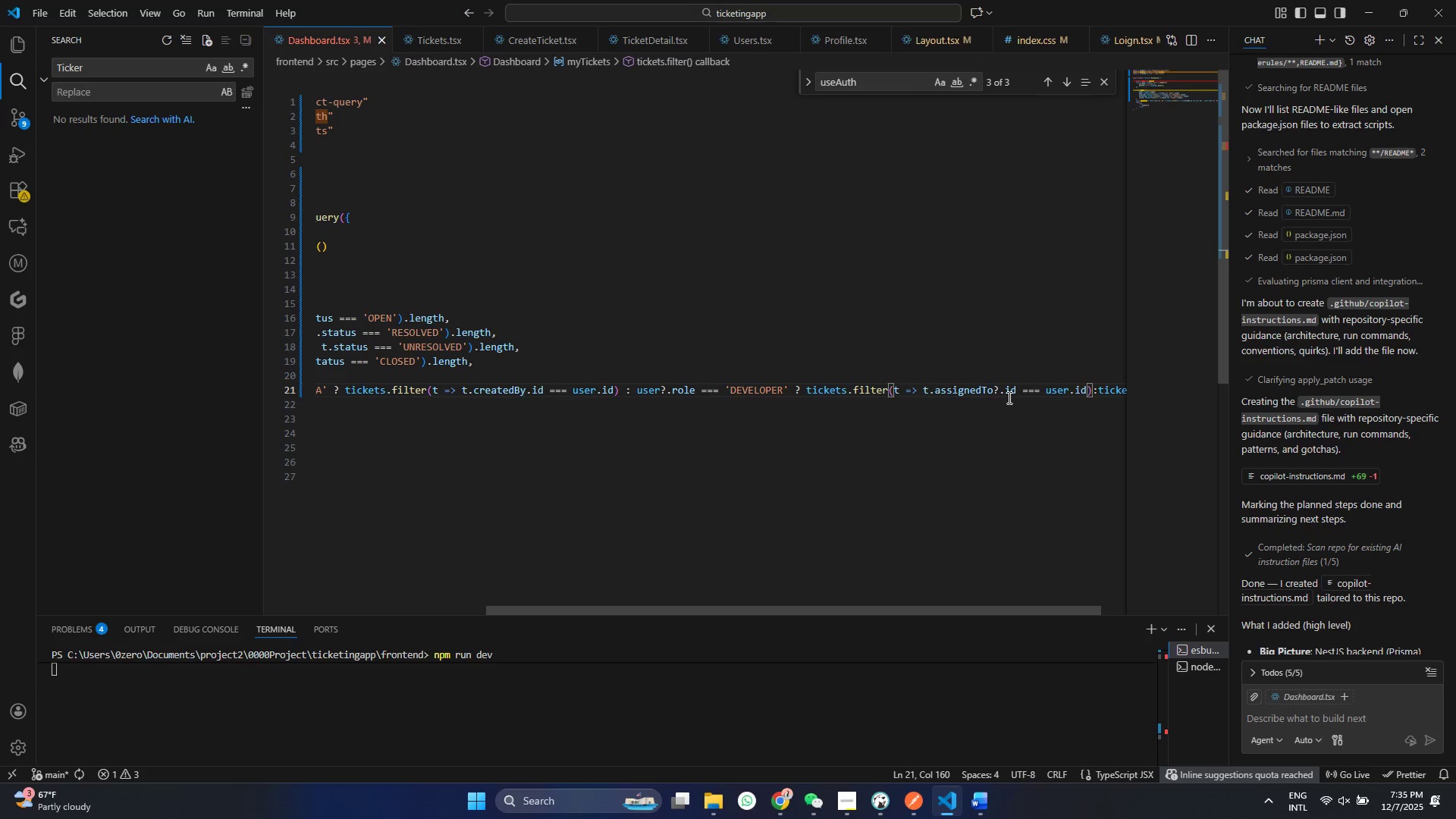 
key(S)
 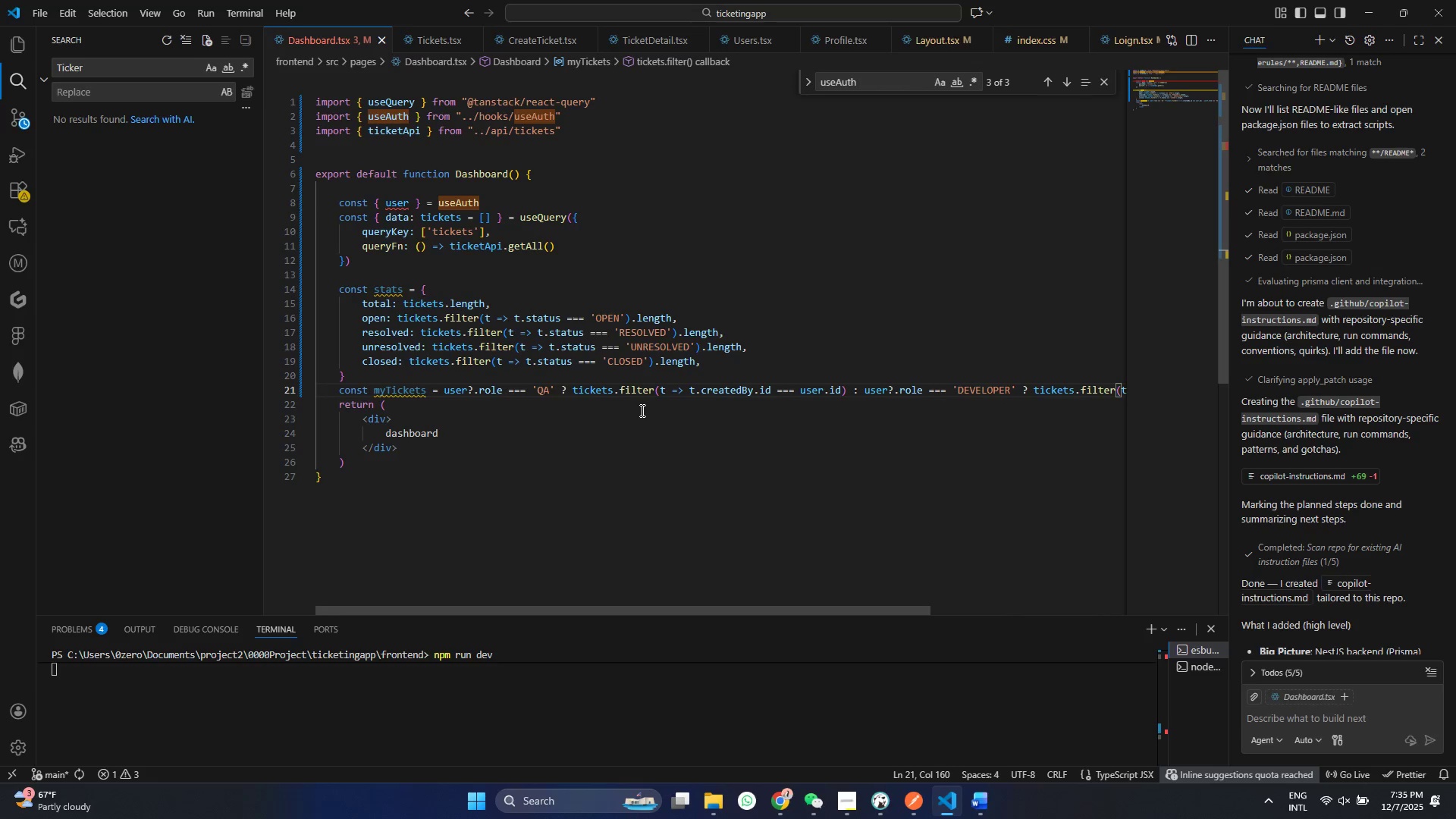 
hold_key(key=ControlLeft, duration=0.31)
 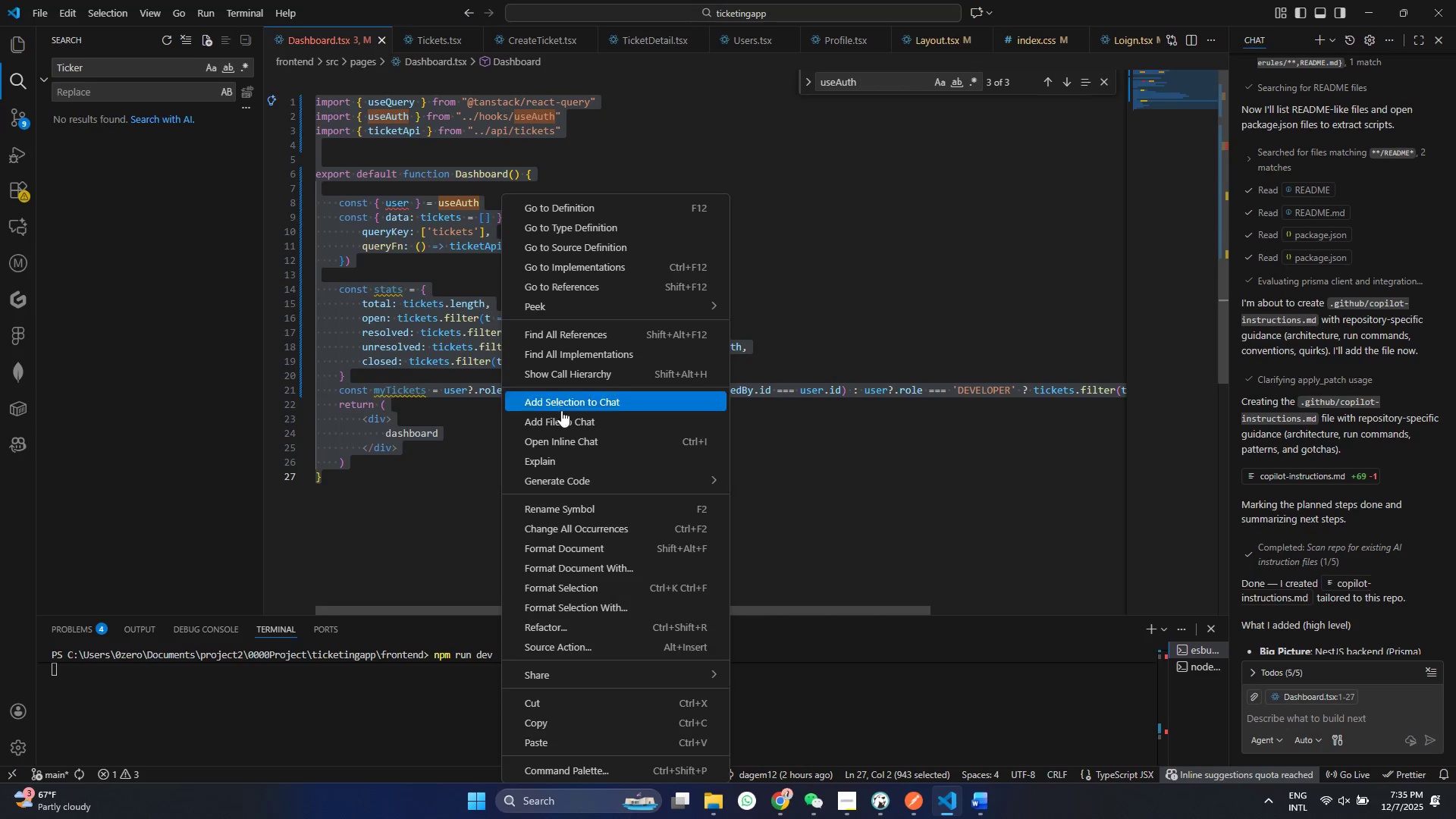 
key(A)
 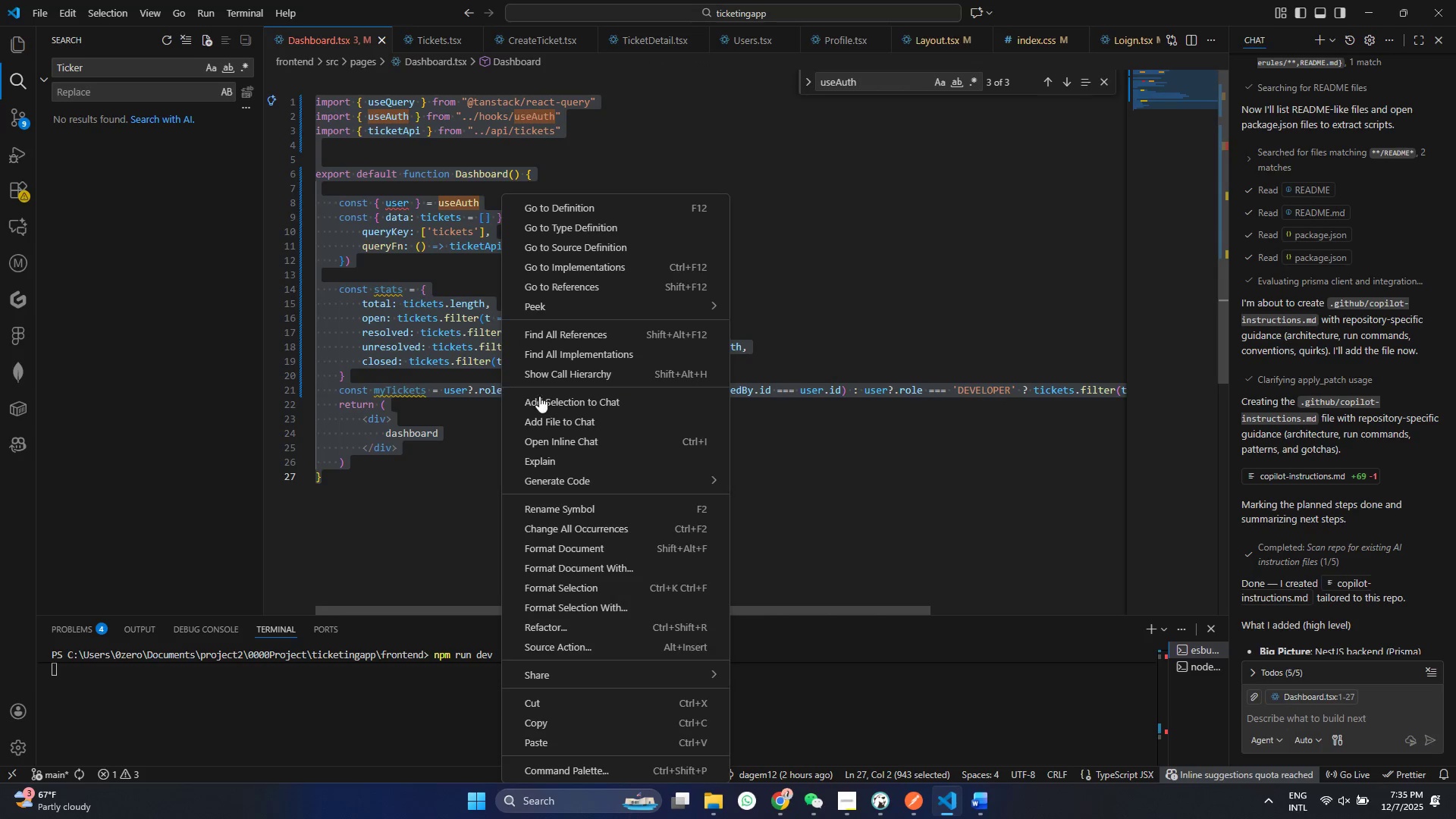 
right_click([500, 378])
 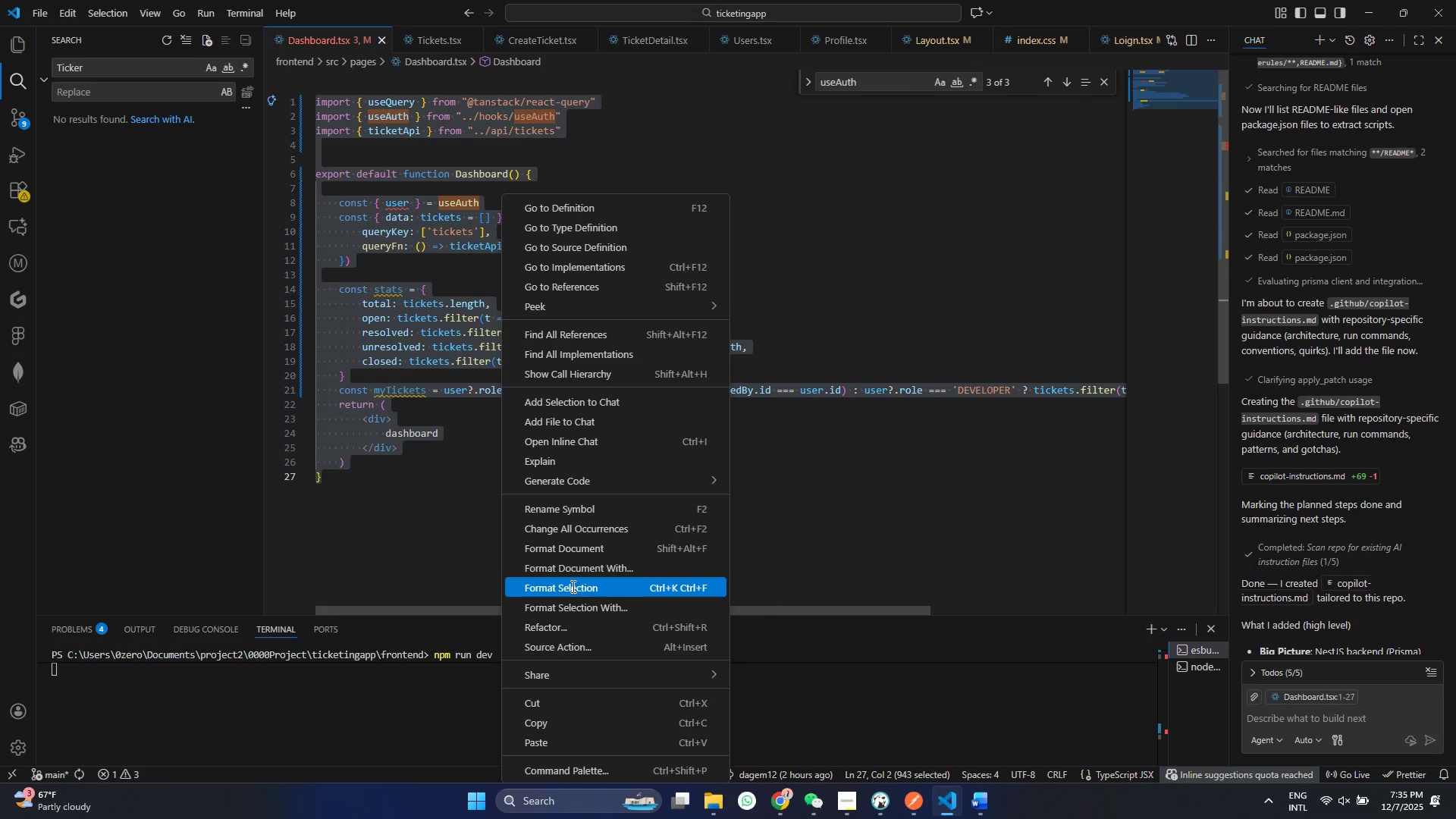 
left_click([572, 586])
 